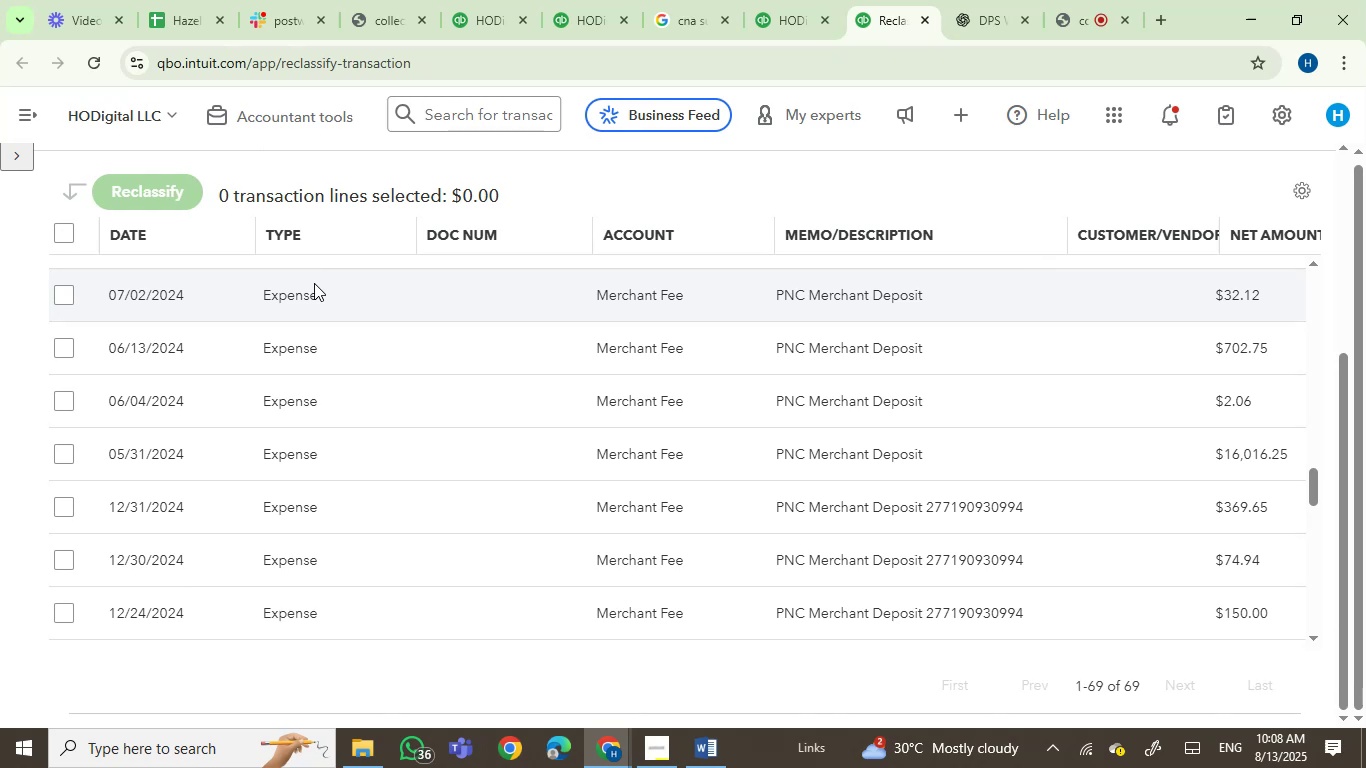 
scroll: coordinate [305, 283], scroll_direction: down, amount: 11.0
 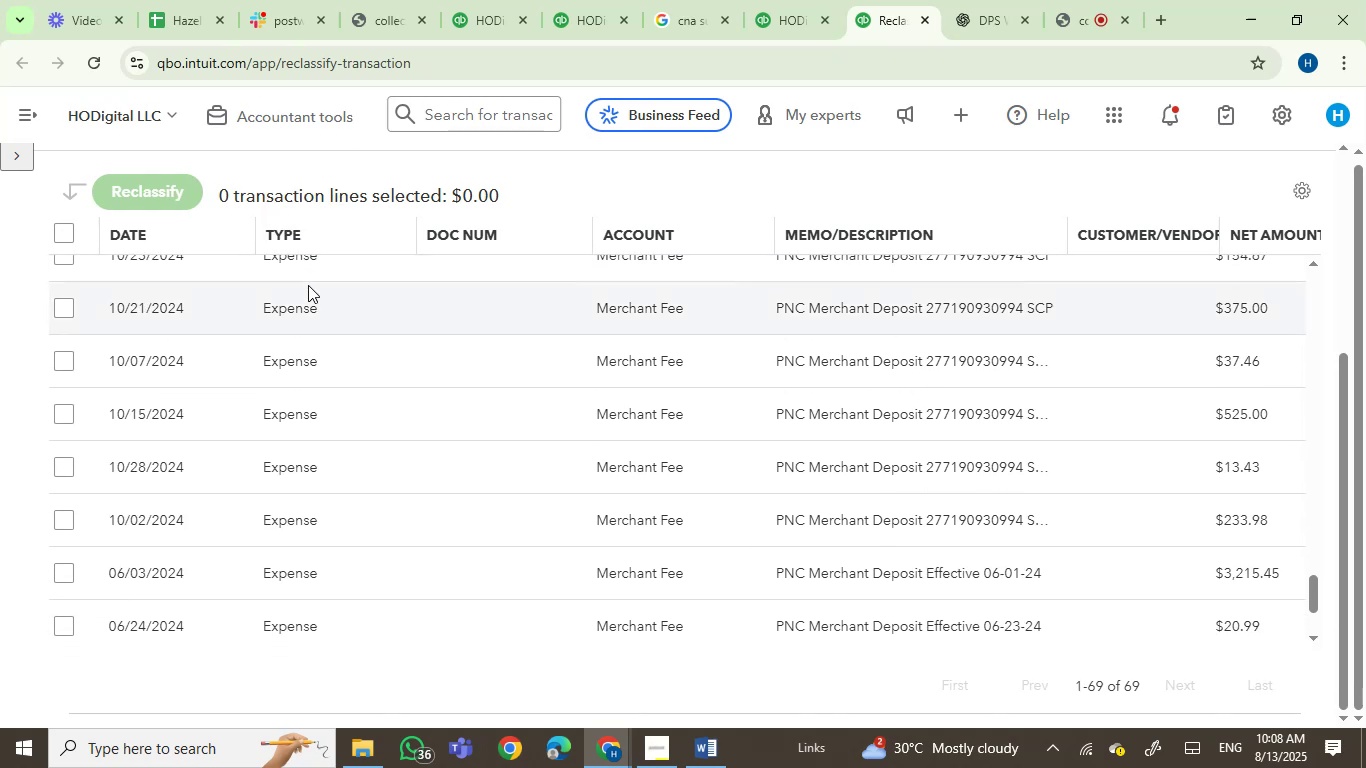 
scroll: coordinate [268, 366], scroll_direction: down, amount: 18.0
 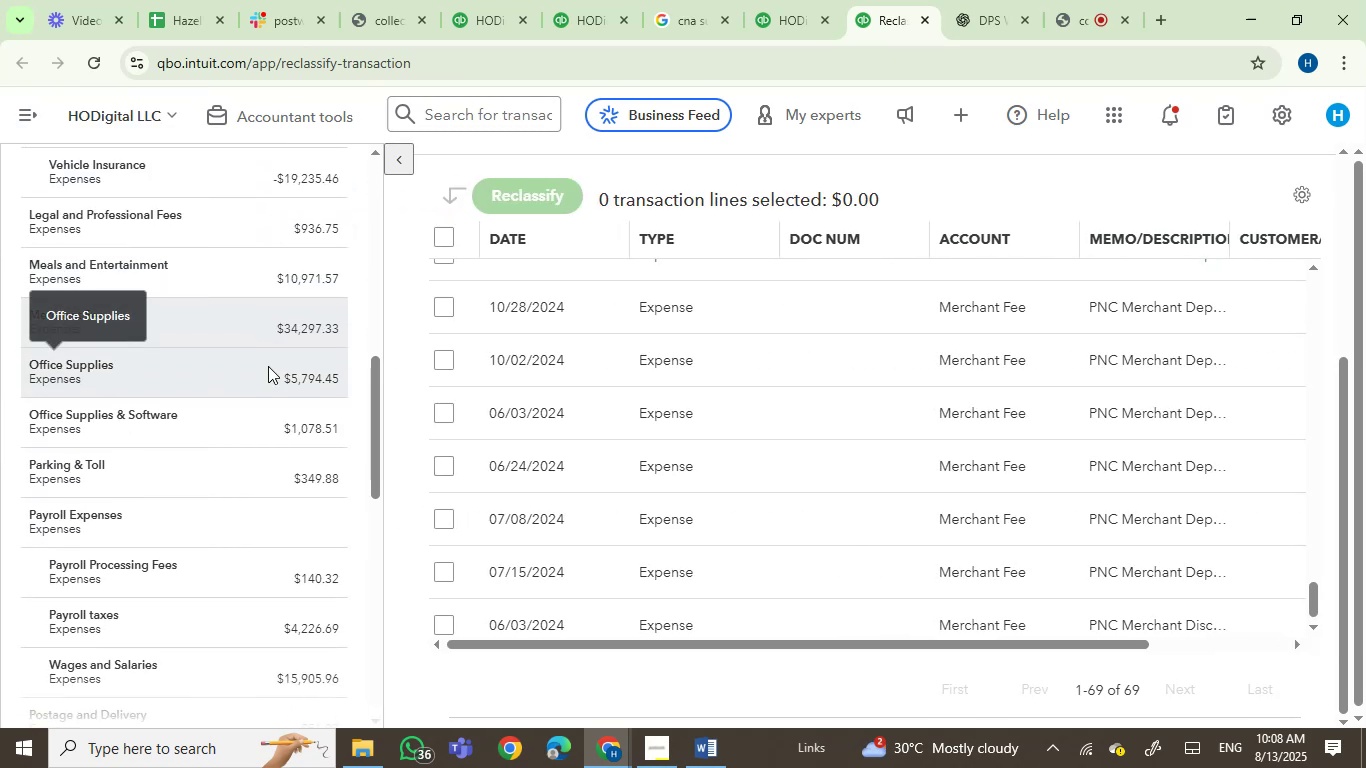 
left_click([268, 366])
 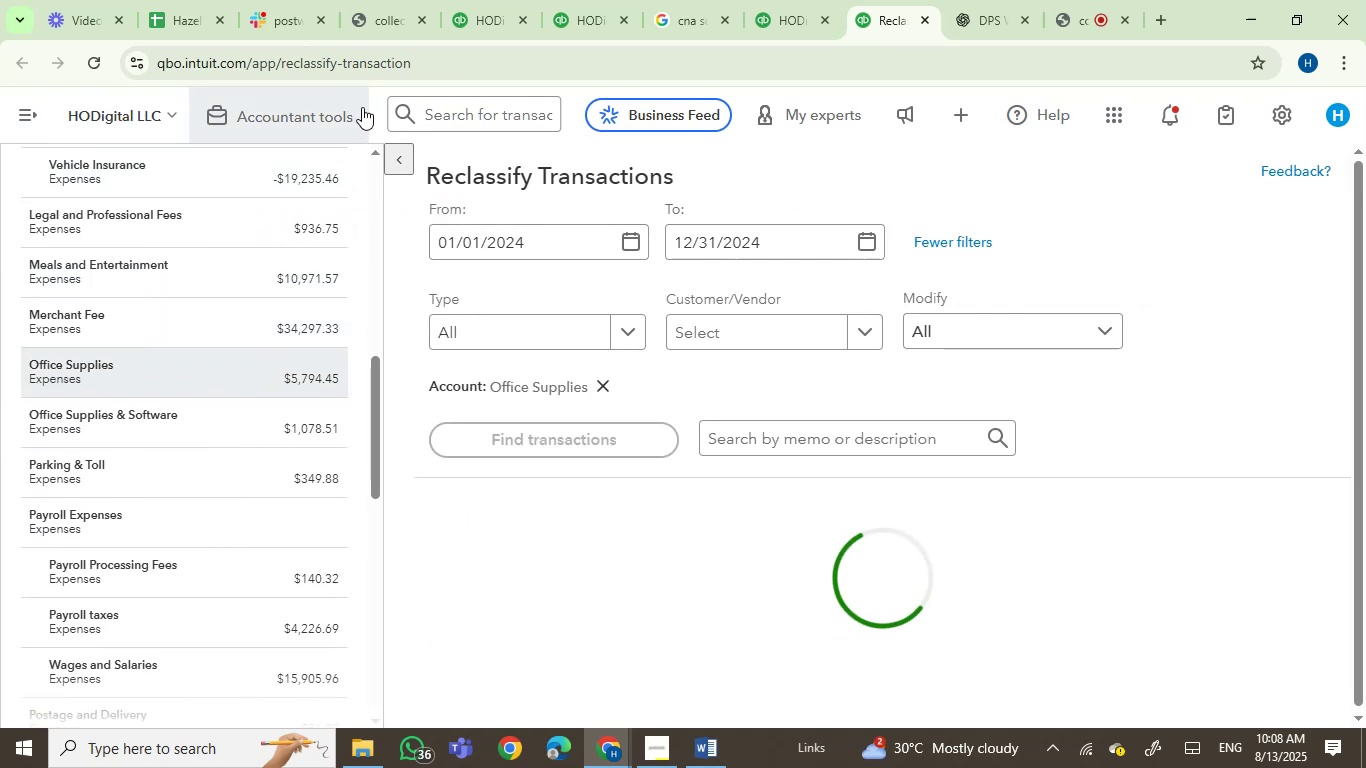 
left_click([390, 162])
 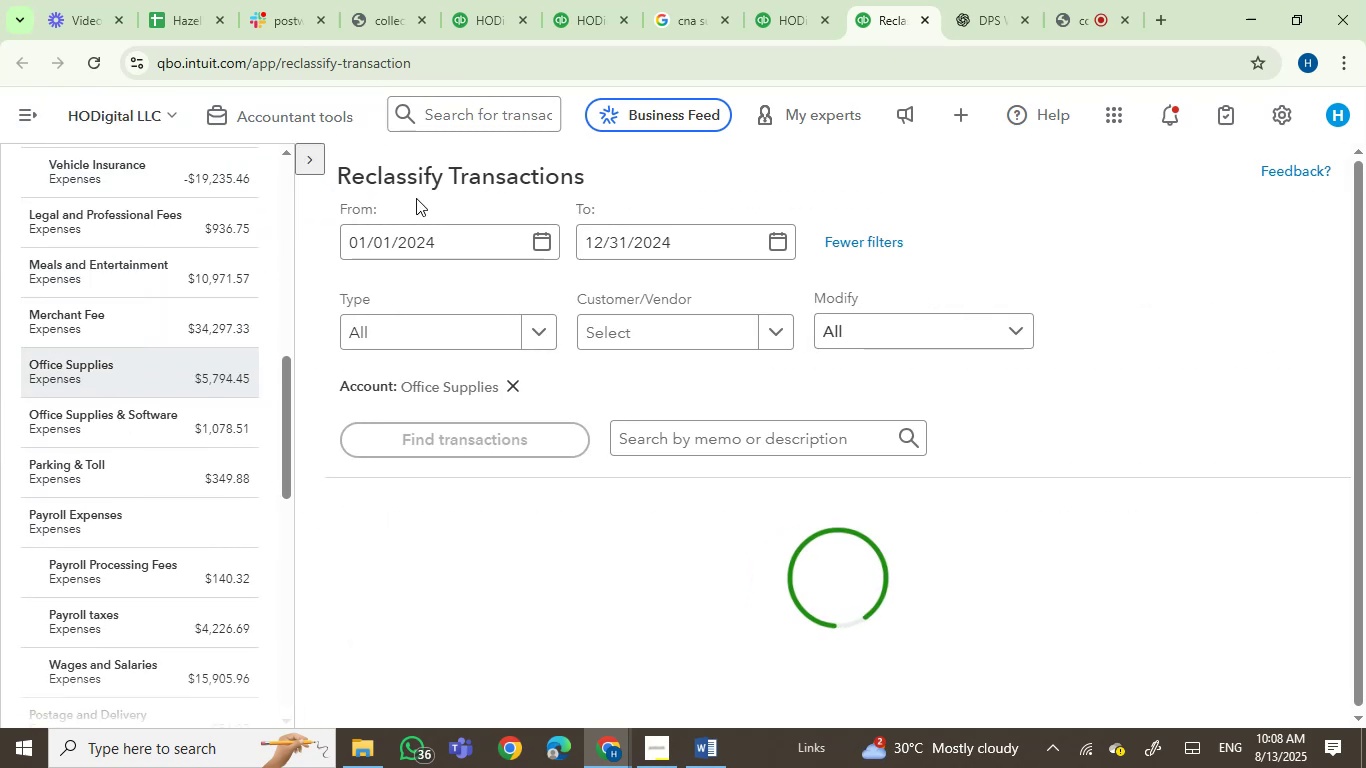 
scroll: coordinate [504, 244], scroll_direction: down, amount: 7.0
 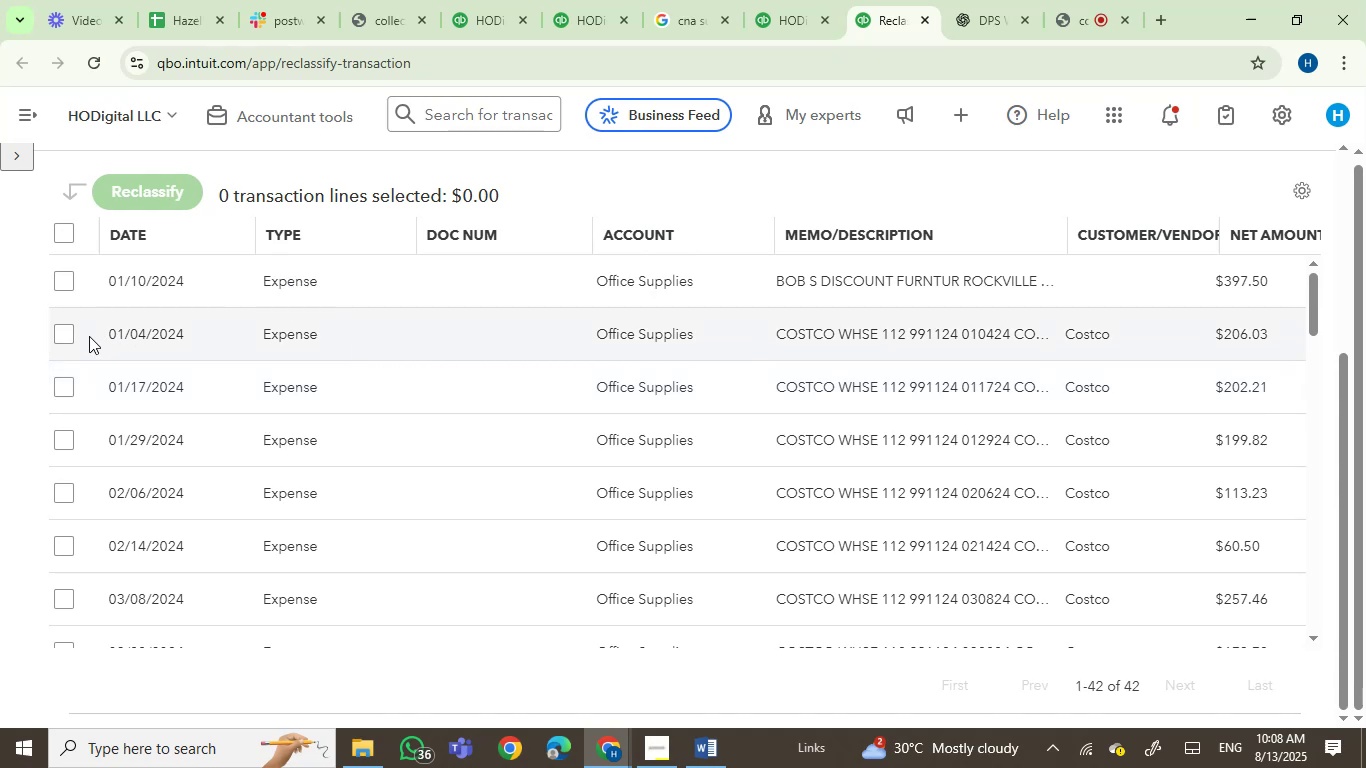 
left_click([69, 332])
 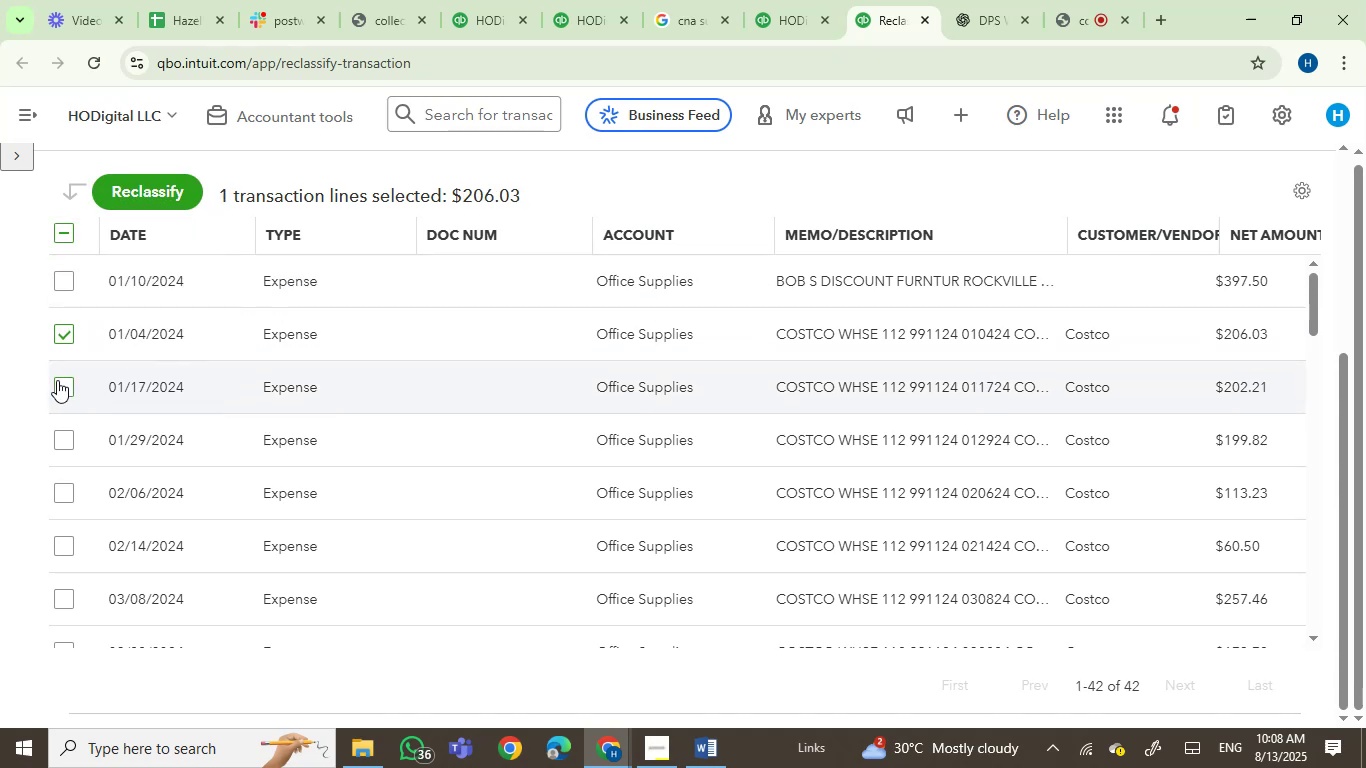 
left_click([66, 442])
 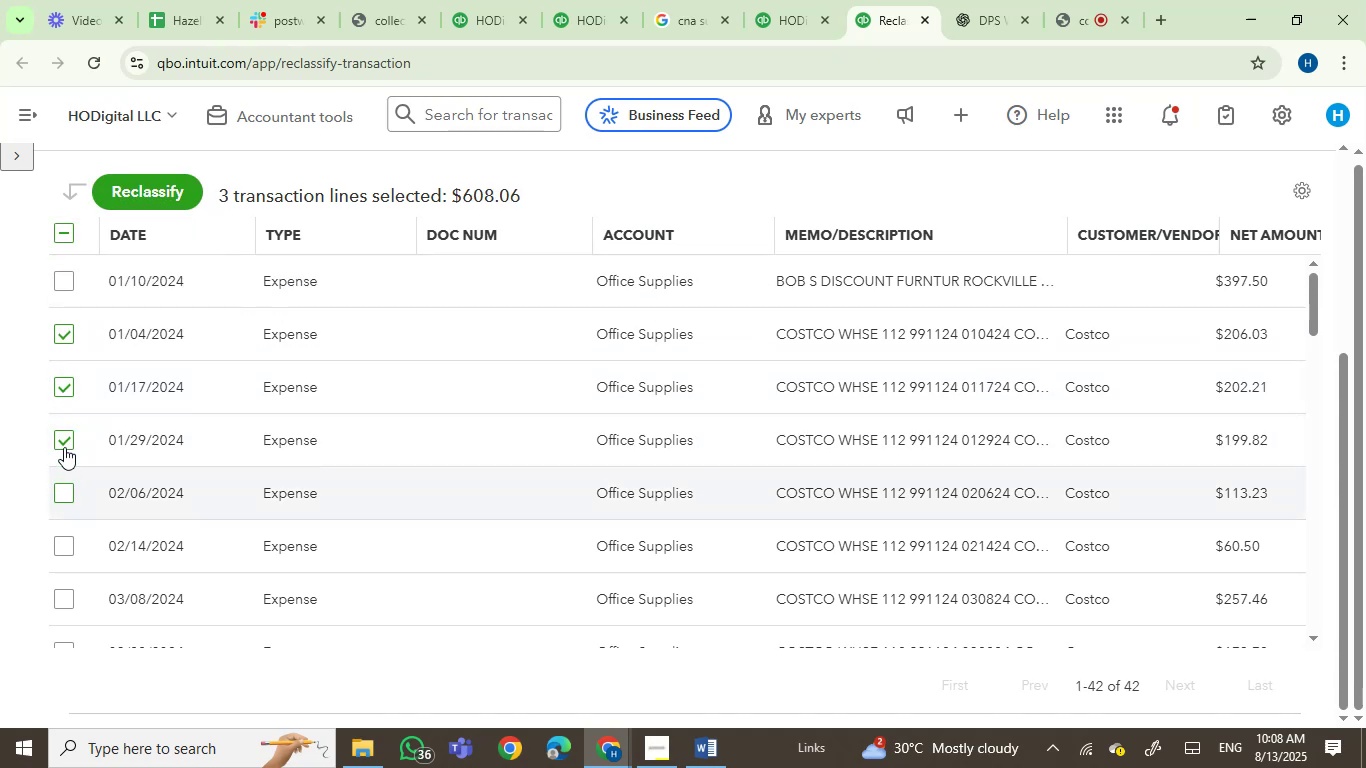 
left_click([64, 544])
 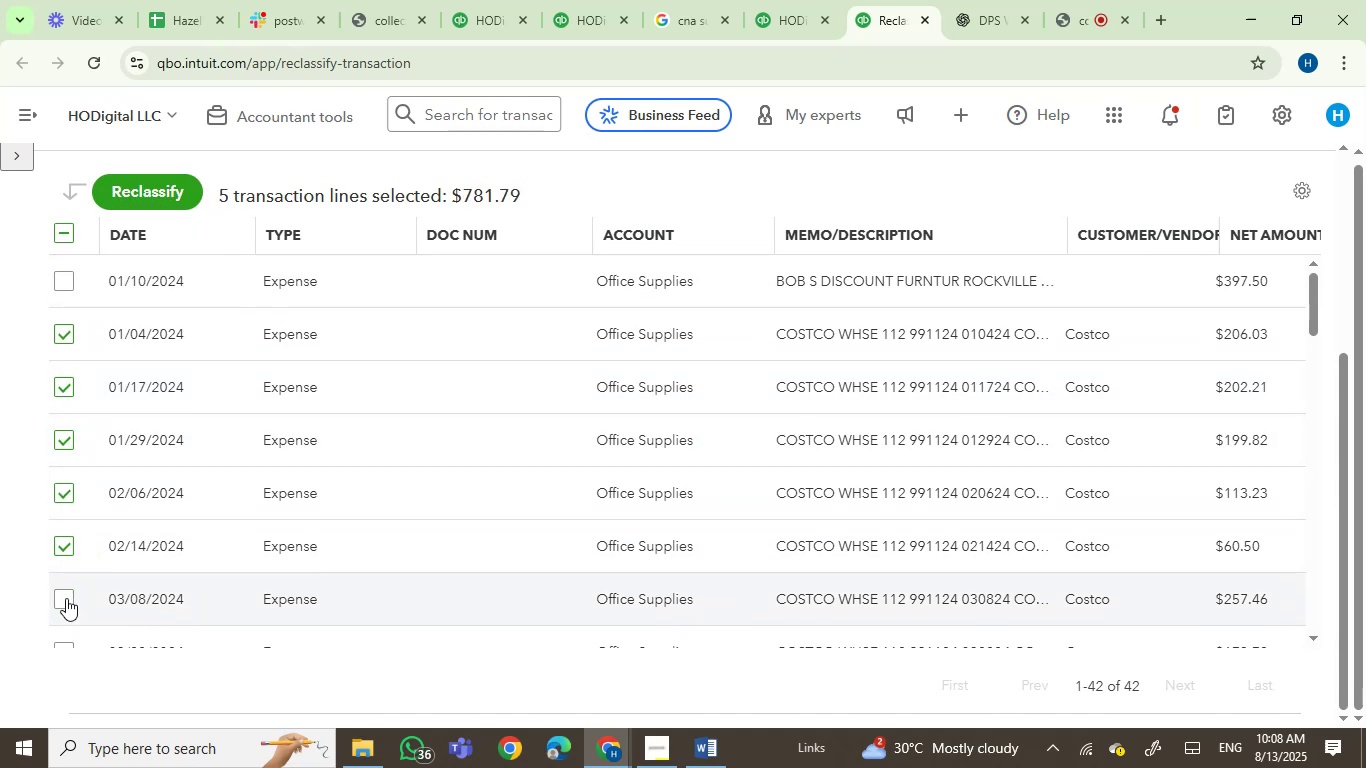 
left_click([66, 599])
 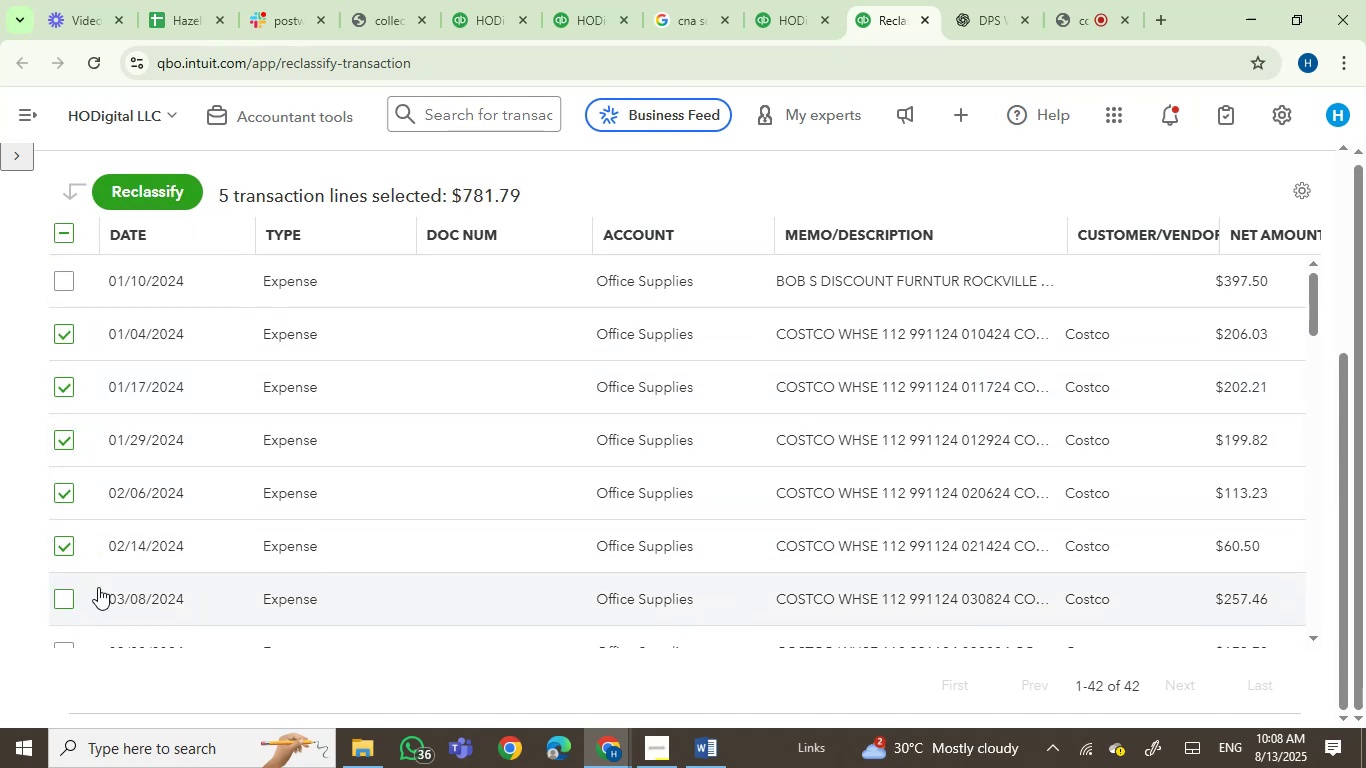 
scroll: coordinate [518, 495], scroll_direction: down, amount: 3.0
 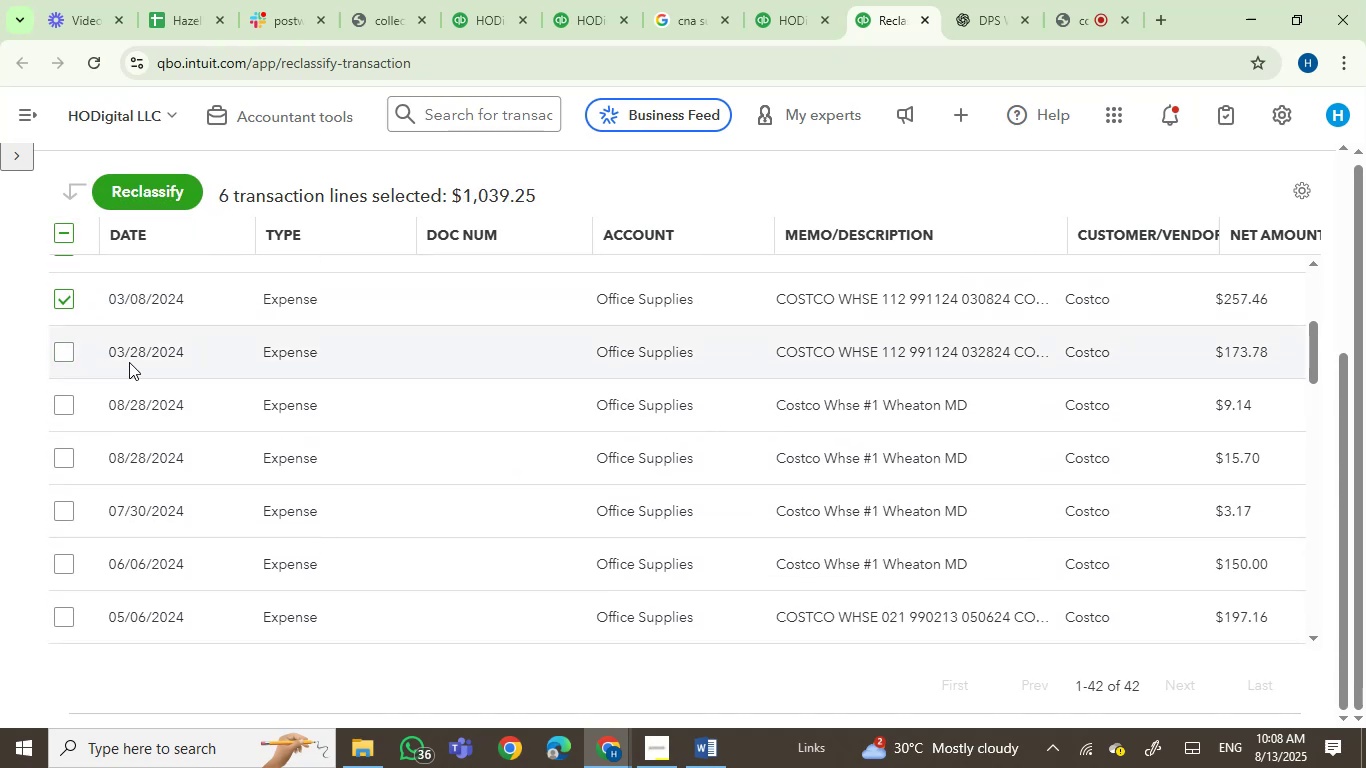 
left_click([60, 354])
 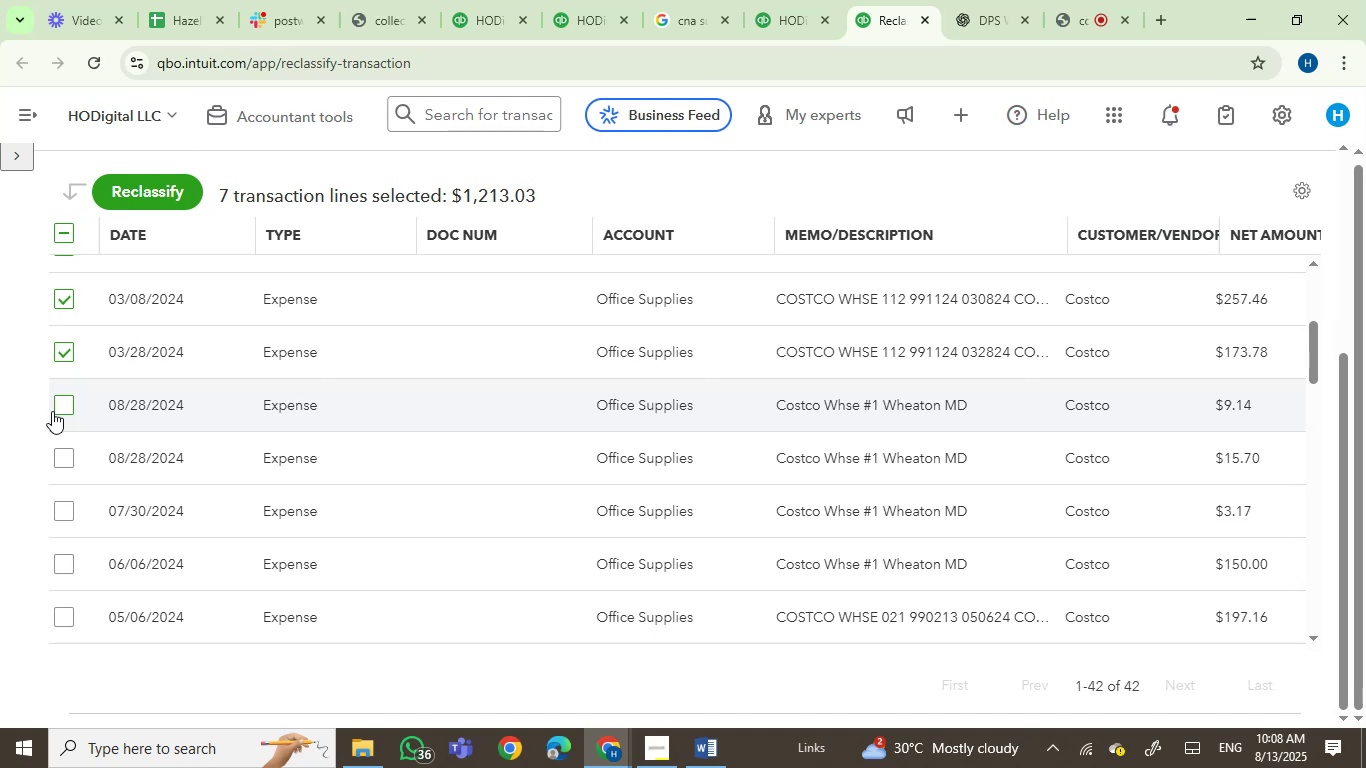 
left_click([52, 411])
 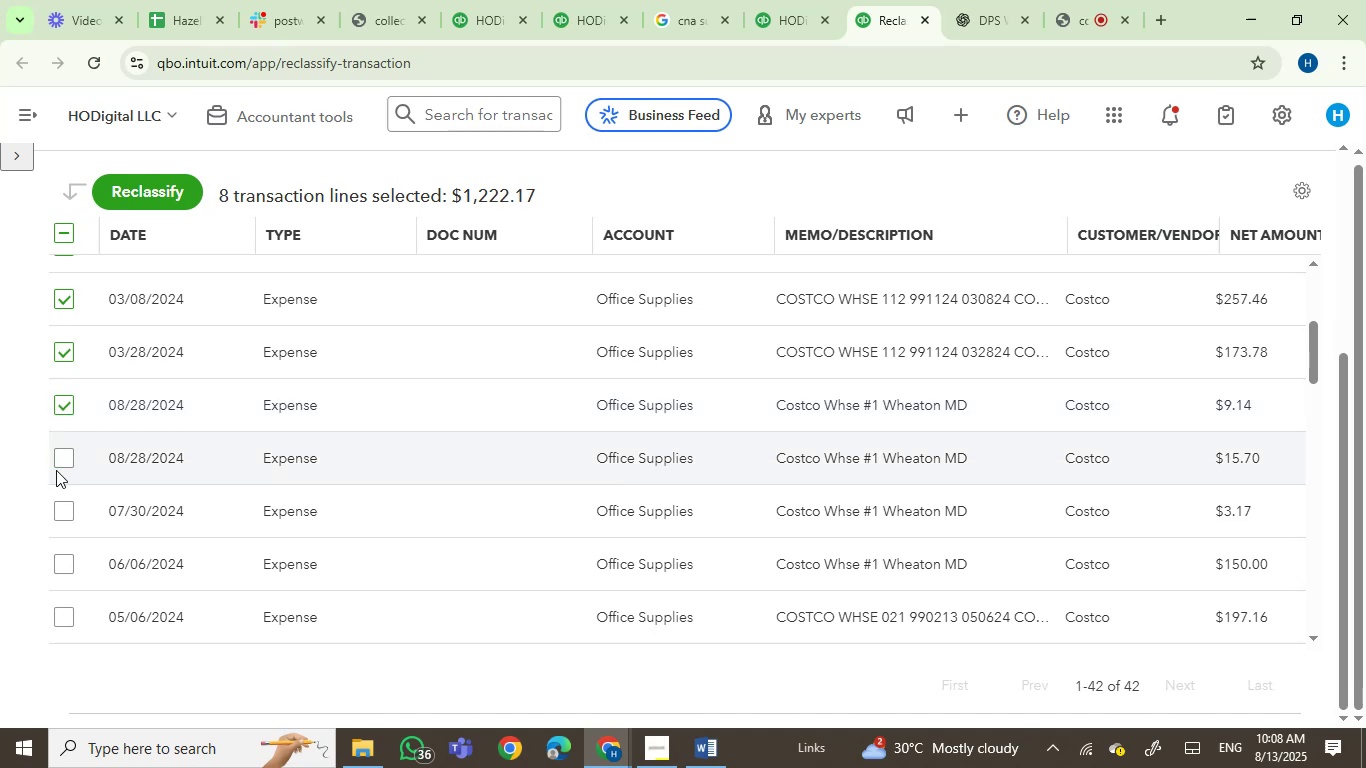 
left_click([58, 454])
 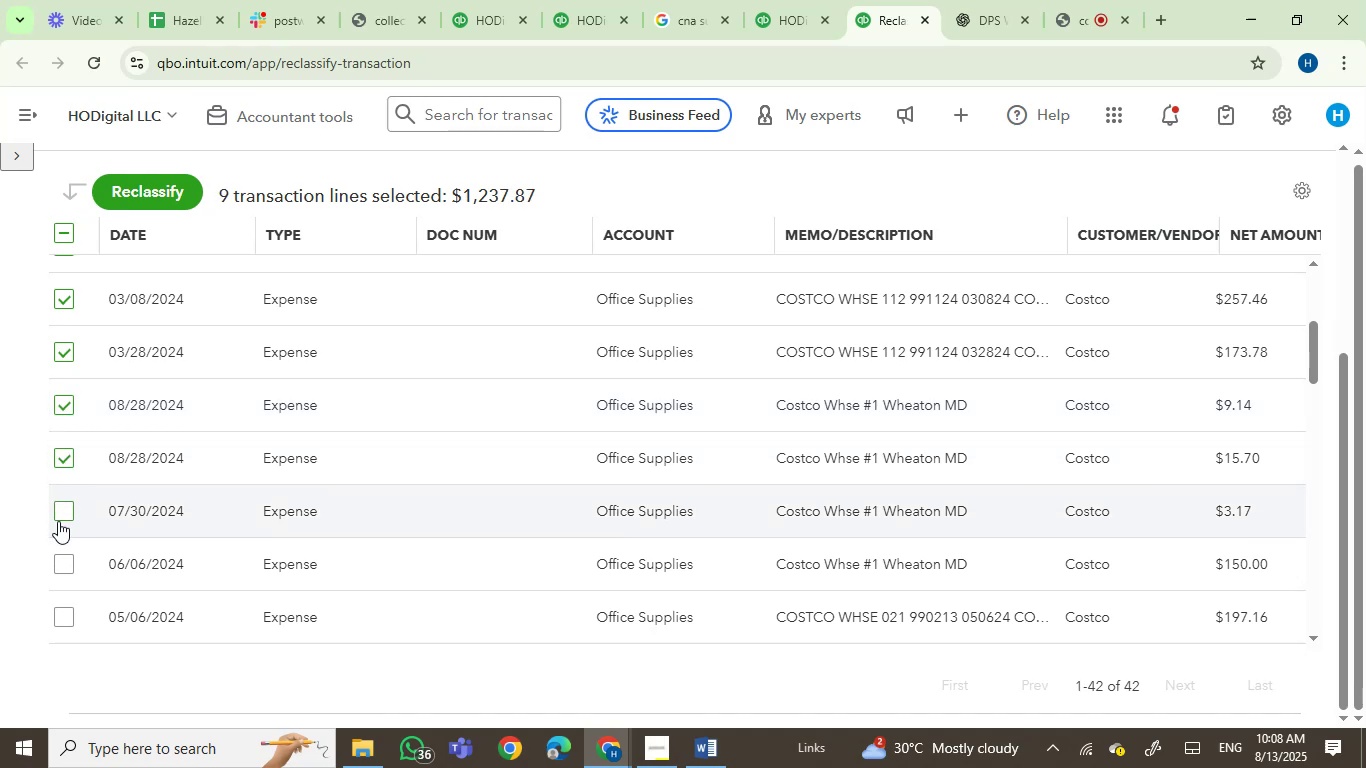 
left_click([58, 511])
 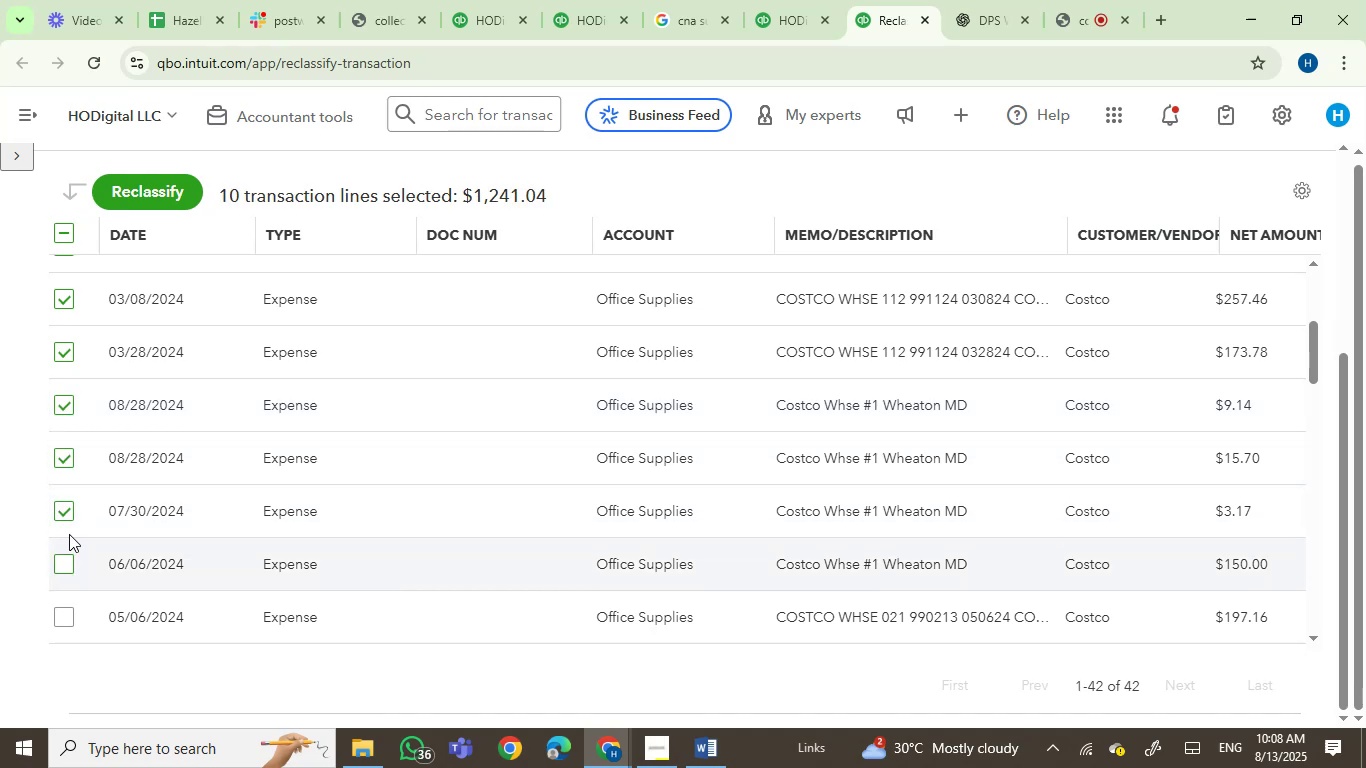 
scroll: coordinate [299, 505], scroll_direction: down, amount: 2.0
 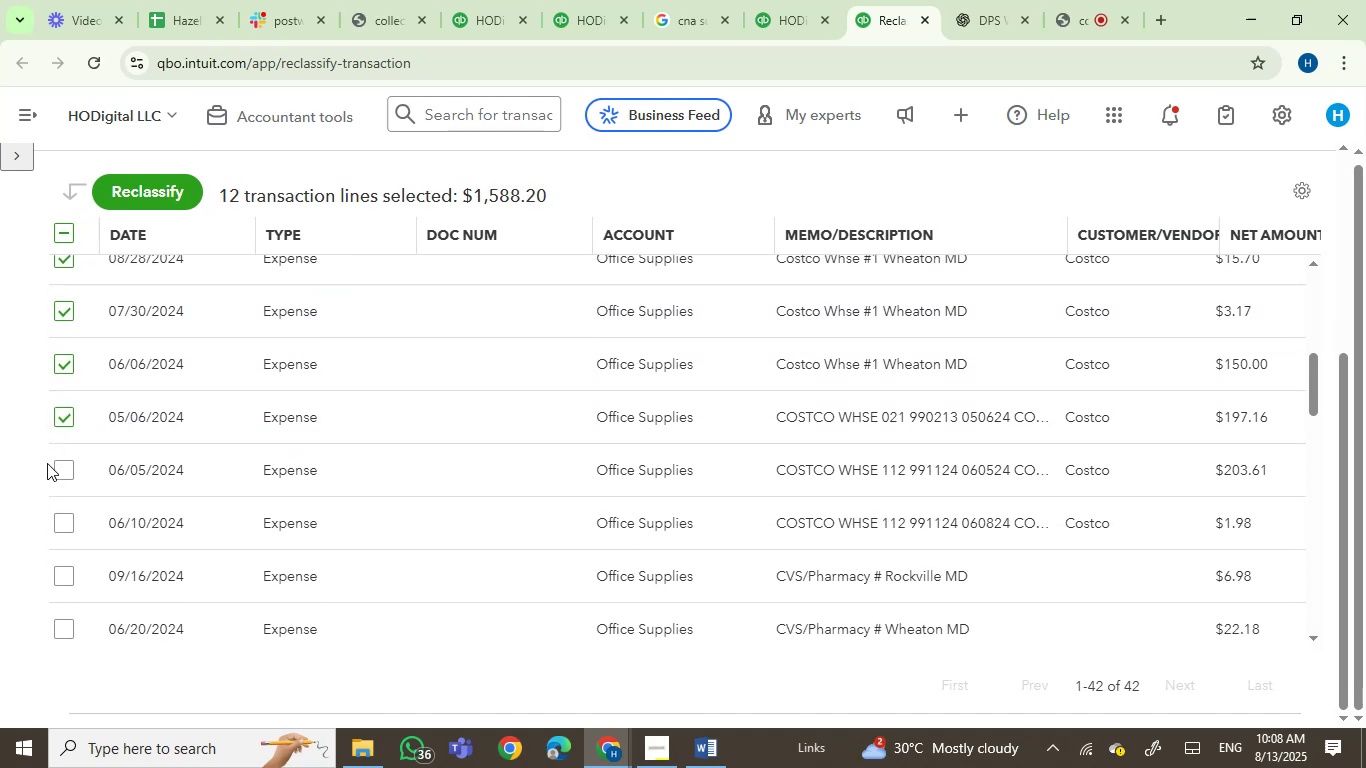 
wait(5.28)
 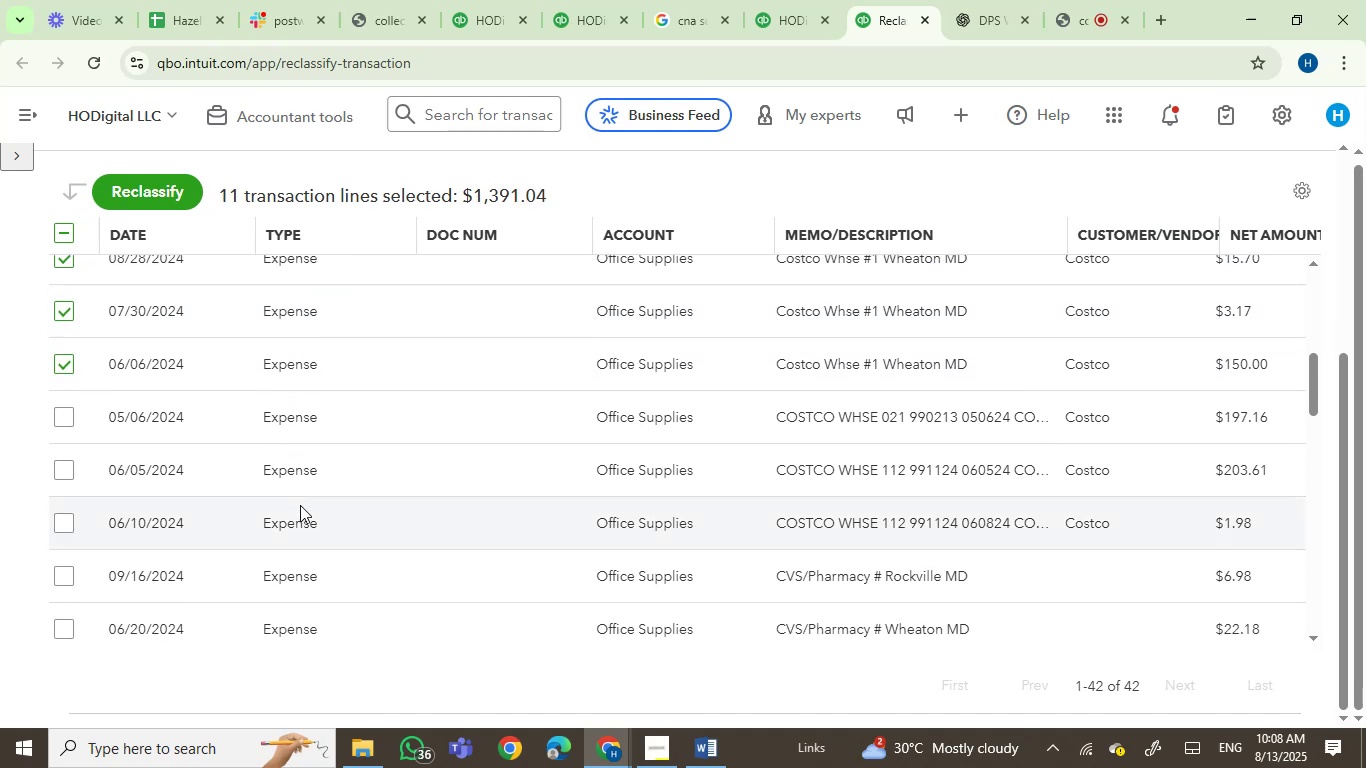 
left_click([49, 471])
 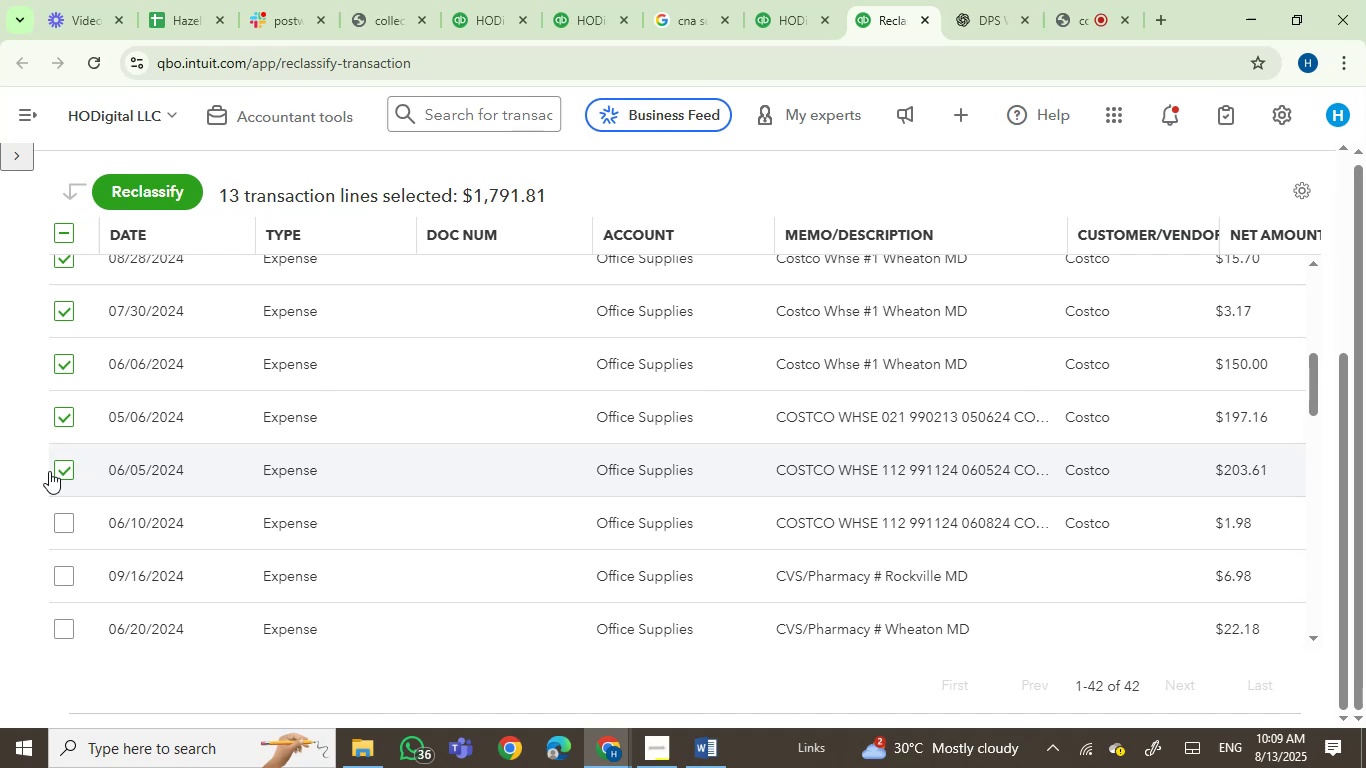 
scroll: coordinate [229, 457], scroll_direction: down, amount: 2.0
 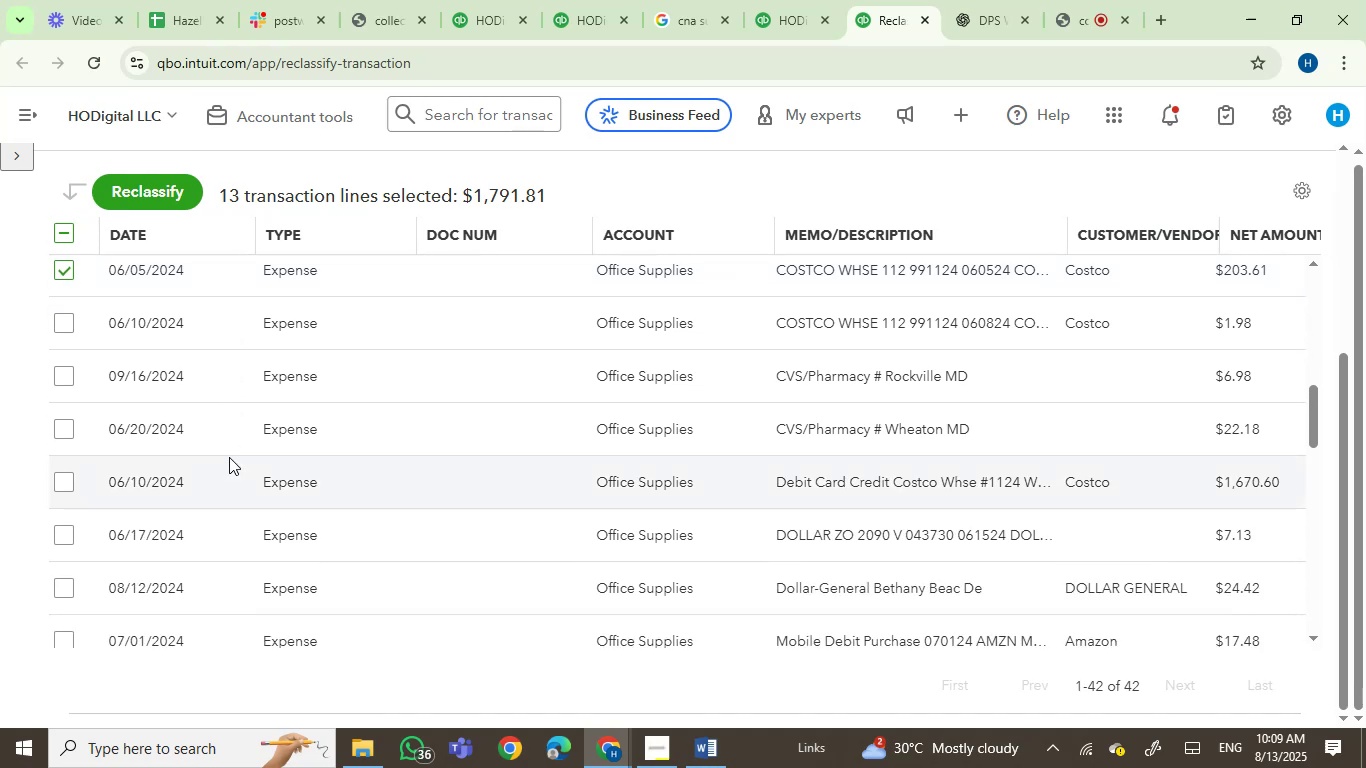 
scroll: coordinate [229, 457], scroll_direction: up, amount: 1.0
 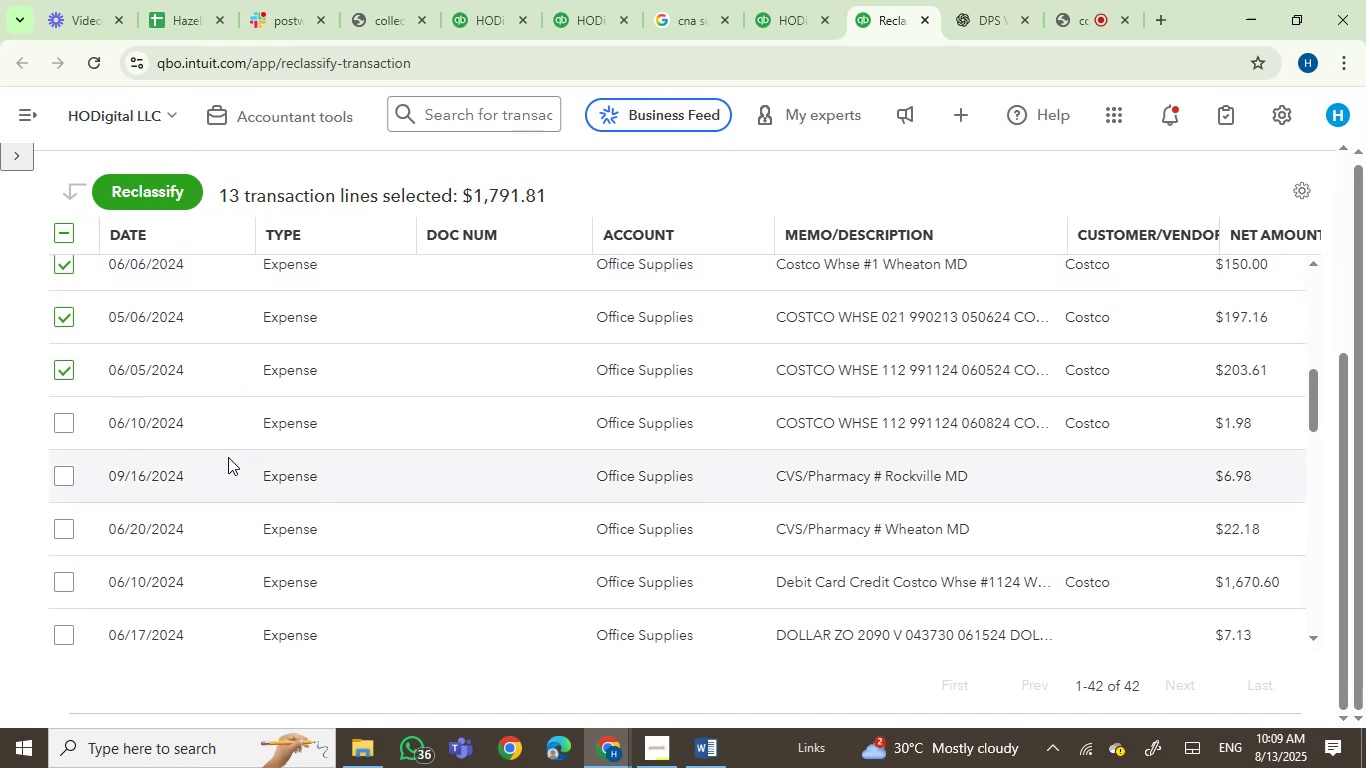 
wait(5.63)
 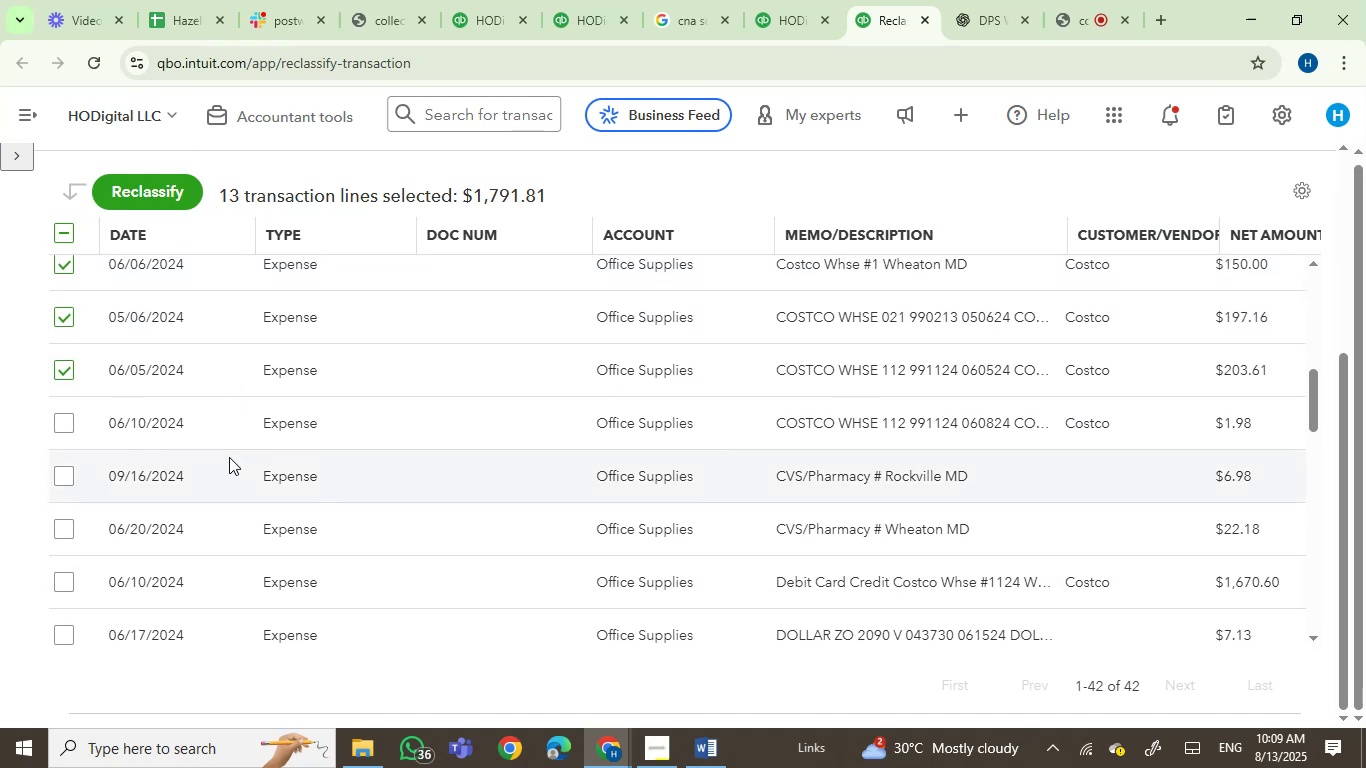 
scroll: coordinate [229, 456], scroll_direction: down, amount: 1.0
 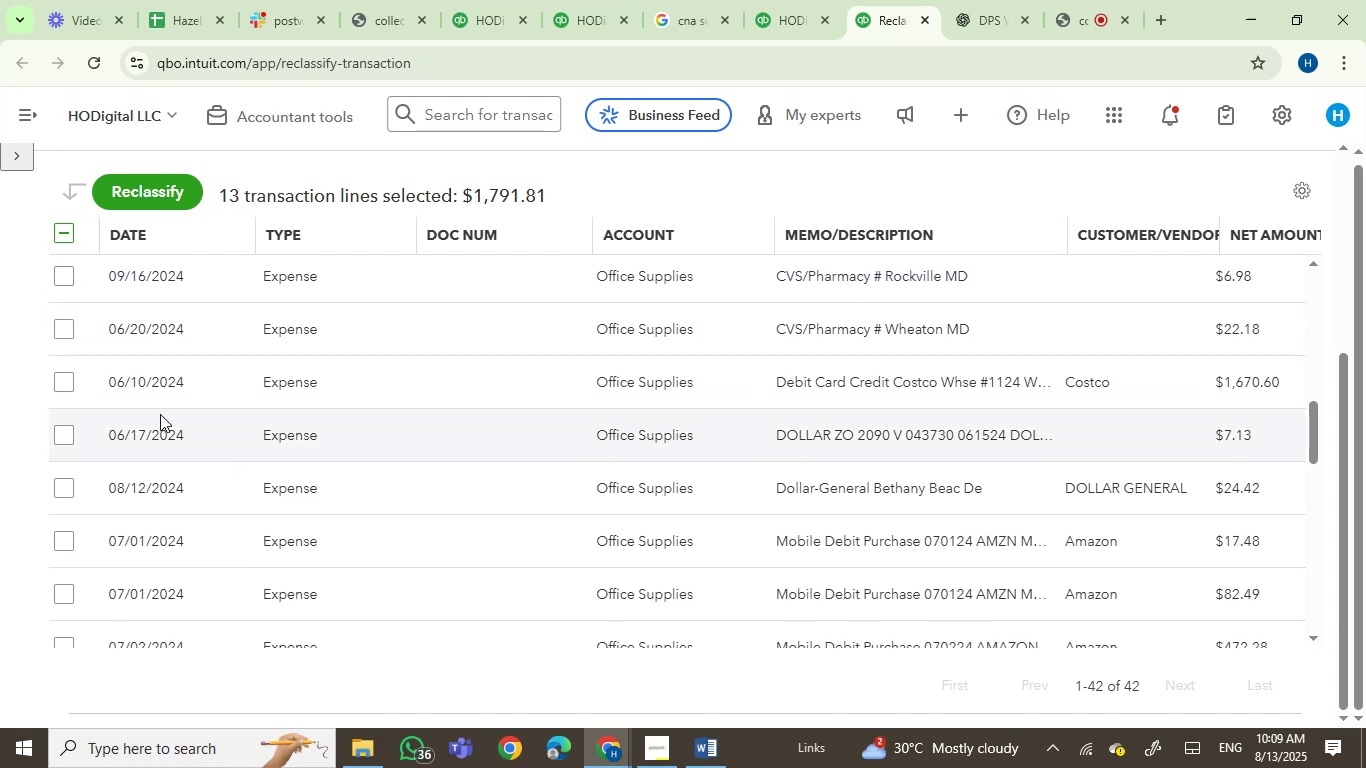 
left_click([72, 383])
 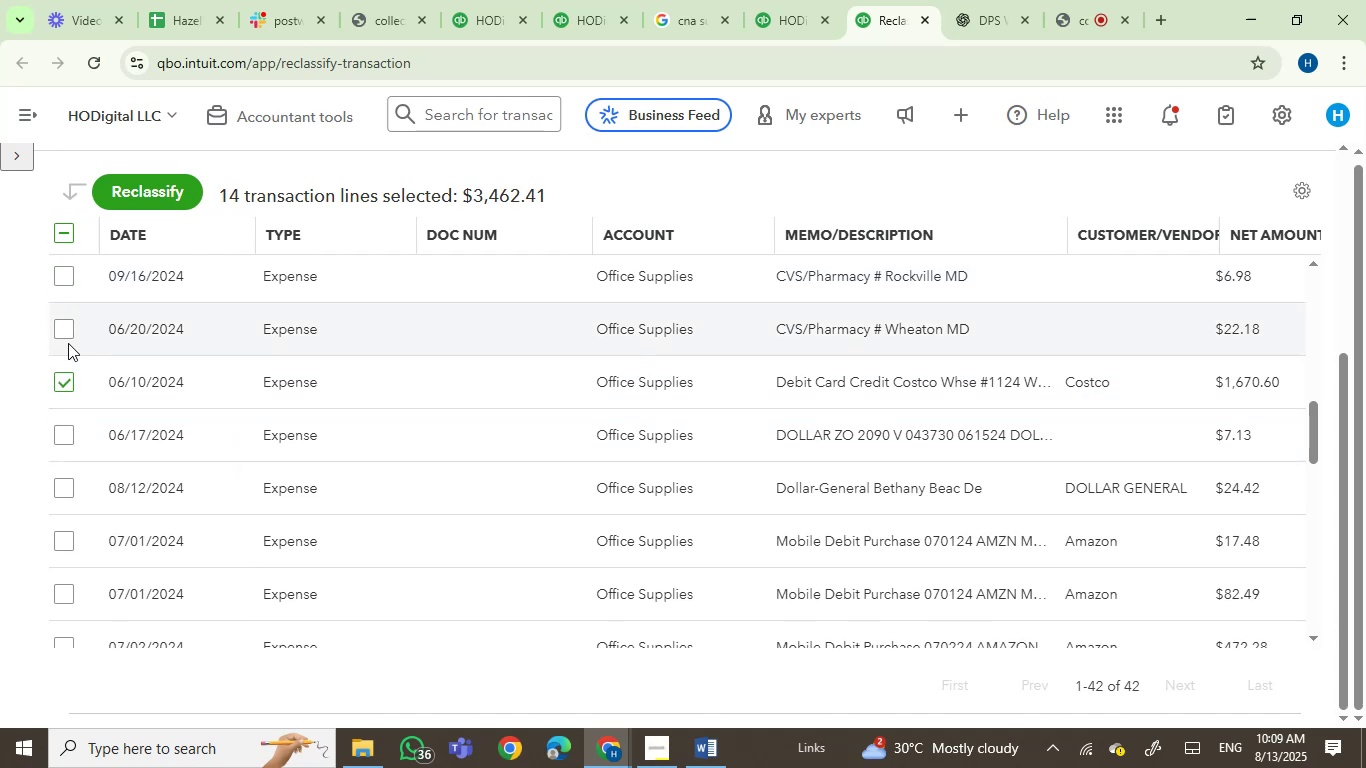 
left_click([56, 317])
 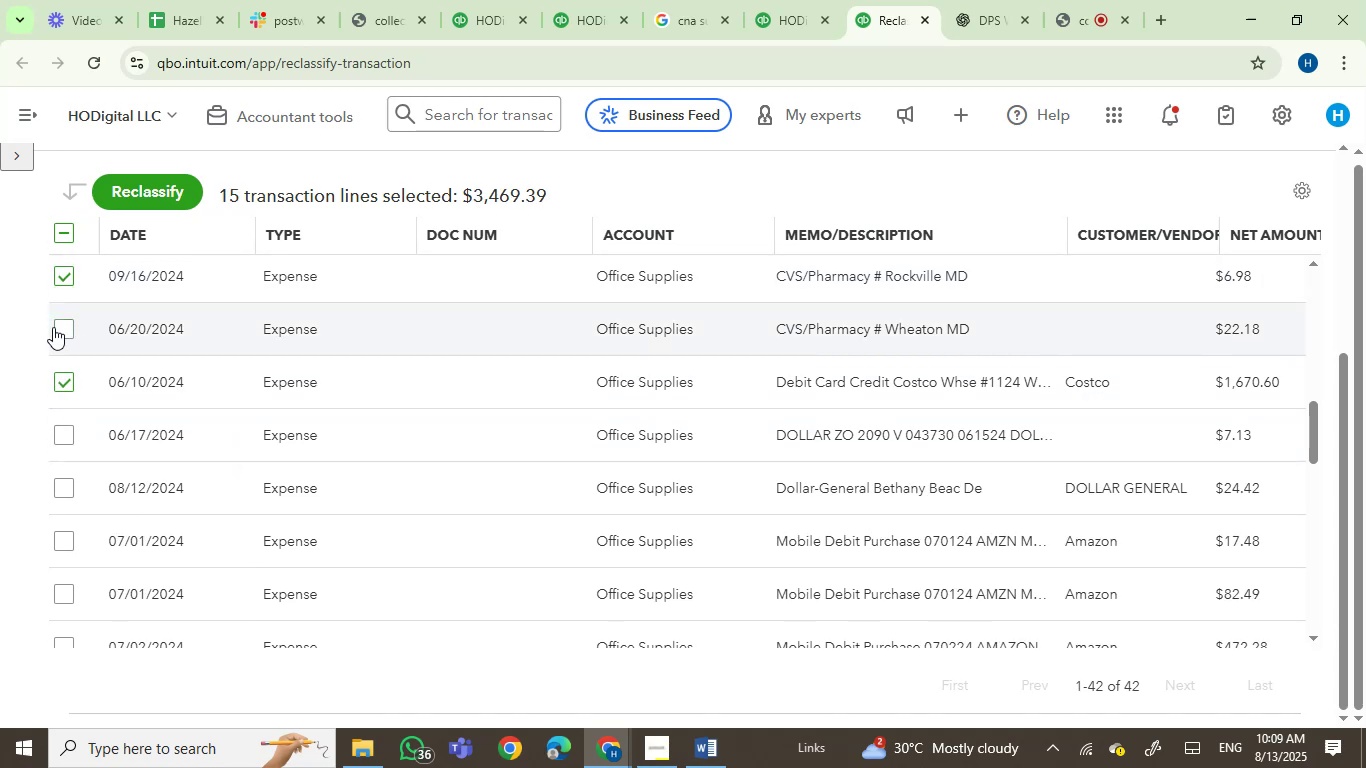 
left_click([72, 327])
 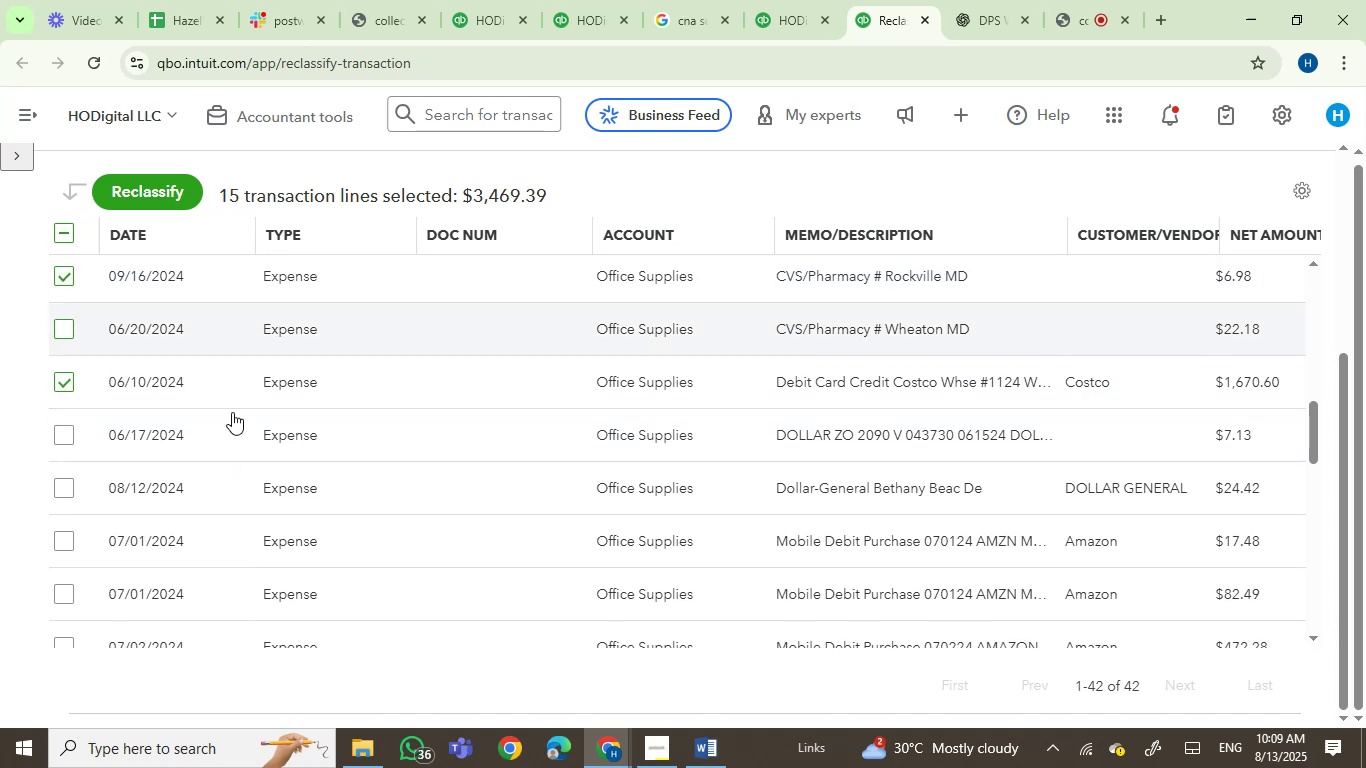 
scroll: coordinate [304, 492], scroll_direction: up, amount: 2.0
 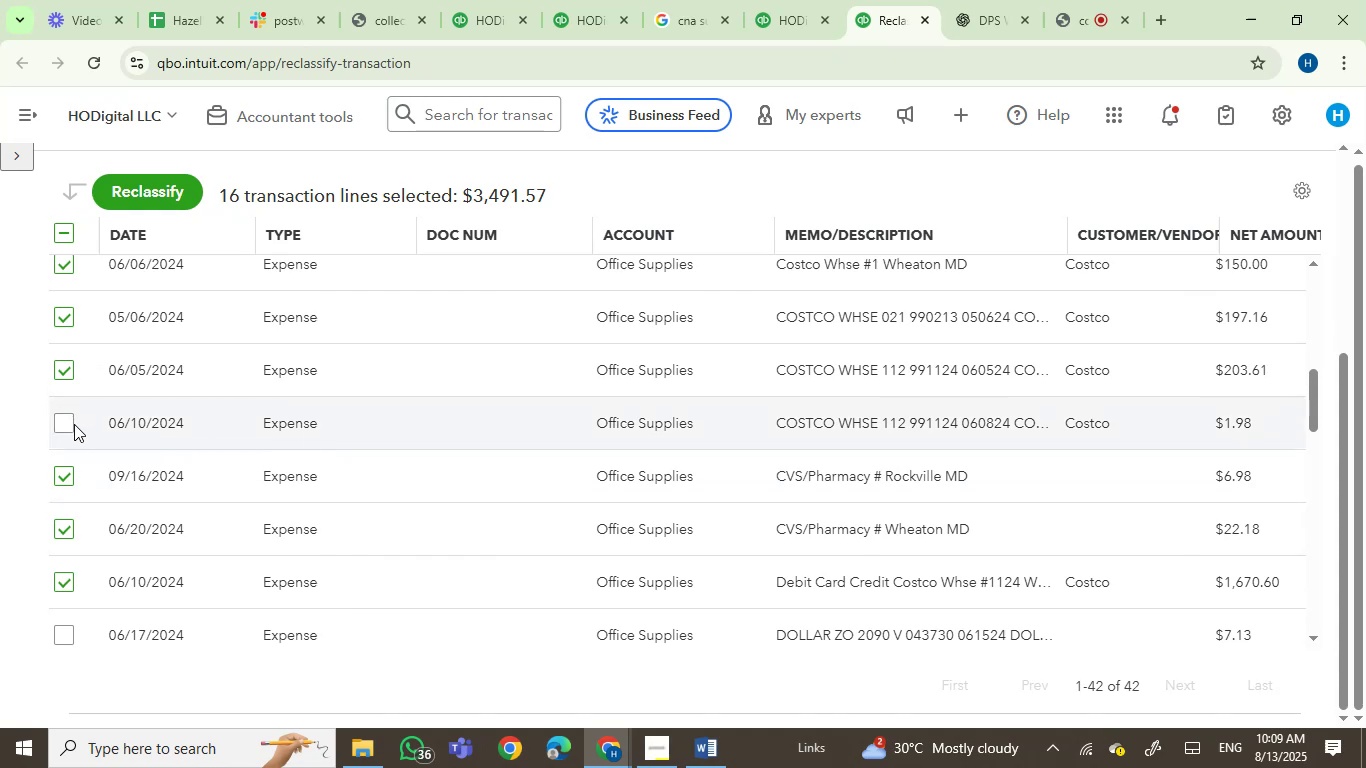 
left_click([68, 419])
 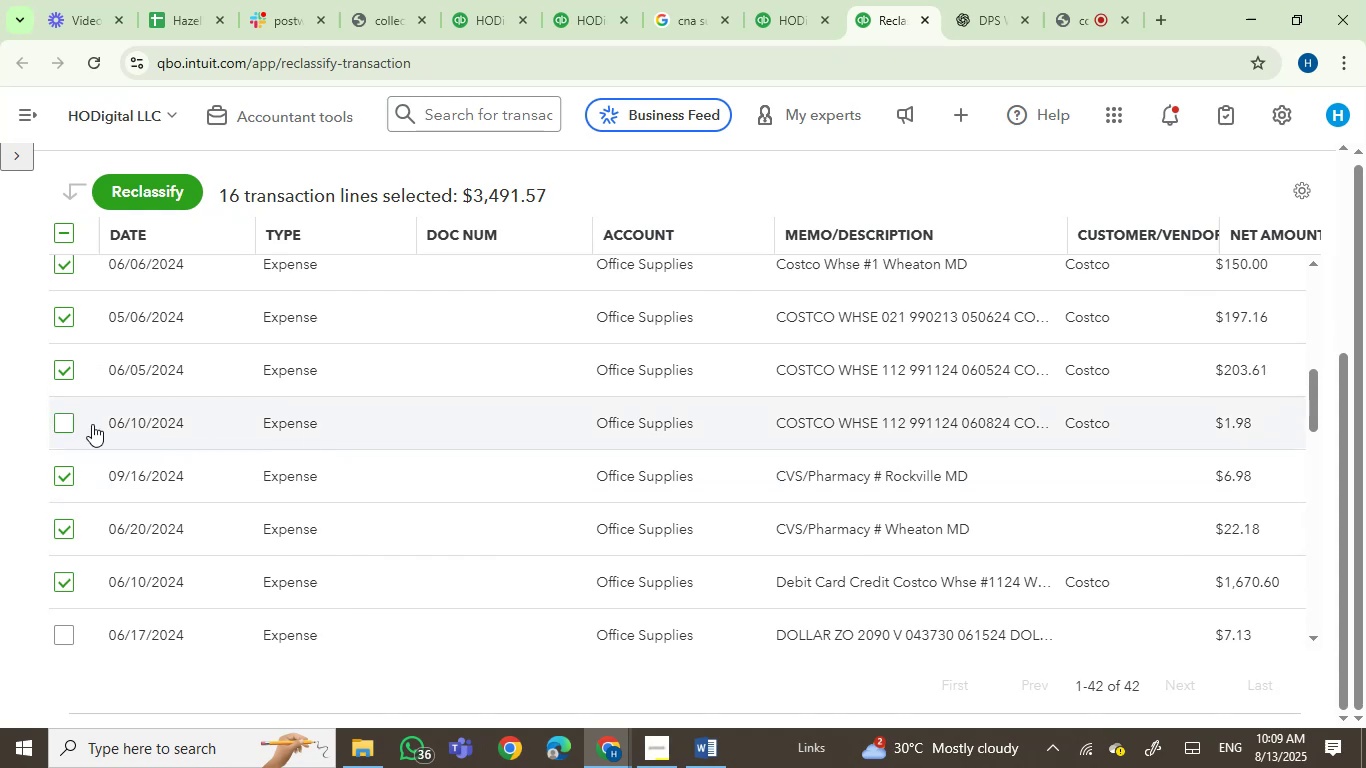 
scroll: coordinate [573, 517], scroll_direction: down, amount: 2.0
 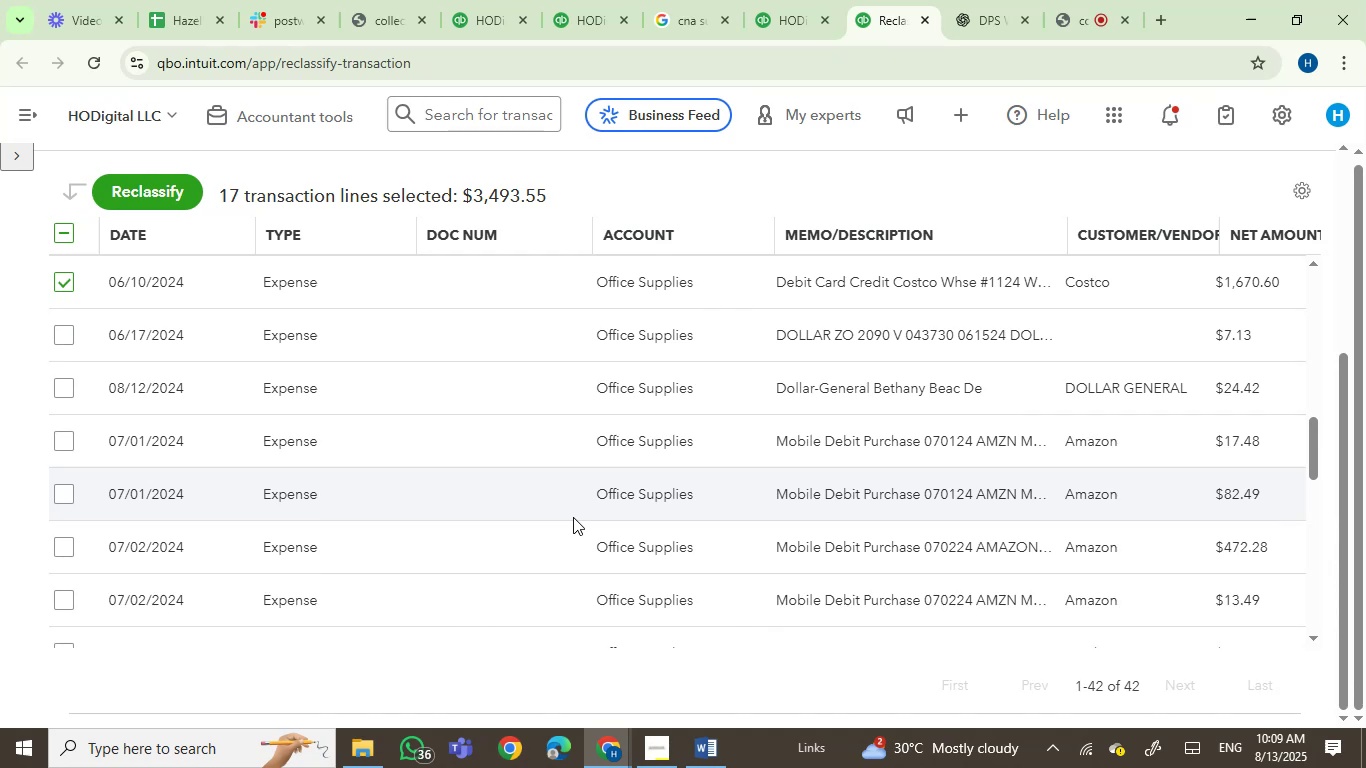 
wait(12.13)
 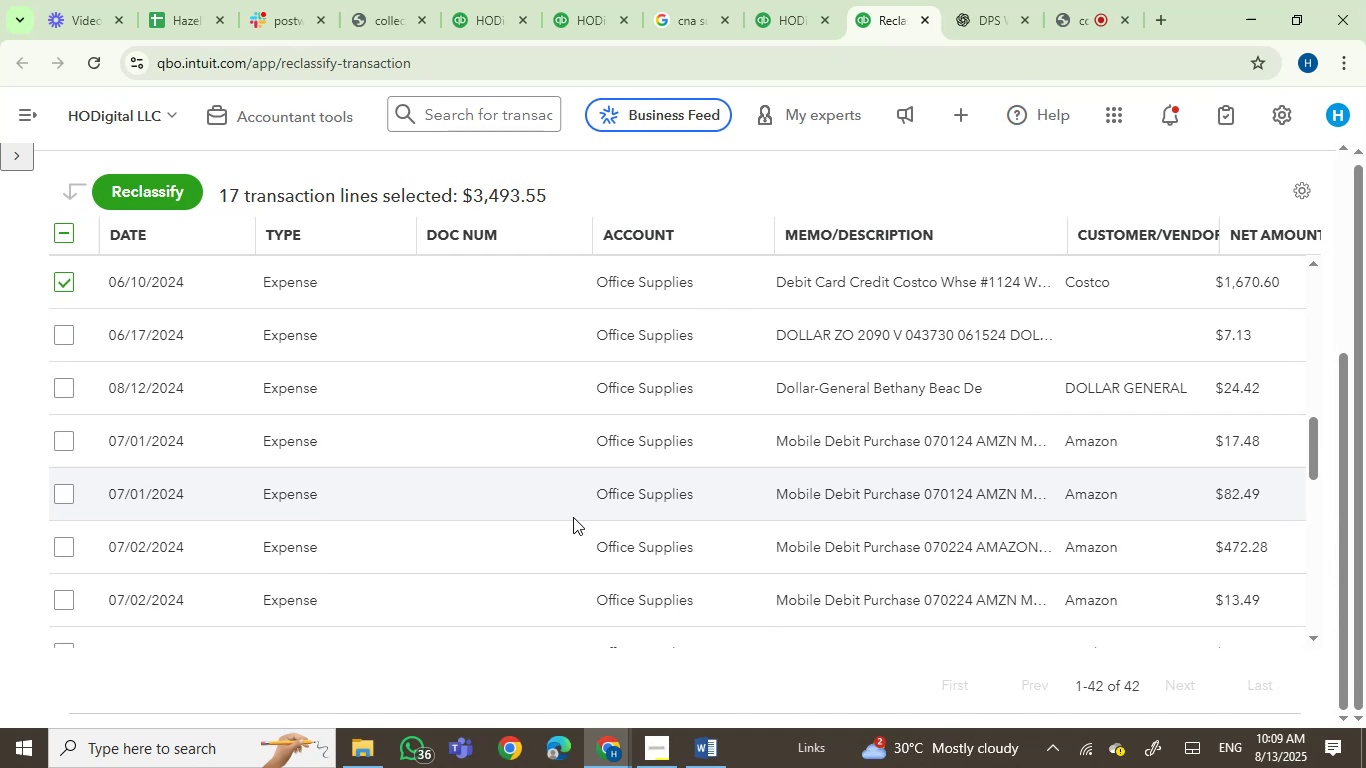 
scroll: coordinate [573, 517], scroll_direction: down, amount: 1.0
 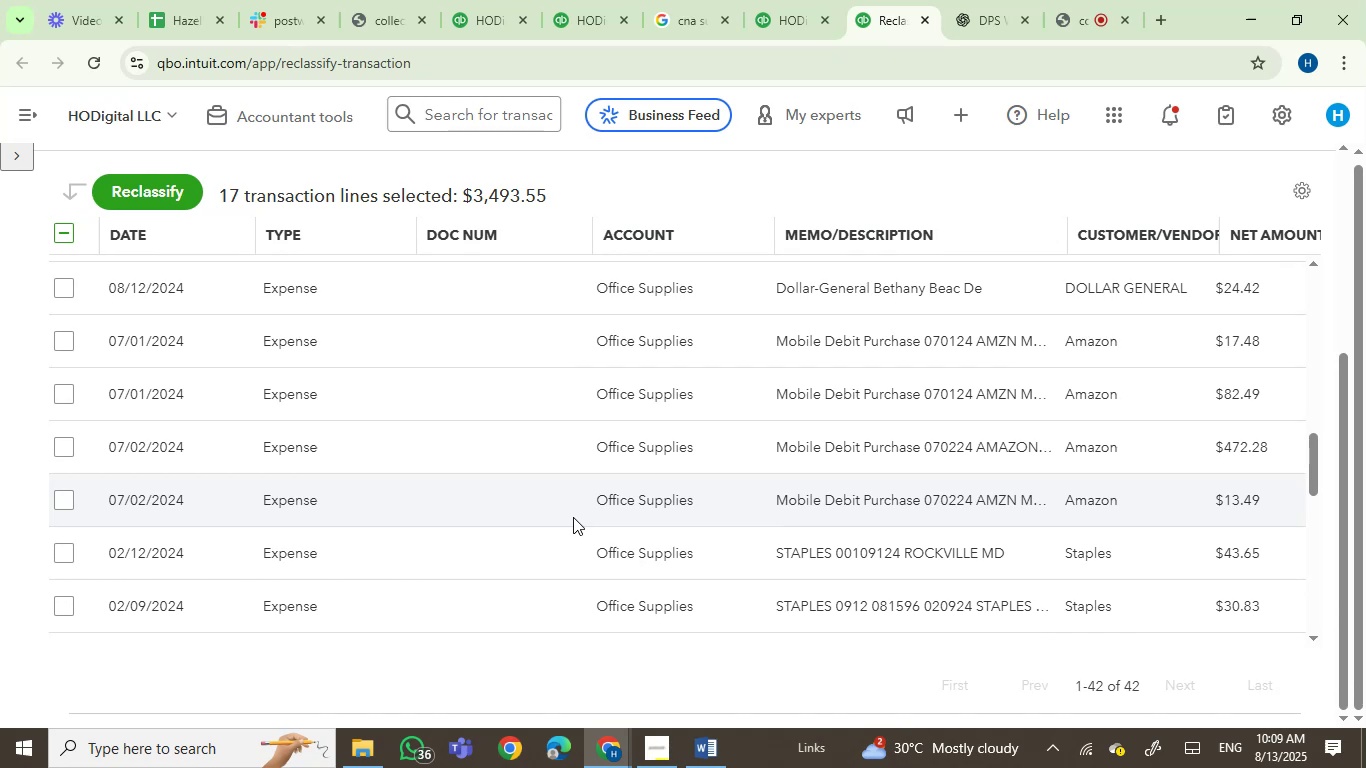 
wait(14.9)
 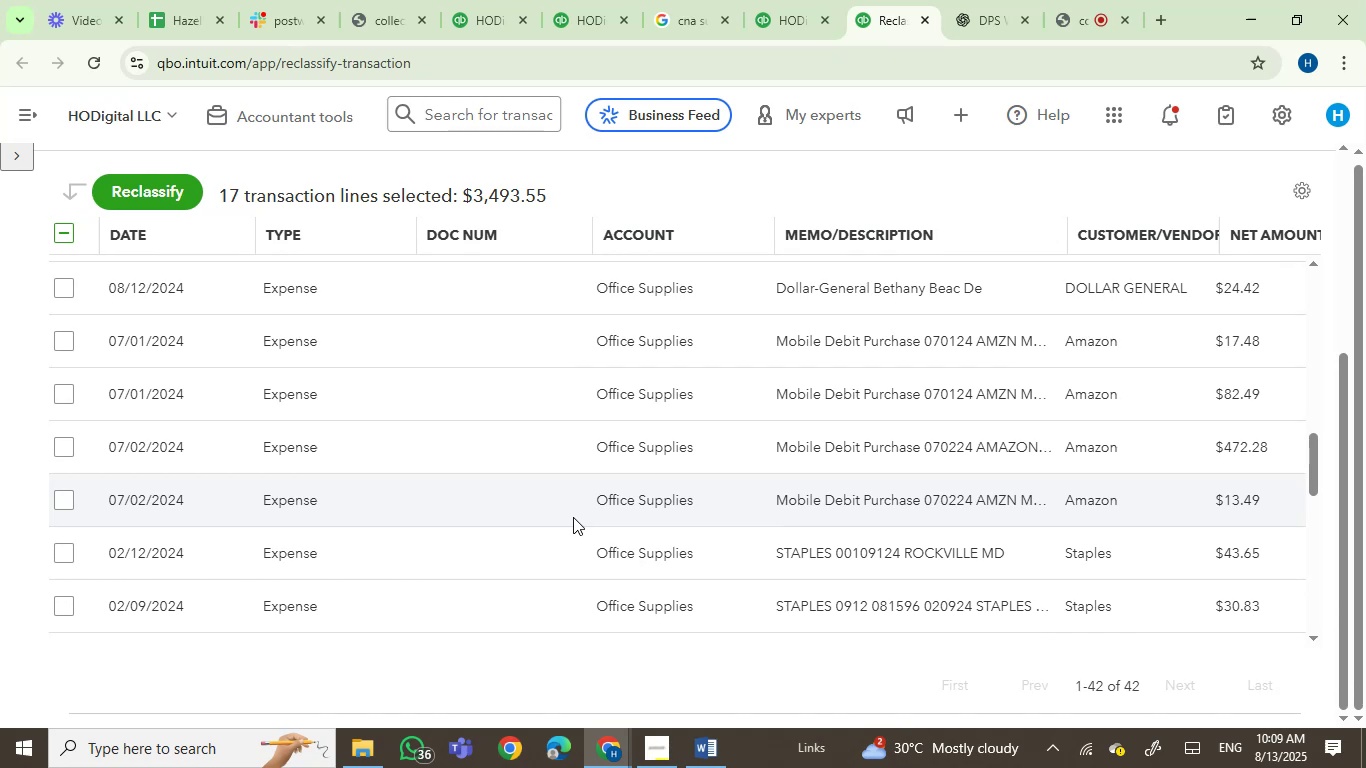 
scroll: coordinate [573, 517], scroll_direction: up, amount: 1.0
 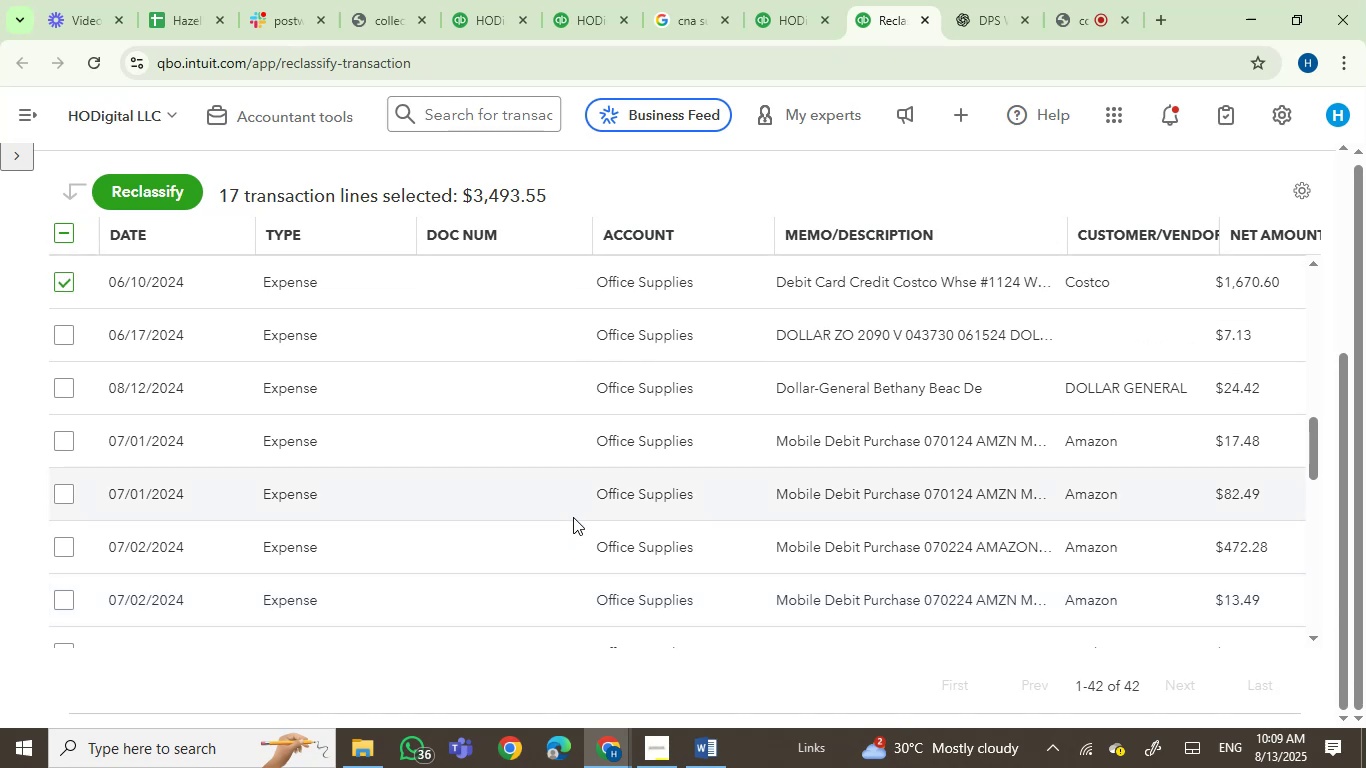 
scroll: coordinate [558, 475], scroll_direction: down, amount: 4.0
 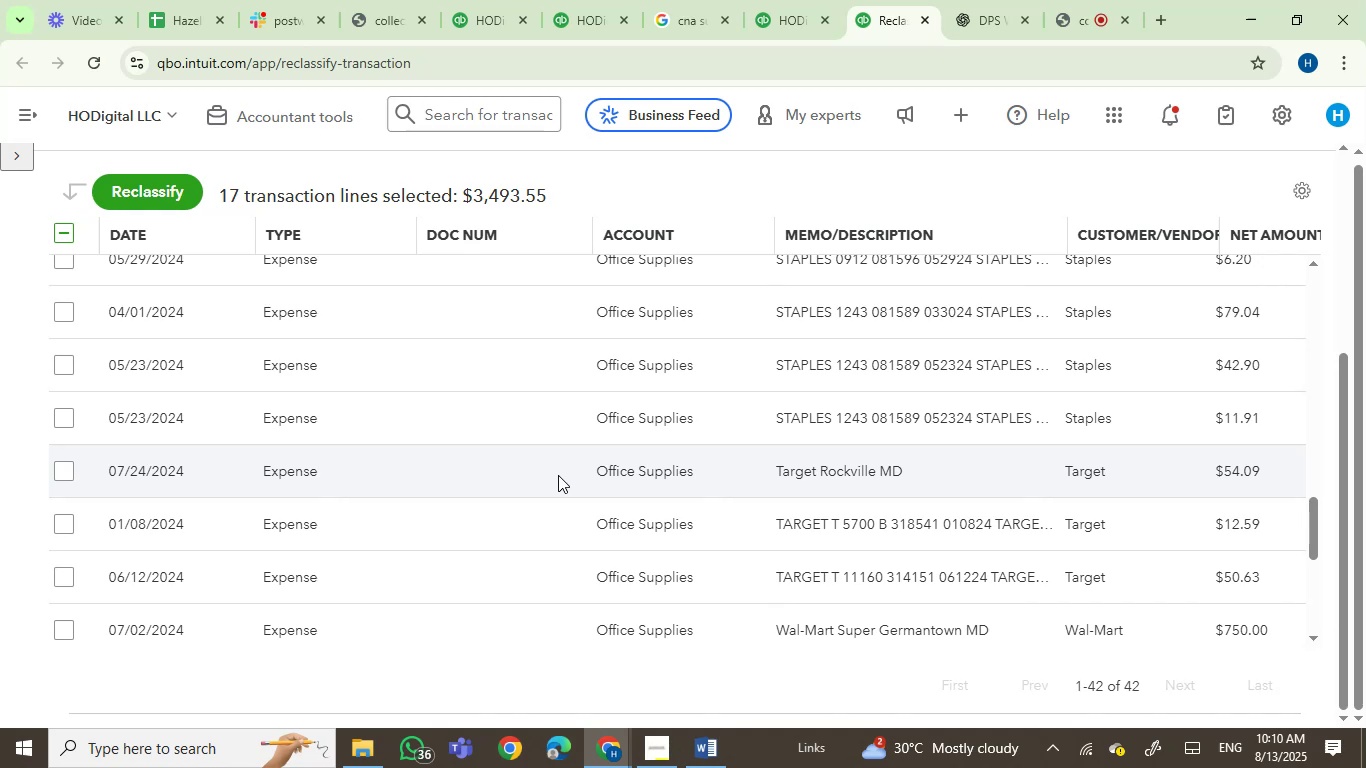 
wait(5.29)
 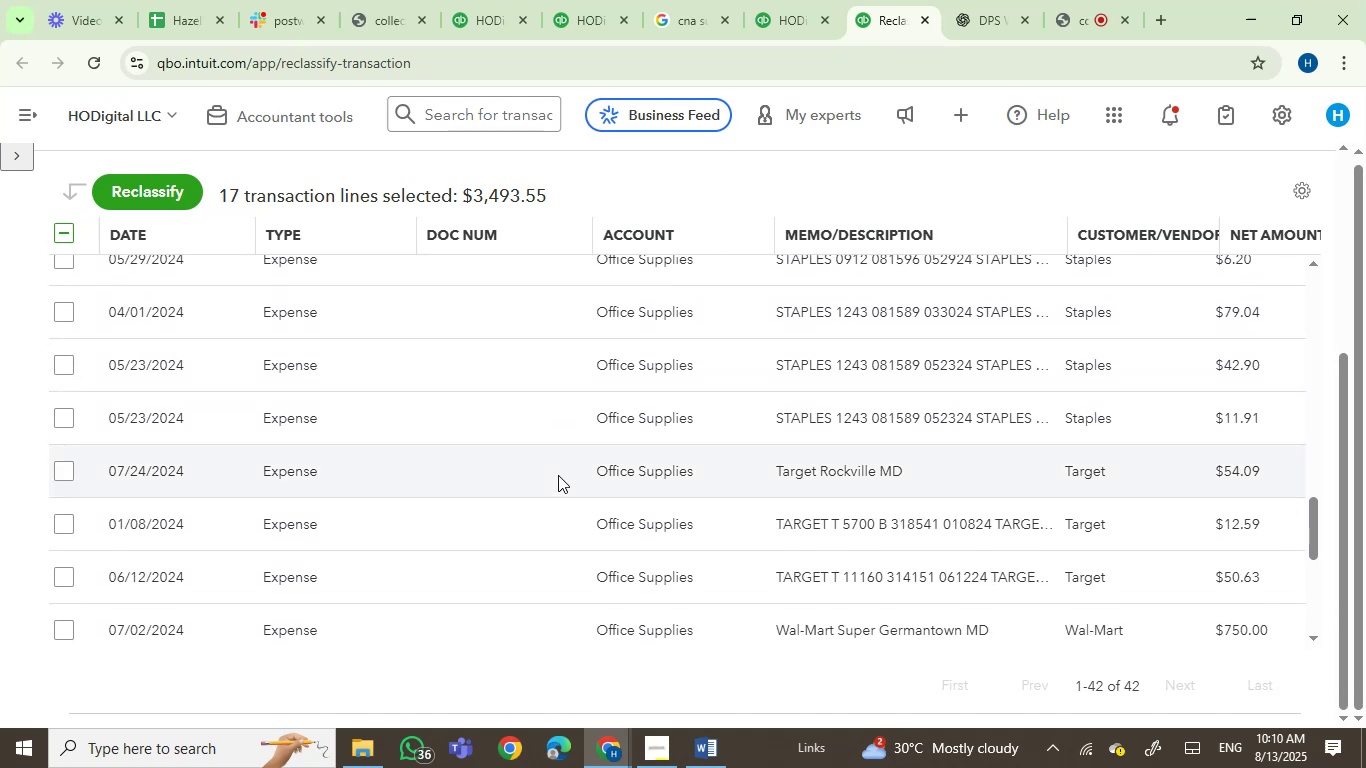 
scroll: coordinate [558, 475], scroll_direction: down, amount: 1.0
 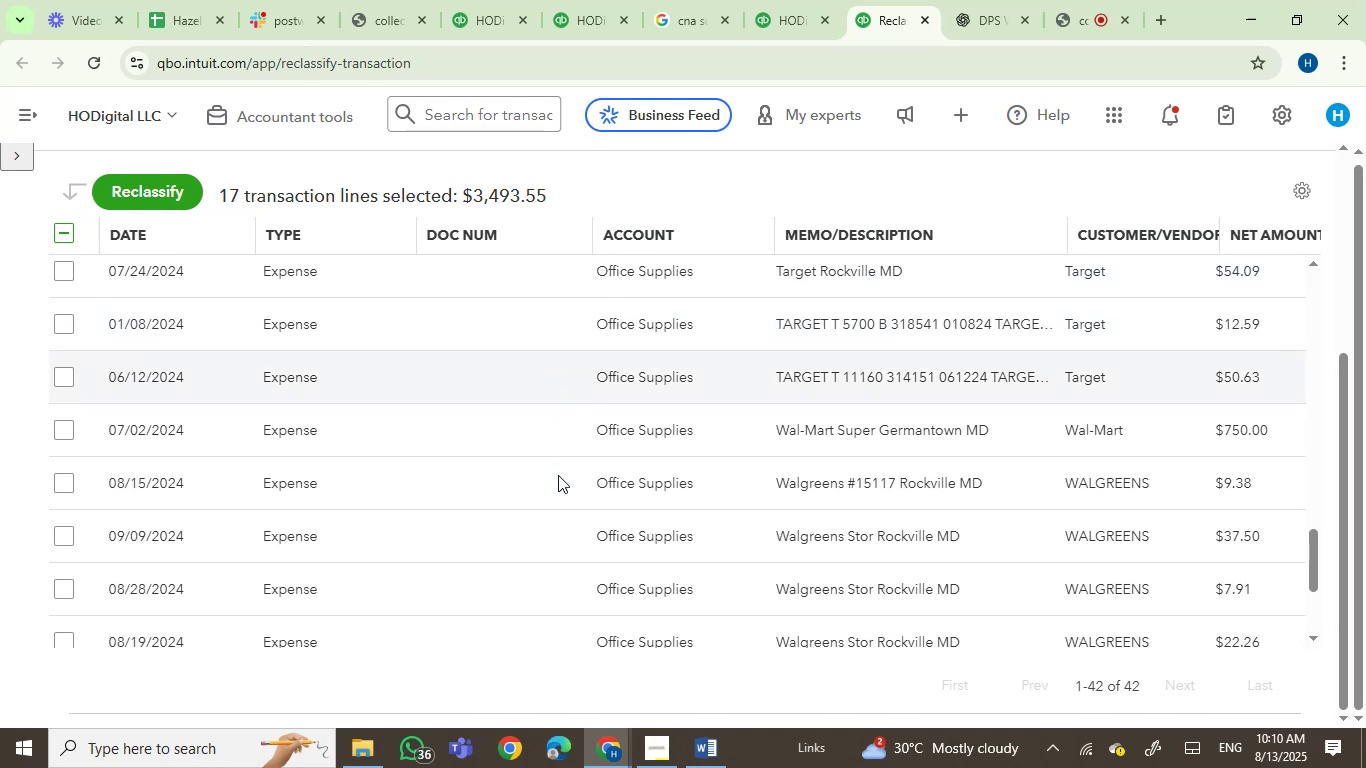 
scroll: coordinate [558, 475], scroll_direction: up, amount: 1.0
 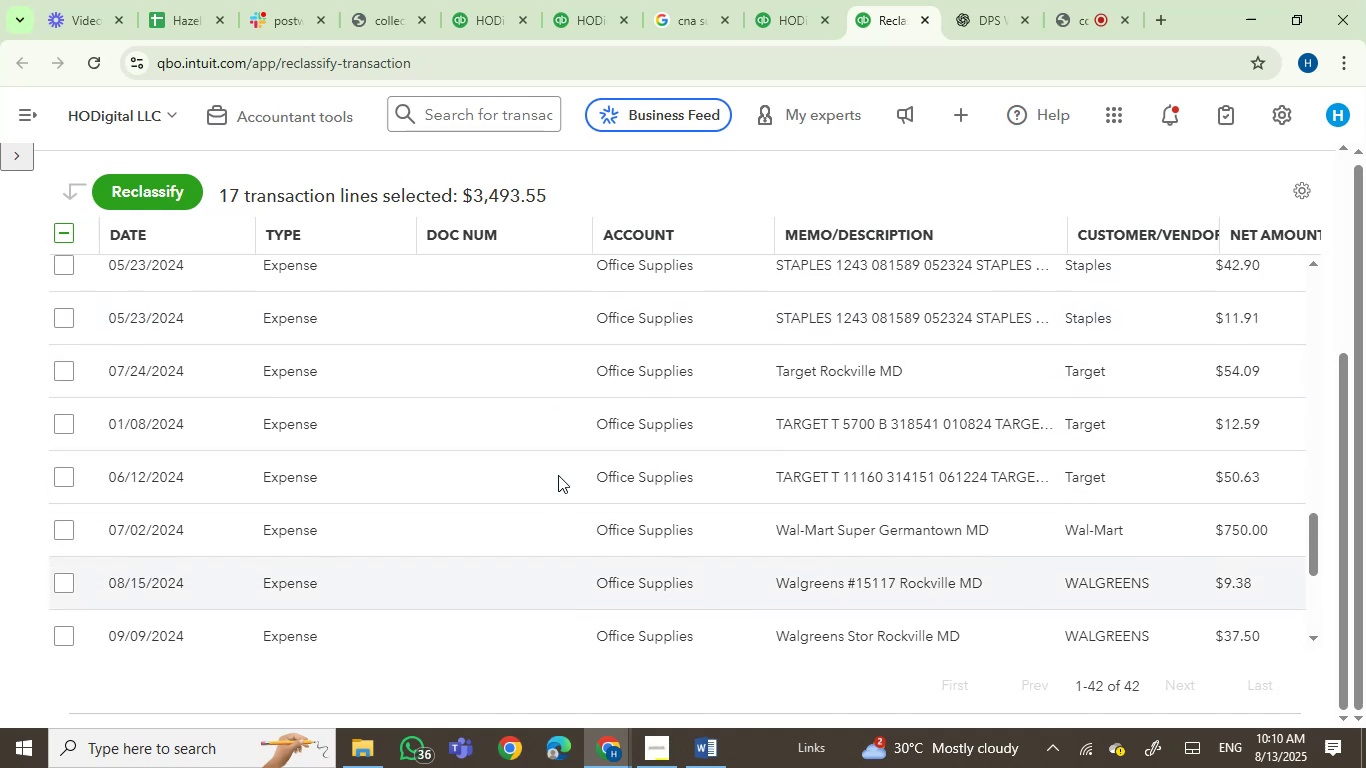 
scroll: coordinate [558, 475], scroll_direction: down, amount: 1.0
 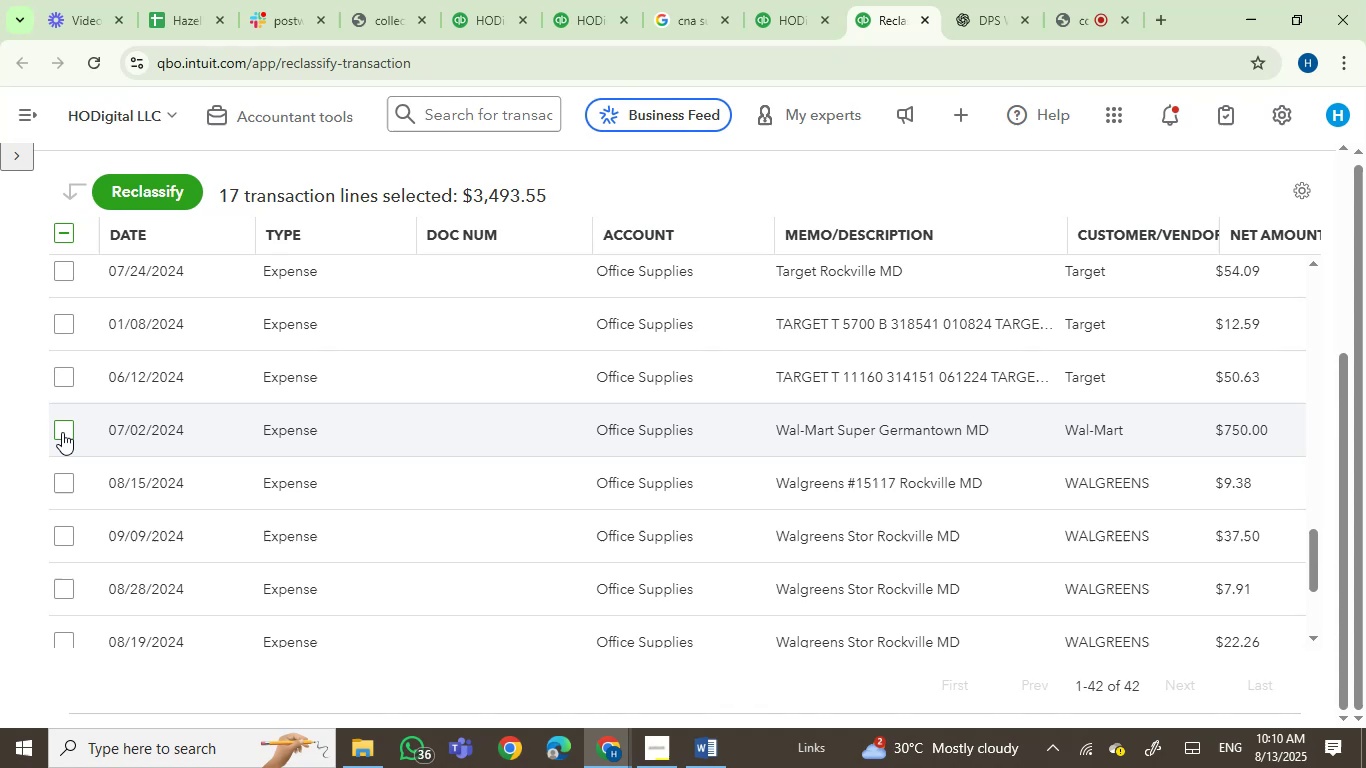 
left_click([61, 476])
 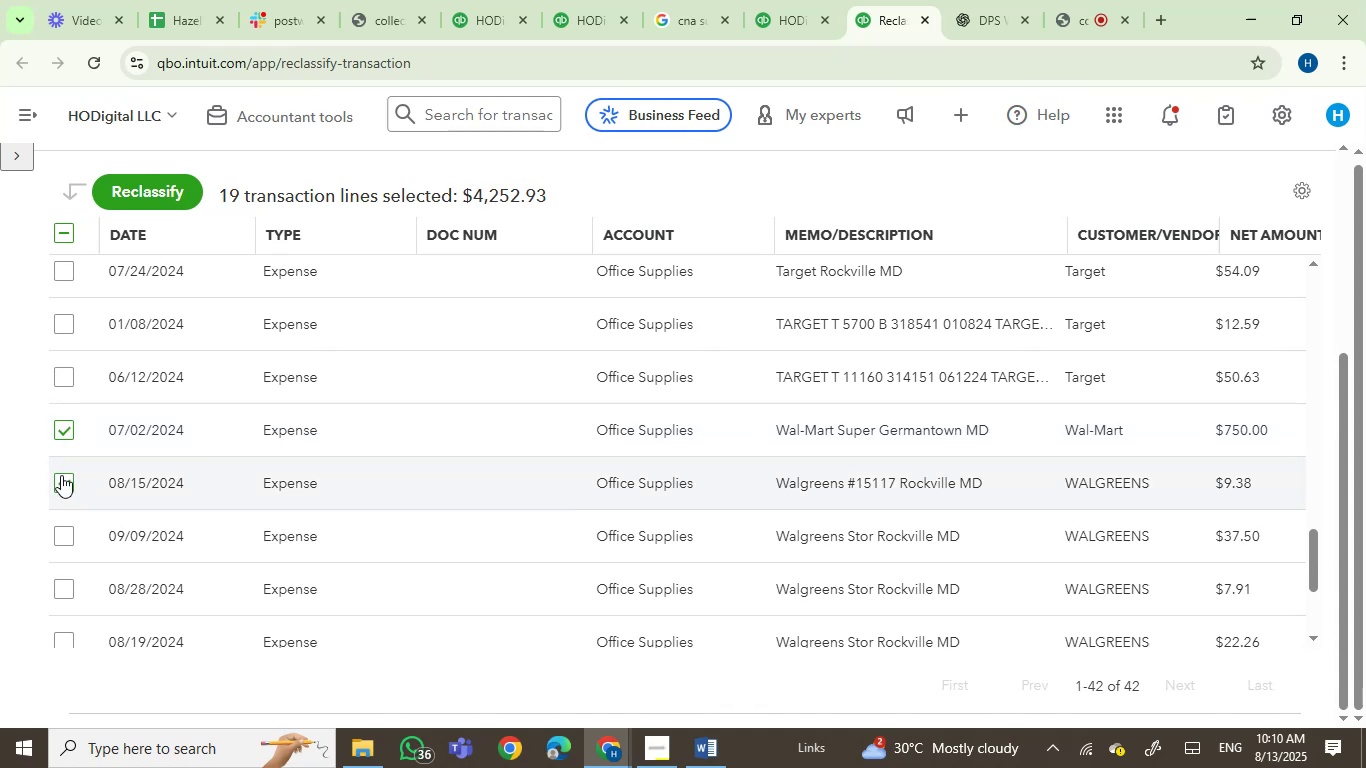 
wait(13.73)
 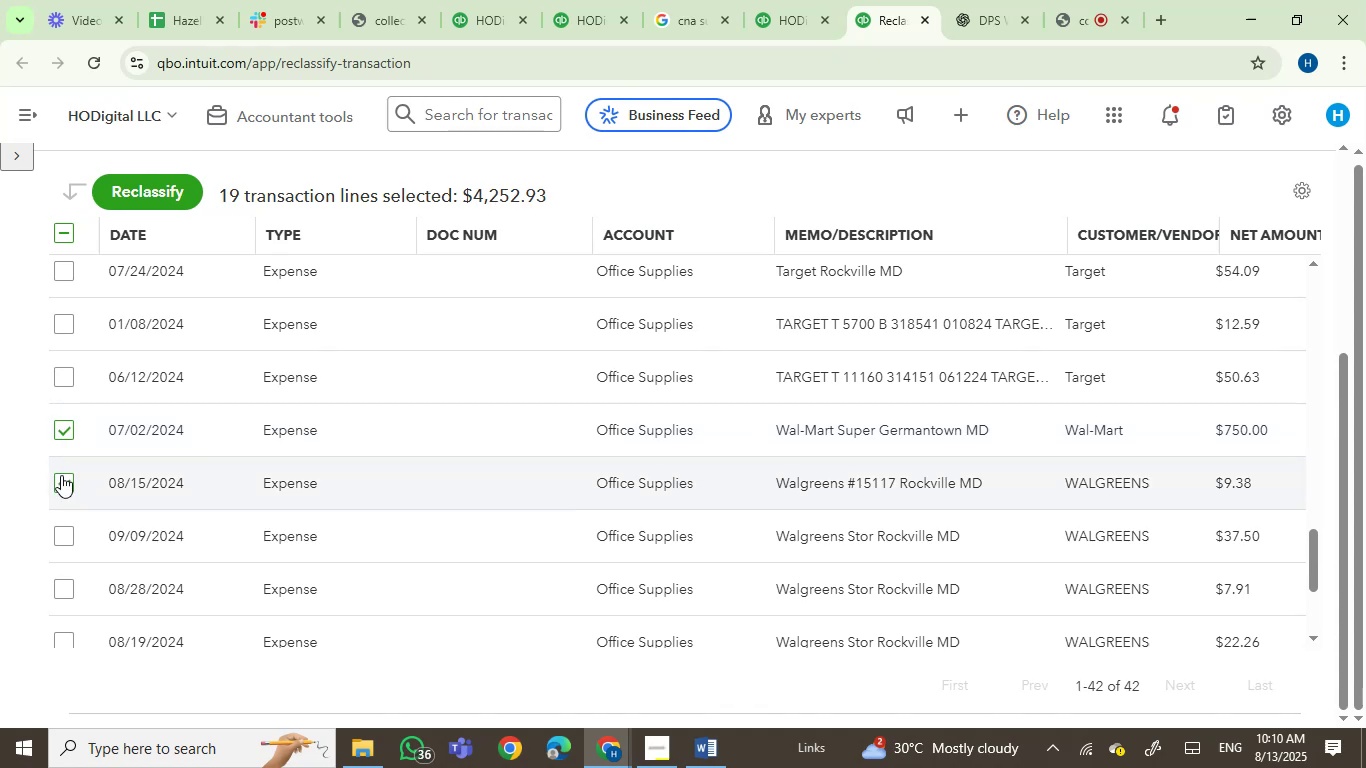 
left_click([63, 533])
 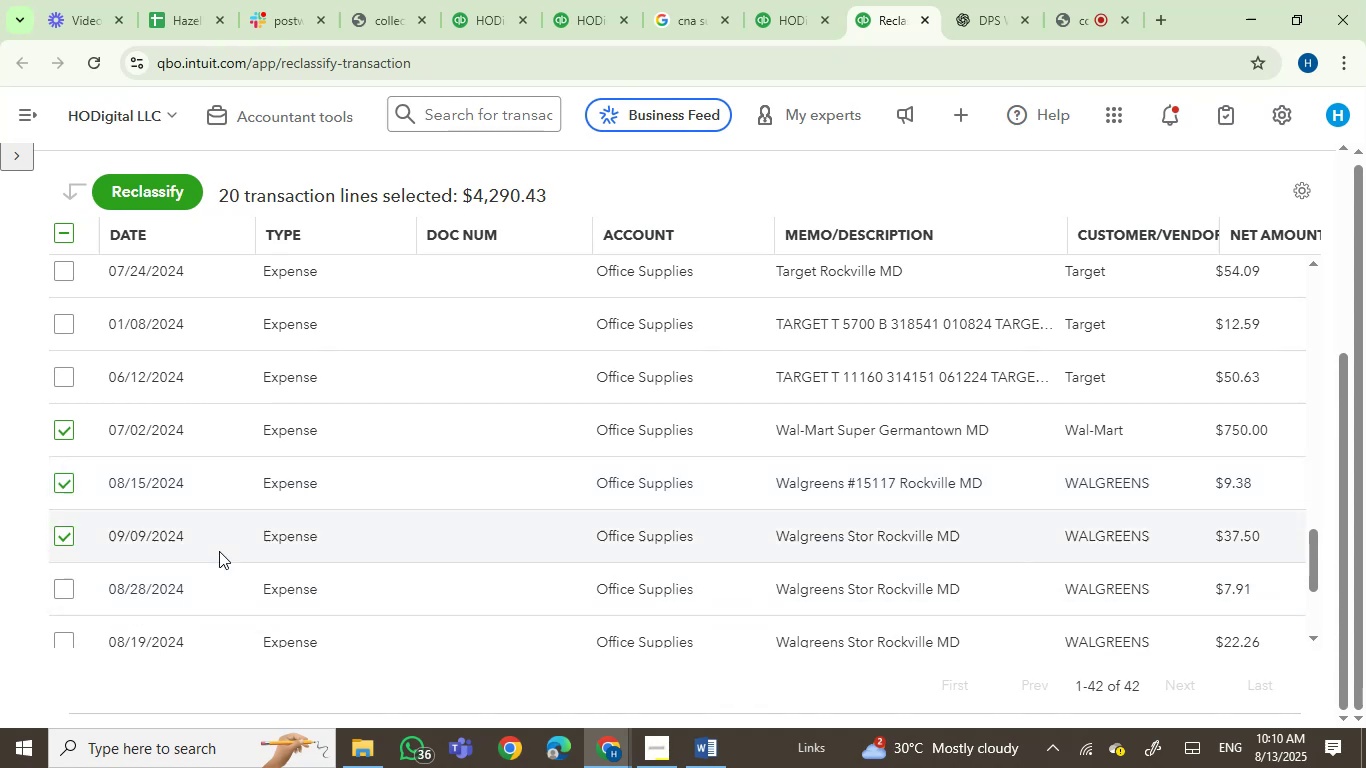 
scroll: coordinate [201, 542], scroll_direction: down, amount: 2.0
 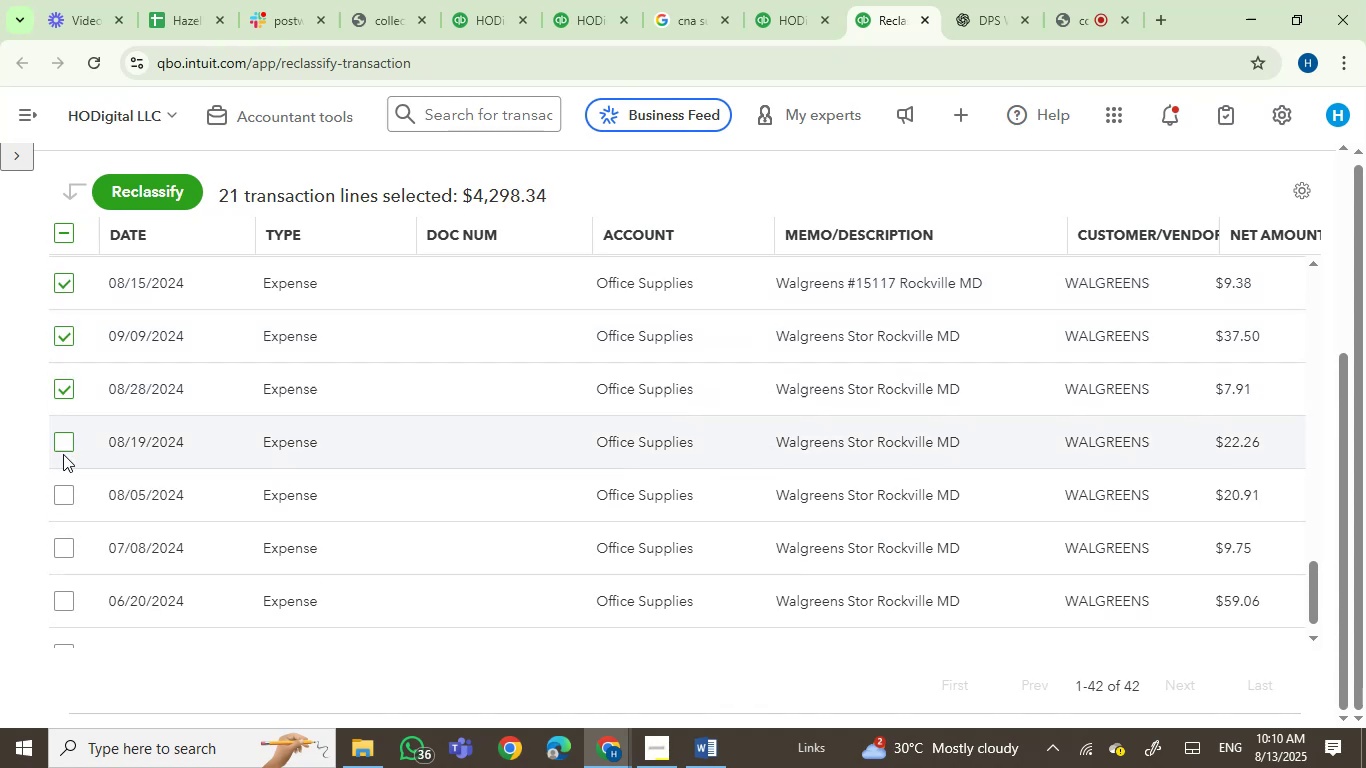 
left_click([63, 447])
 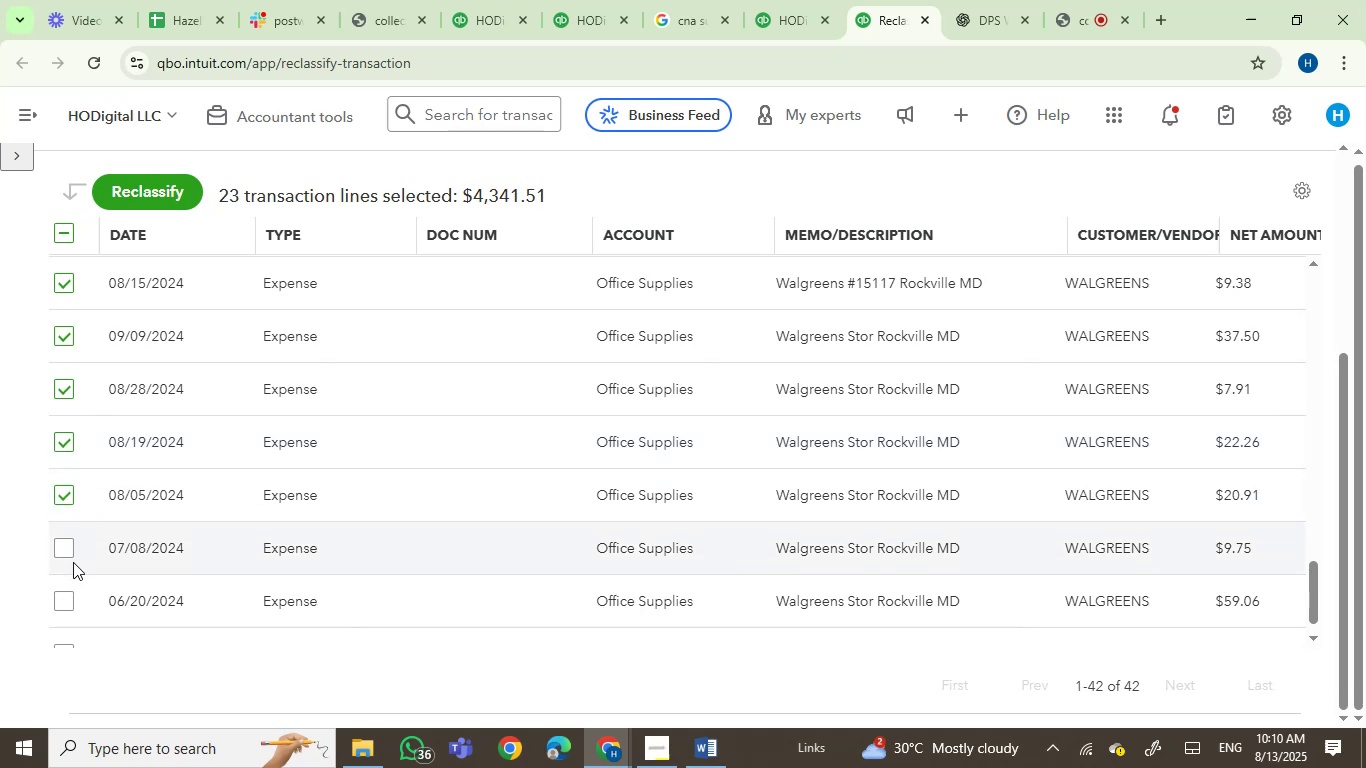 
left_click([70, 554])
 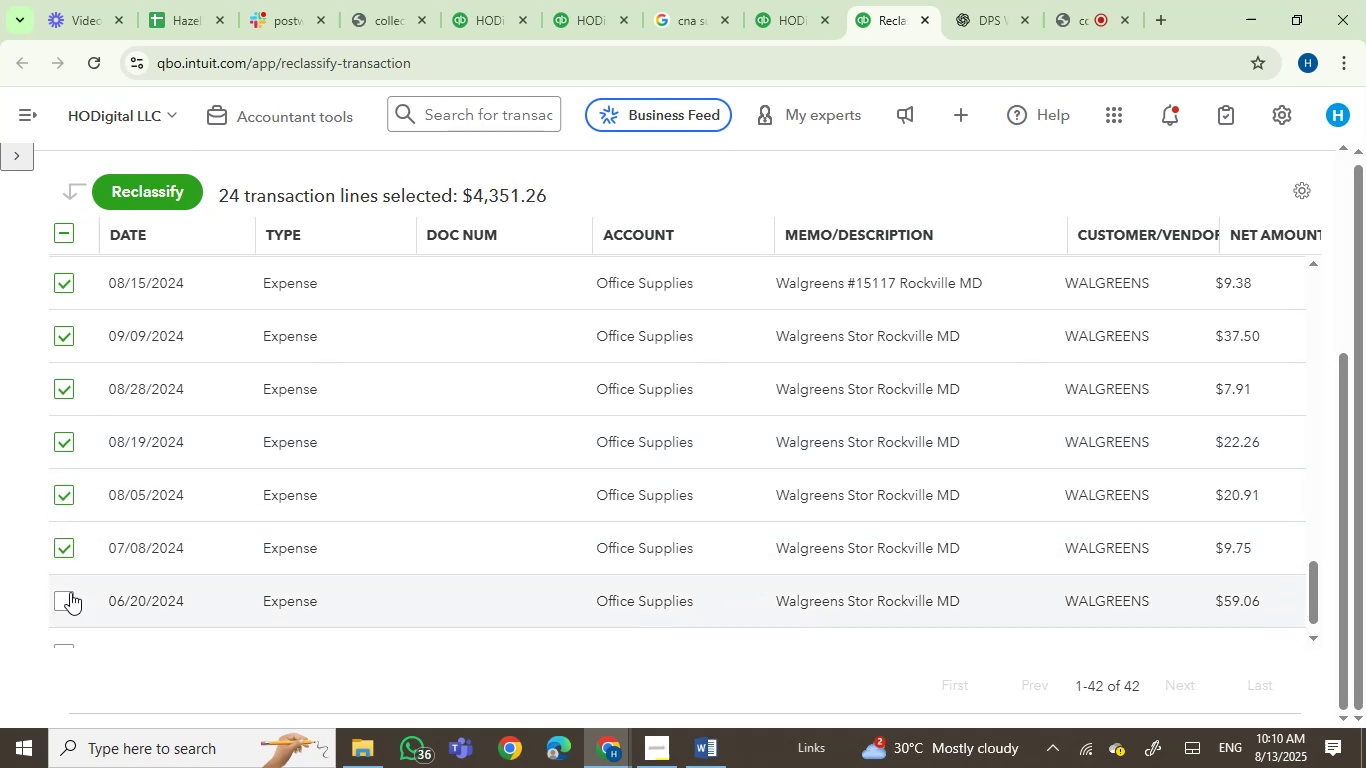 
left_click([69, 606])
 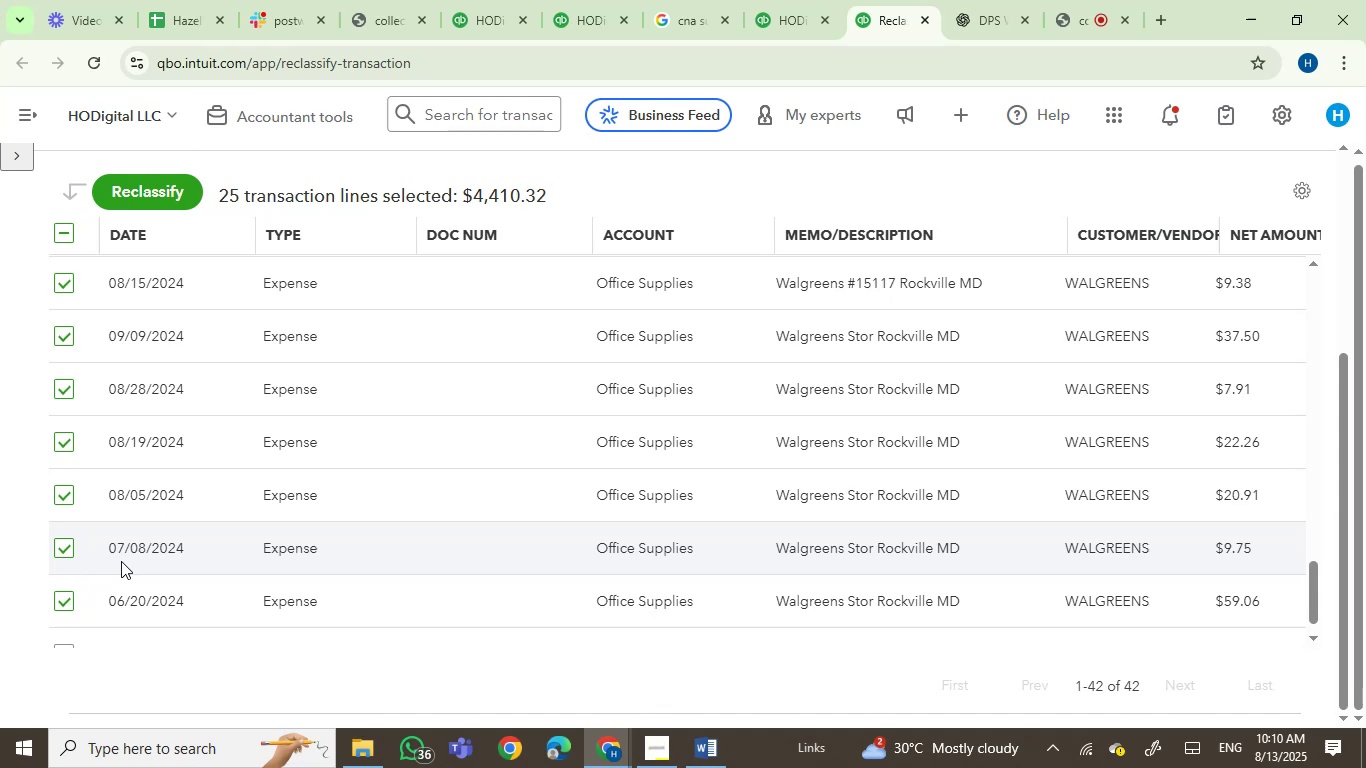 
wait(24.3)
 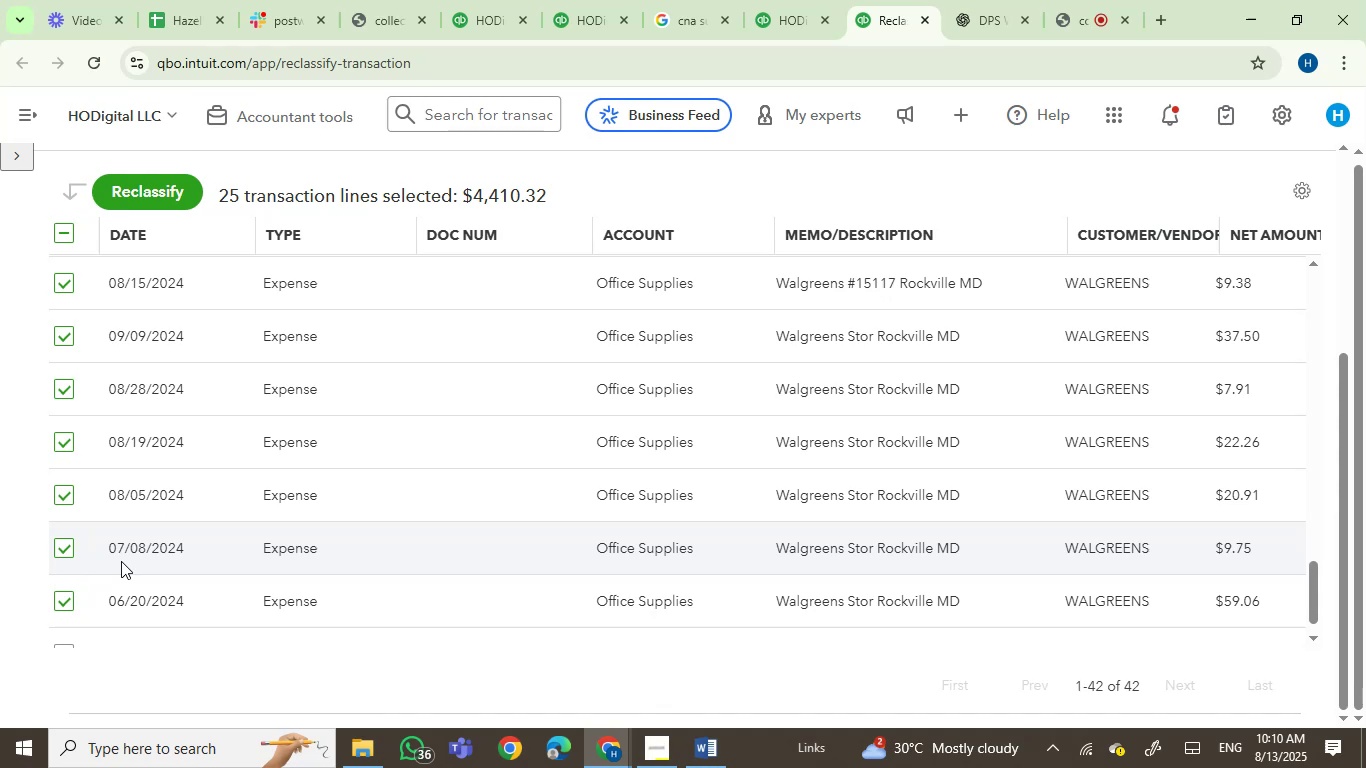 
scroll: coordinate [288, 548], scroll_direction: down, amount: 10.0
 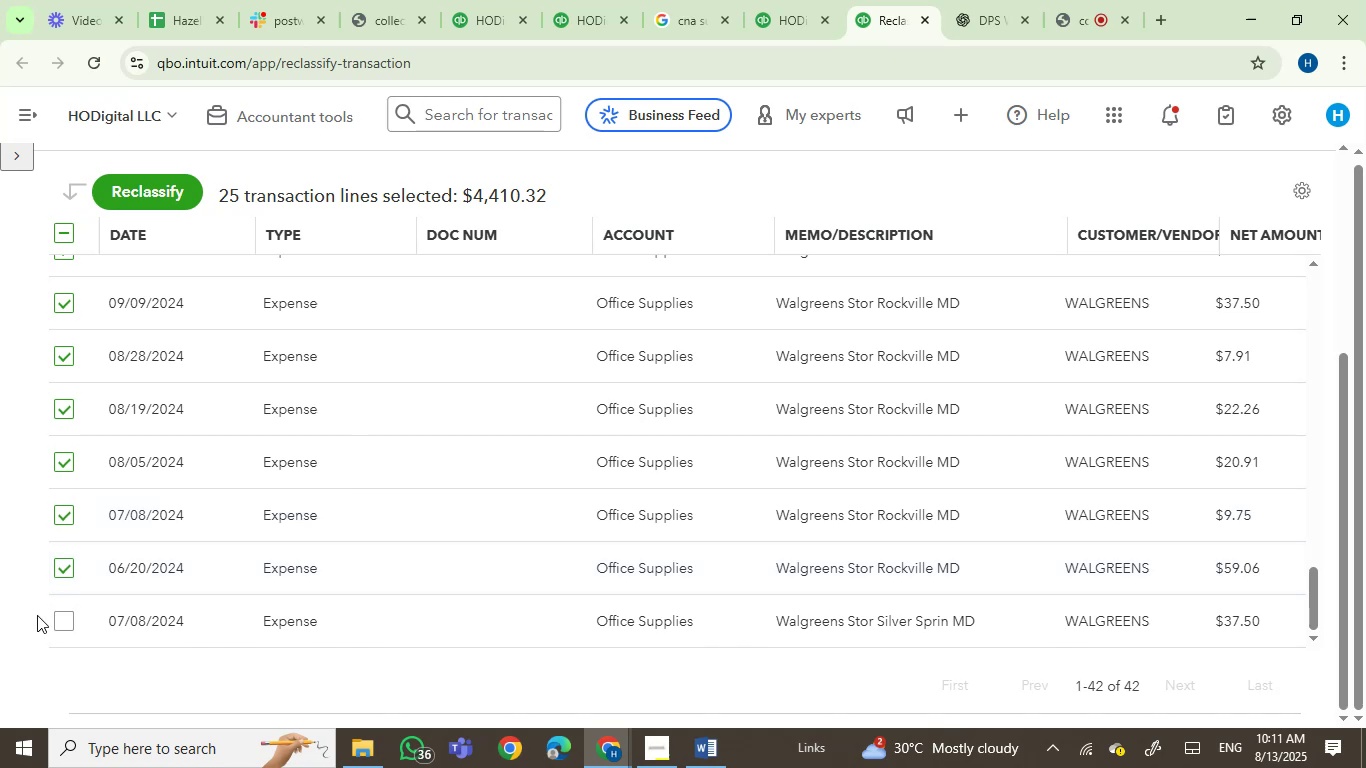 
left_click([64, 619])
 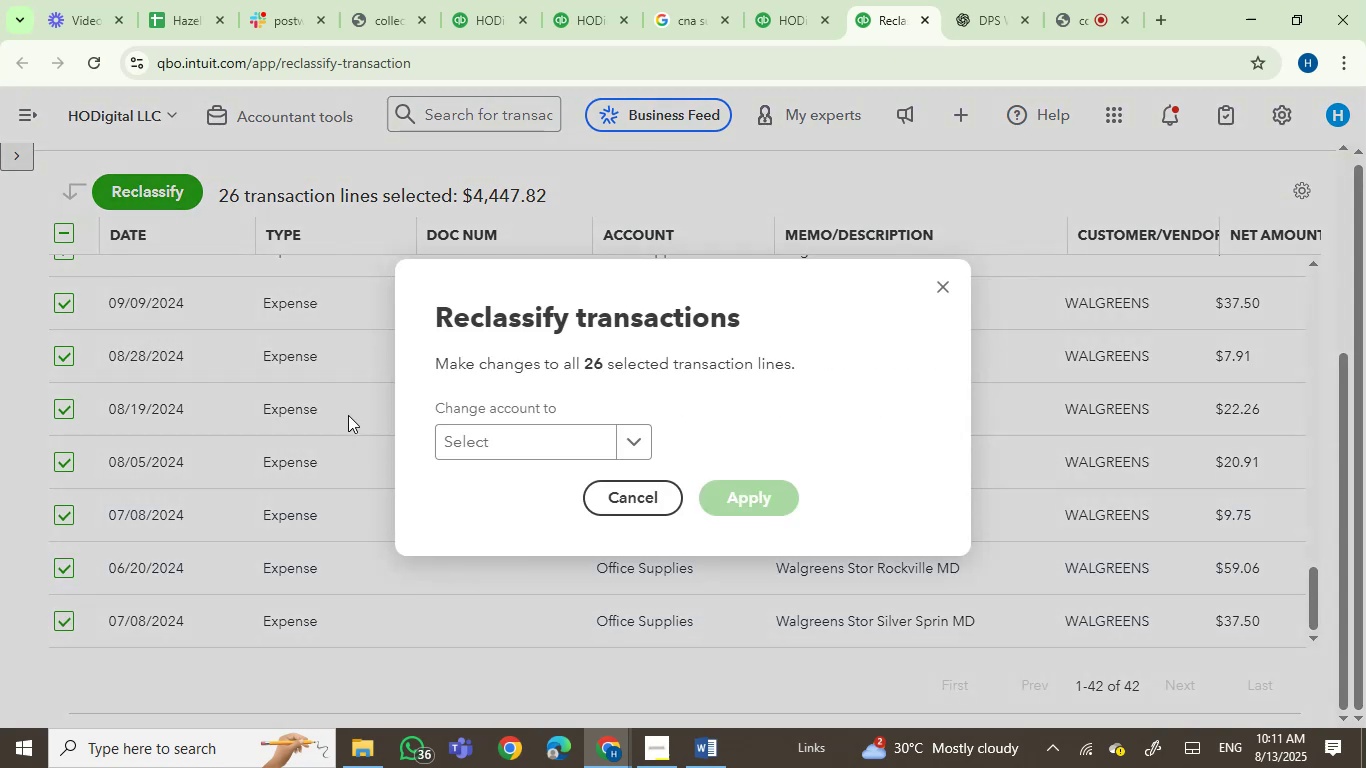 
left_click([480, 454])
 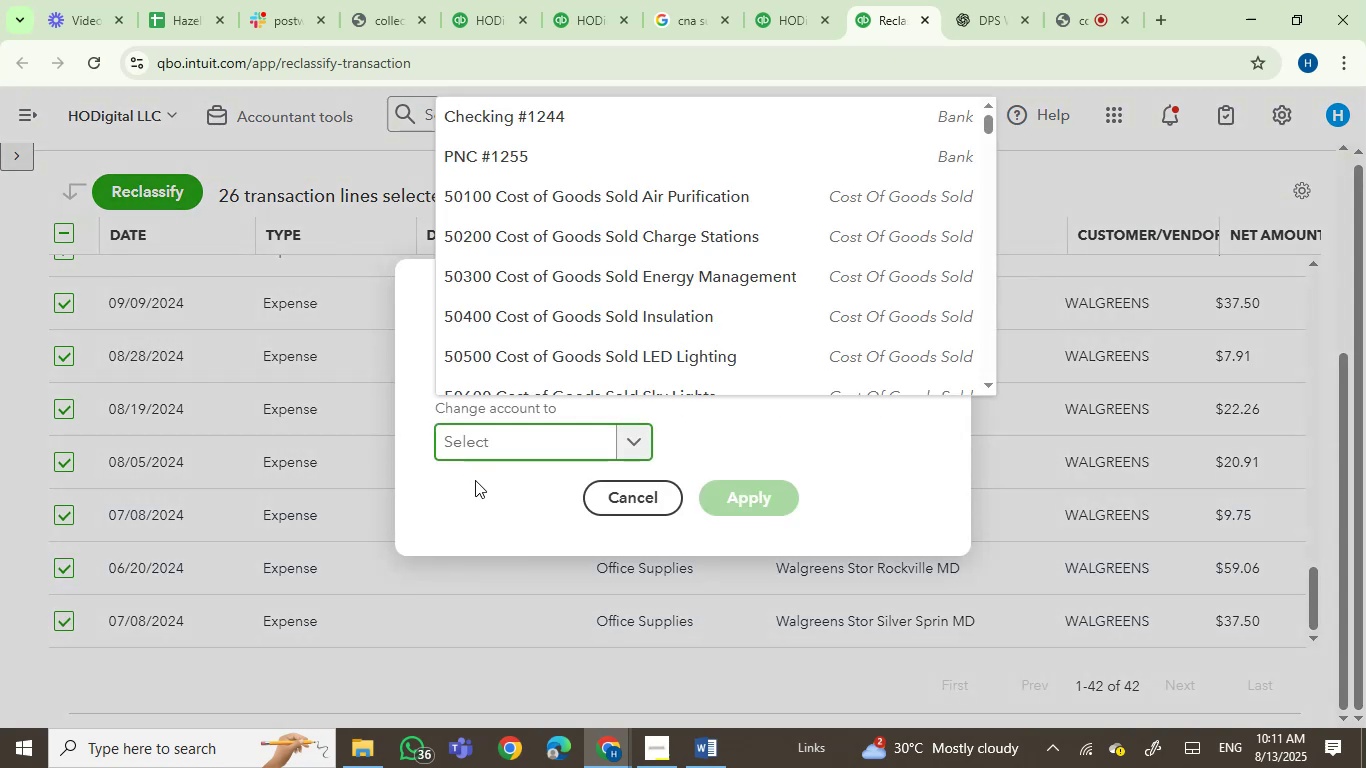 
type(JJ)
key(Backspace)
type(OB S)
 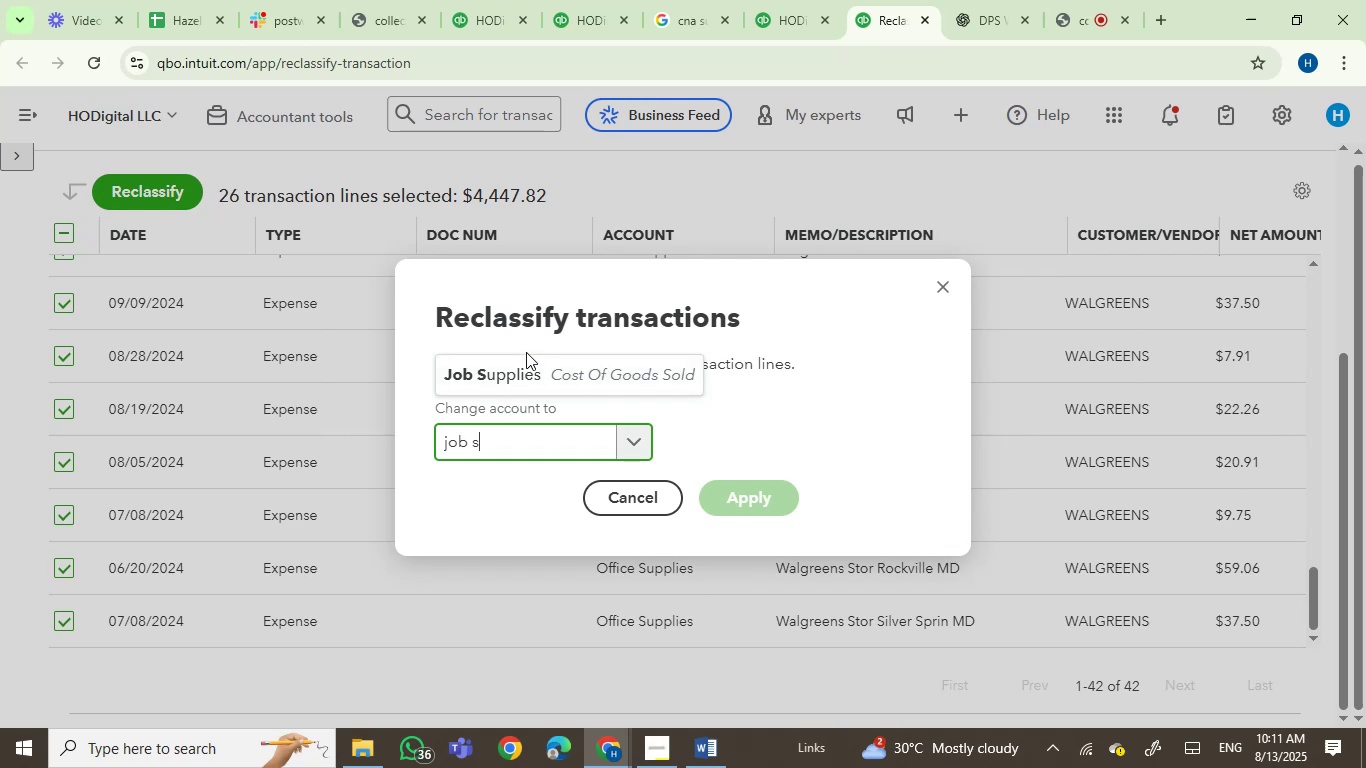 
left_click([518, 389])
 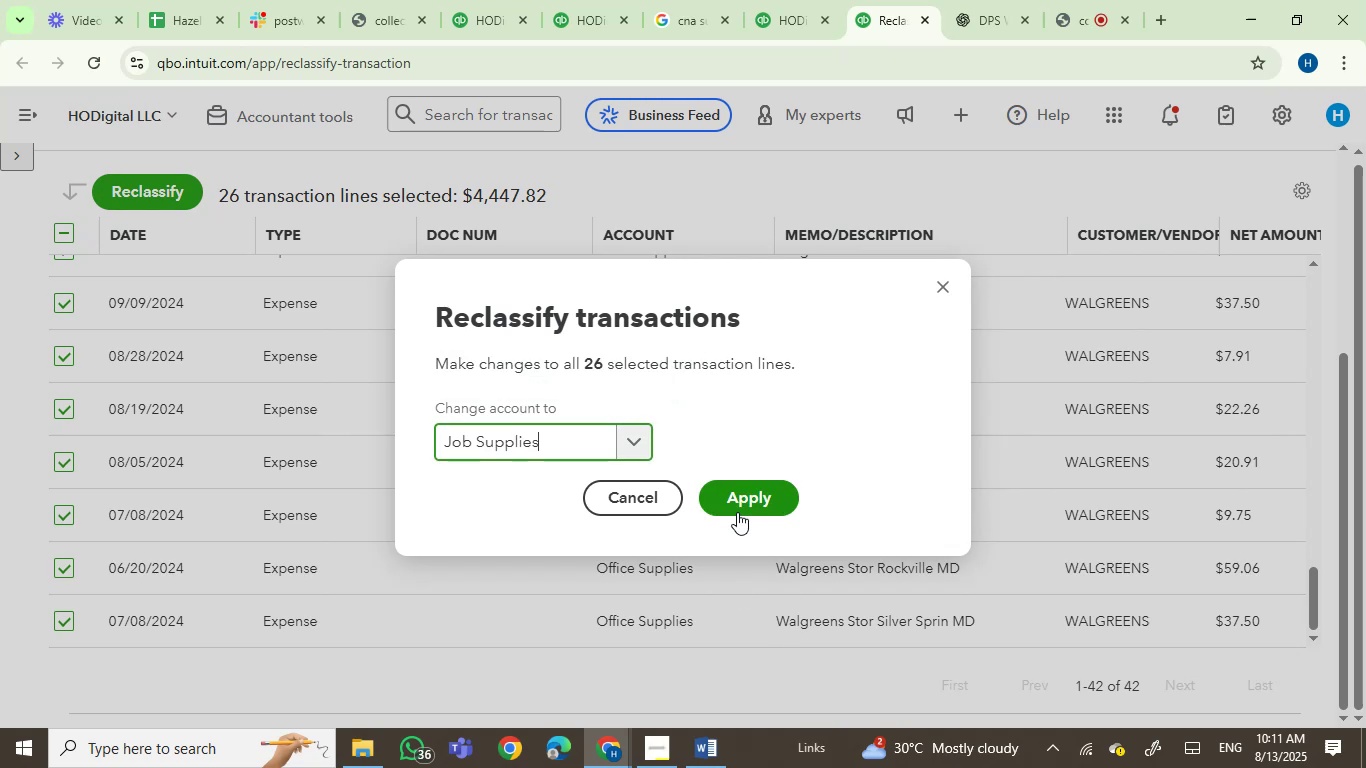 
left_click([739, 506])
 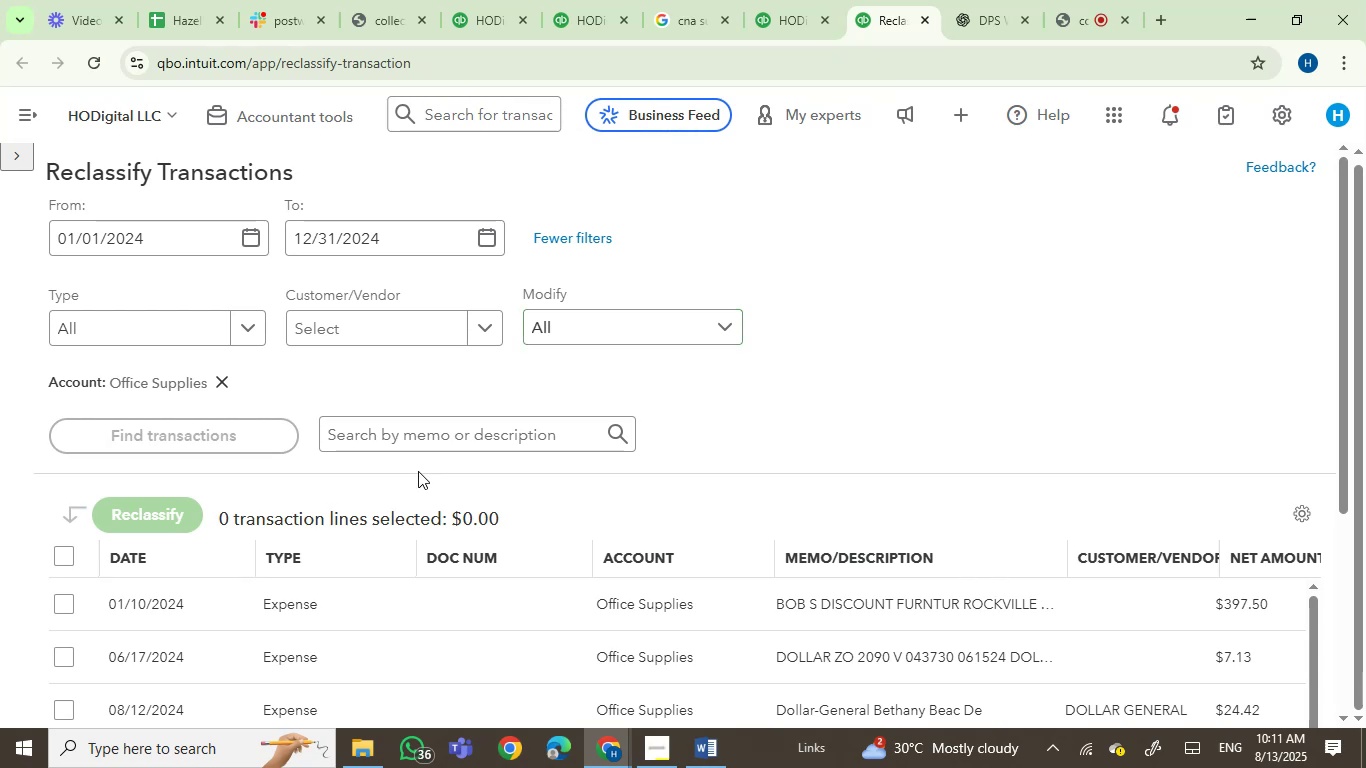 
wait(19.94)
 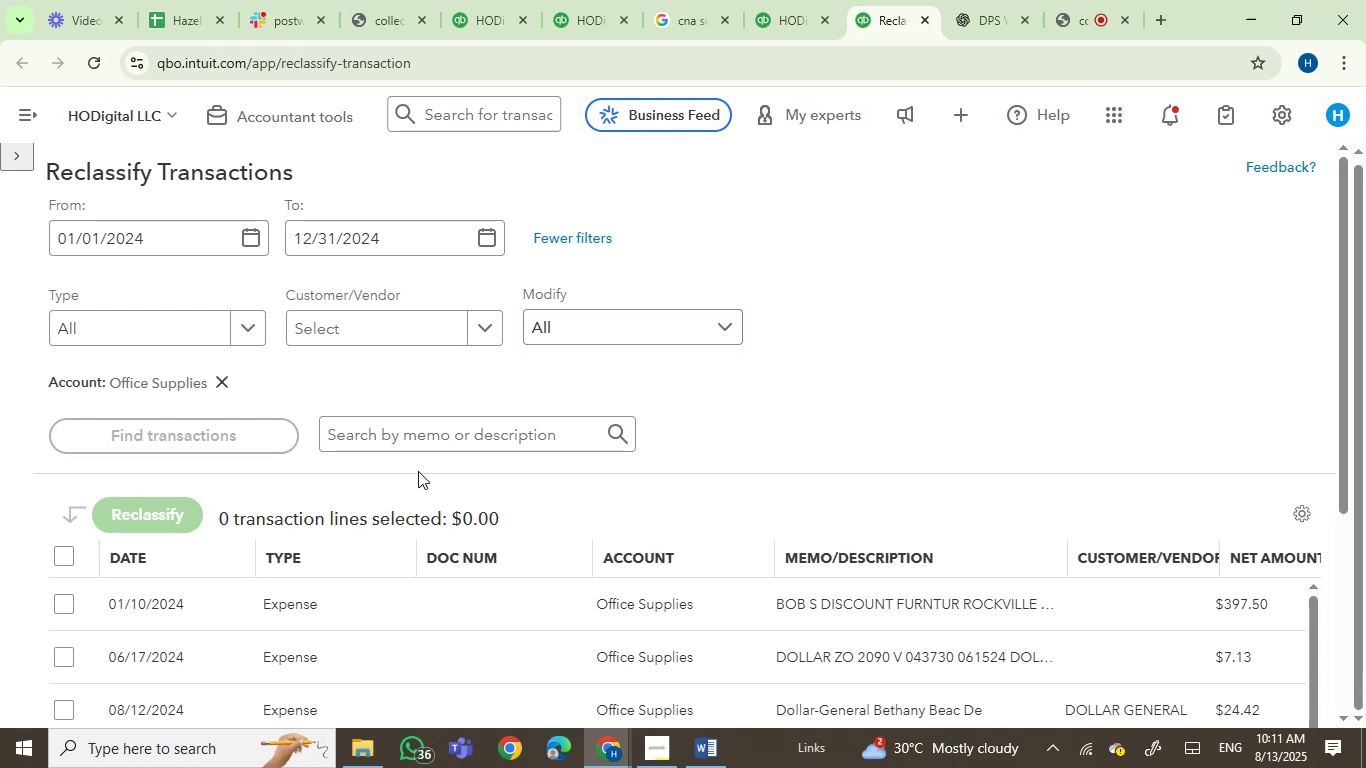 
left_click([378, 759])
 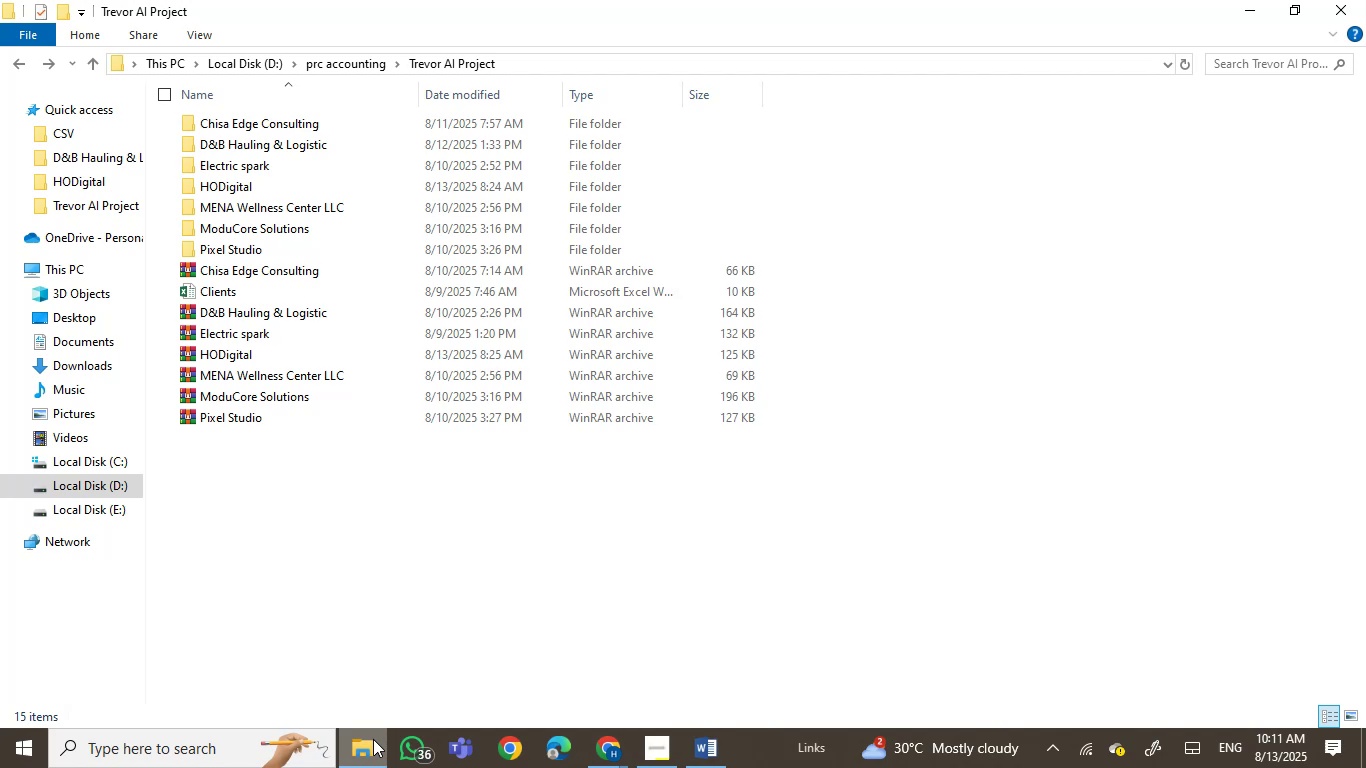 
wait(21.34)
 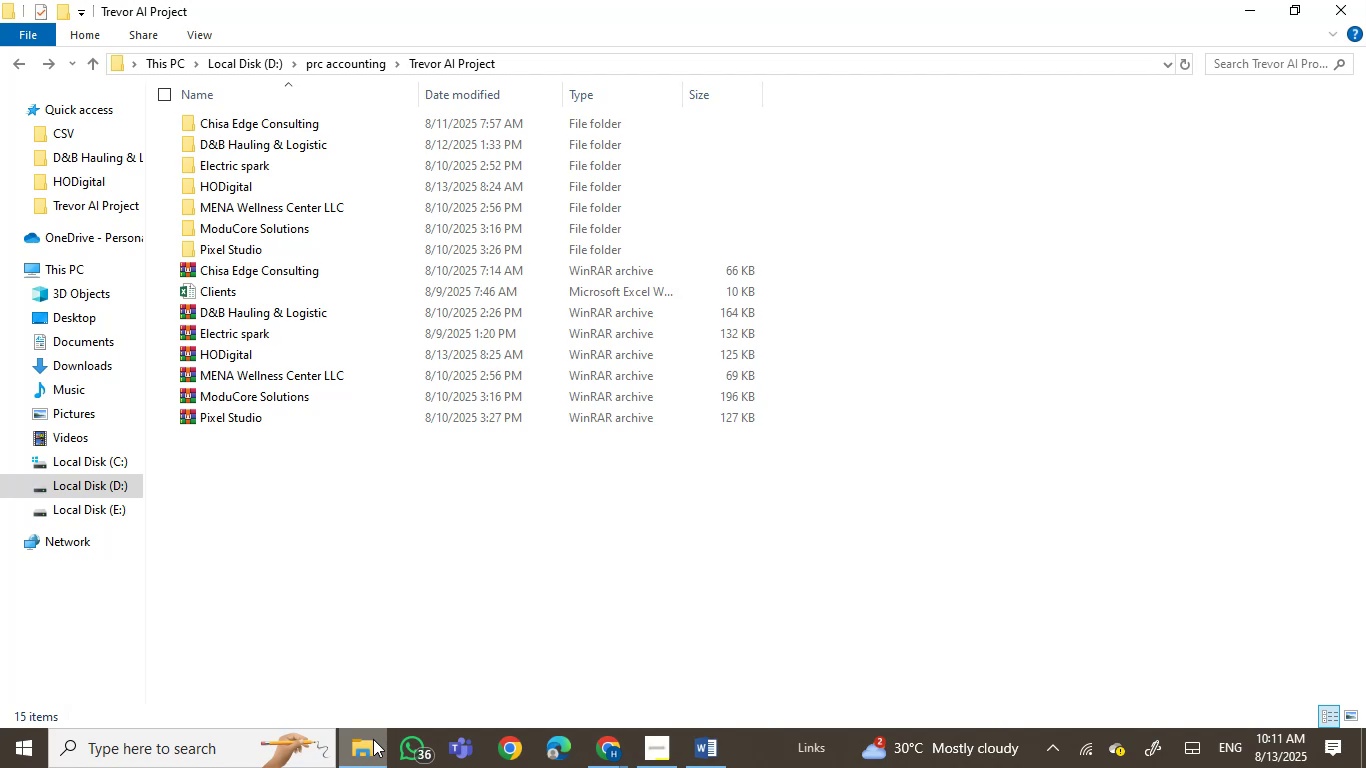 
left_click([605, 752])
 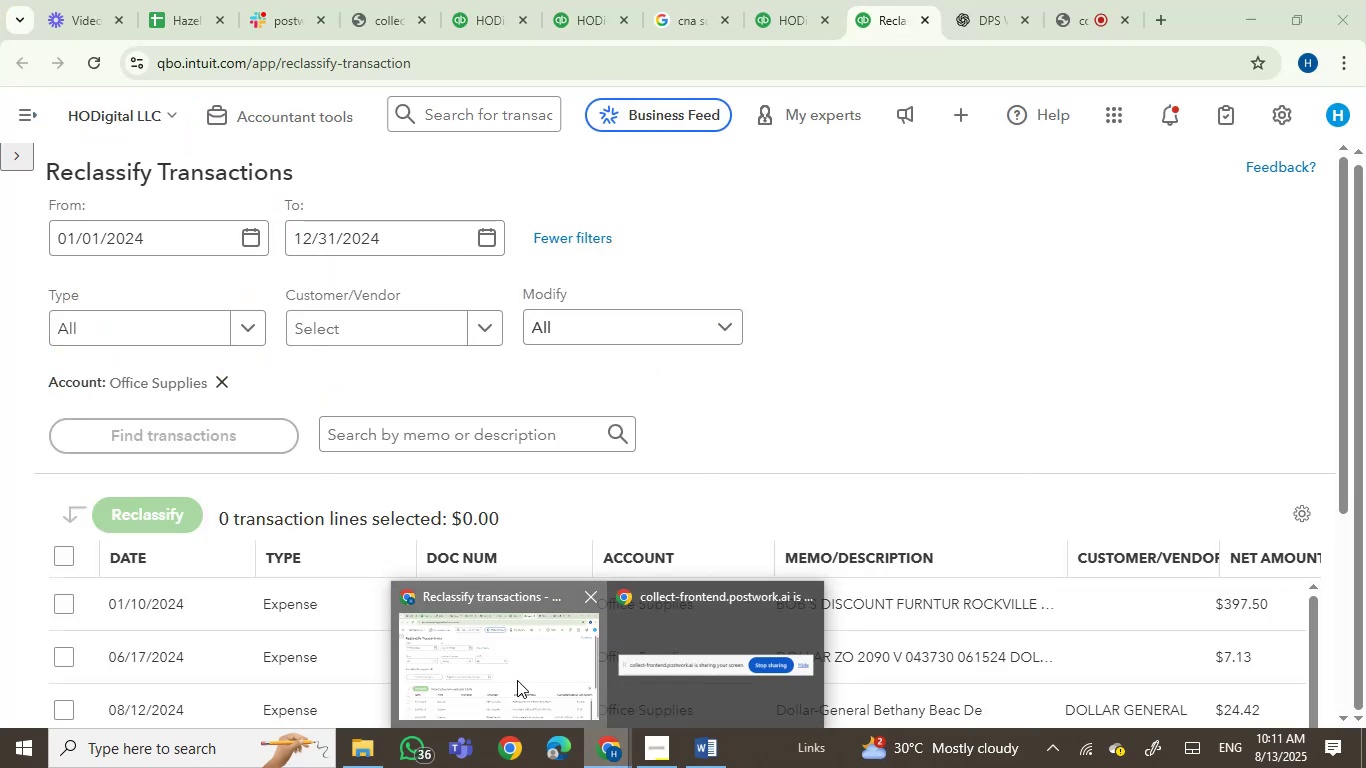 
scroll: coordinate [335, 551], scroll_direction: down, amount: 11.0
 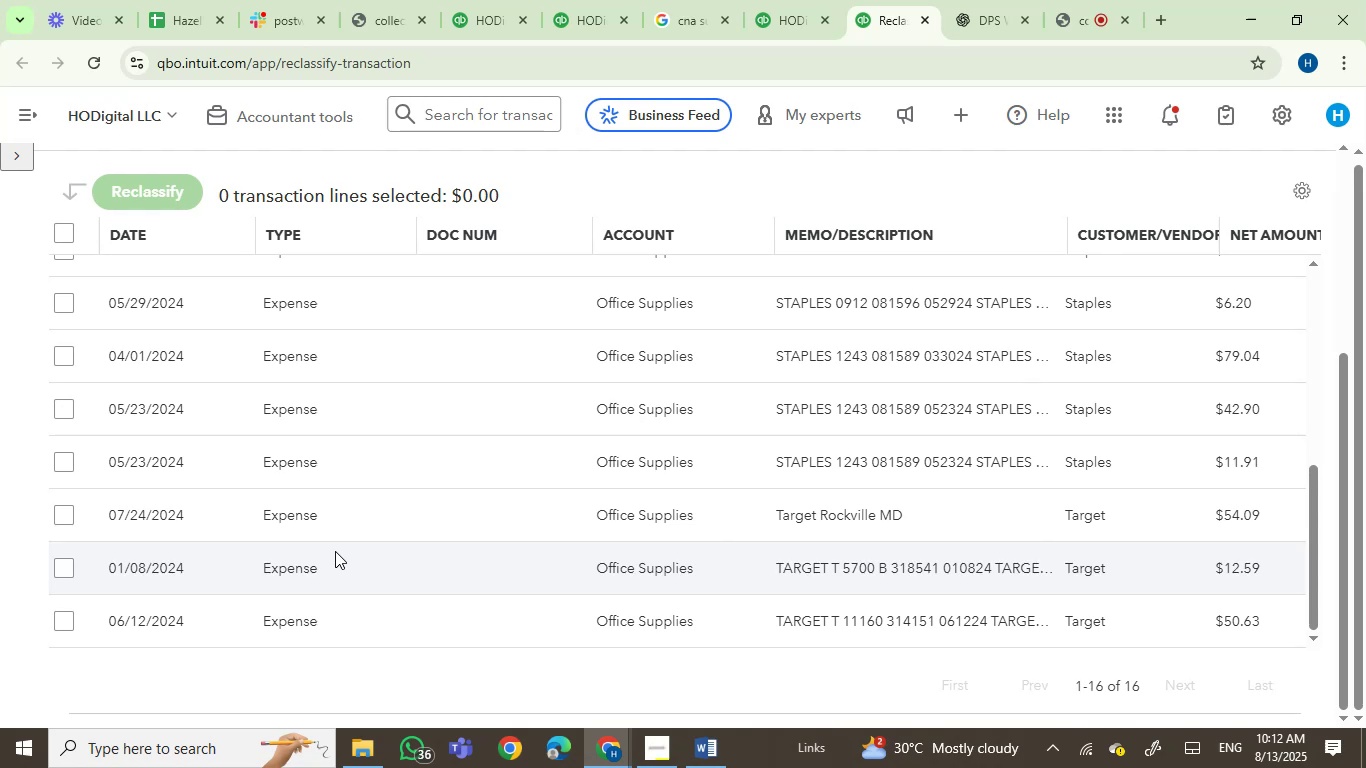 
wait(11.08)
 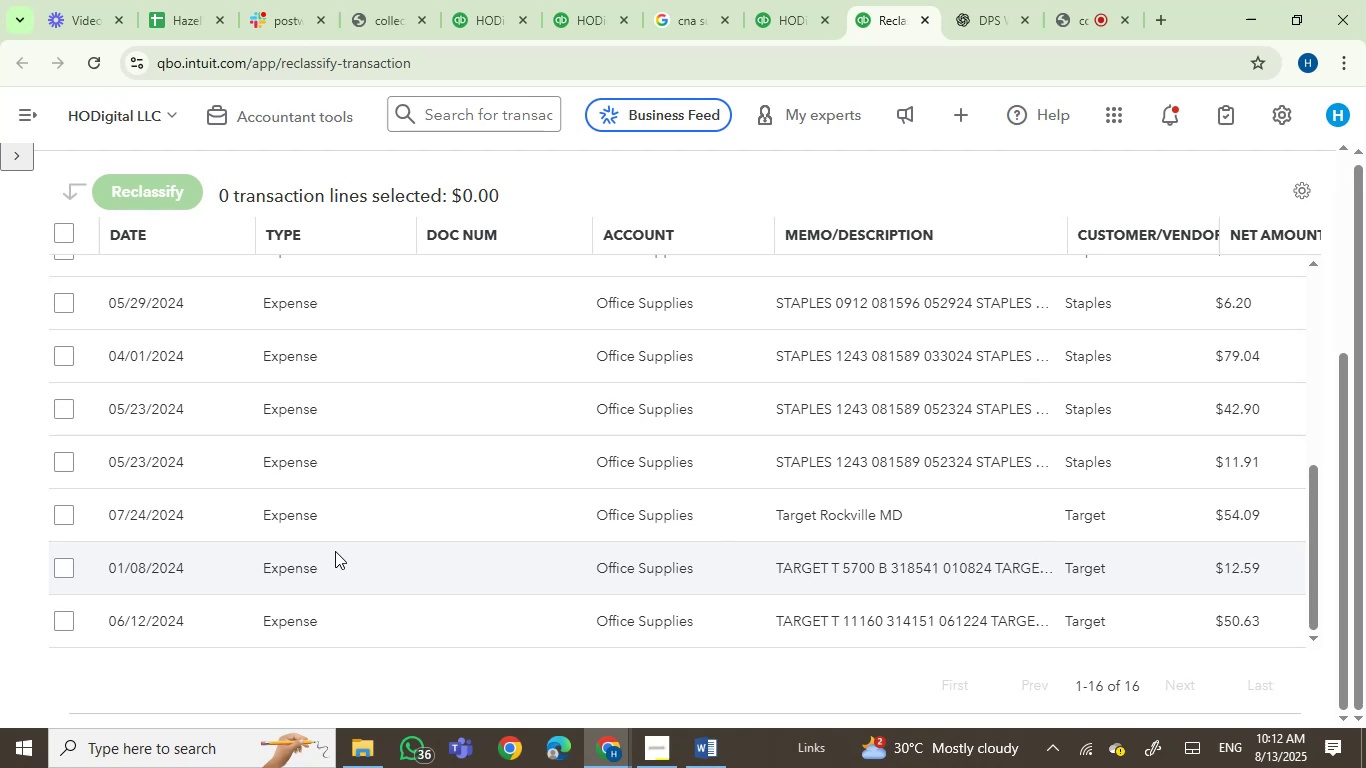 
scroll: coordinate [367, 473], scroll_direction: up, amount: 4.0
 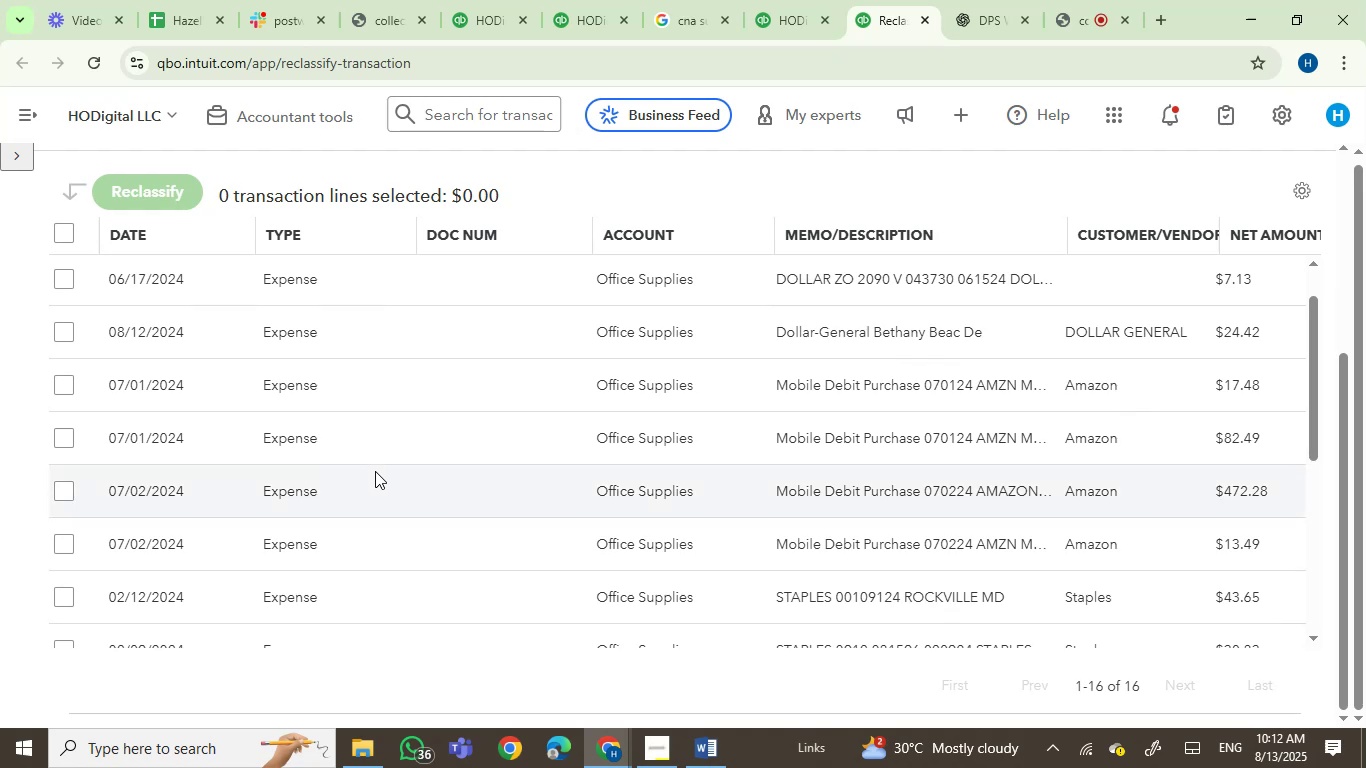 
scroll: coordinate [375, 471], scroll_direction: none, amount: 0.0
 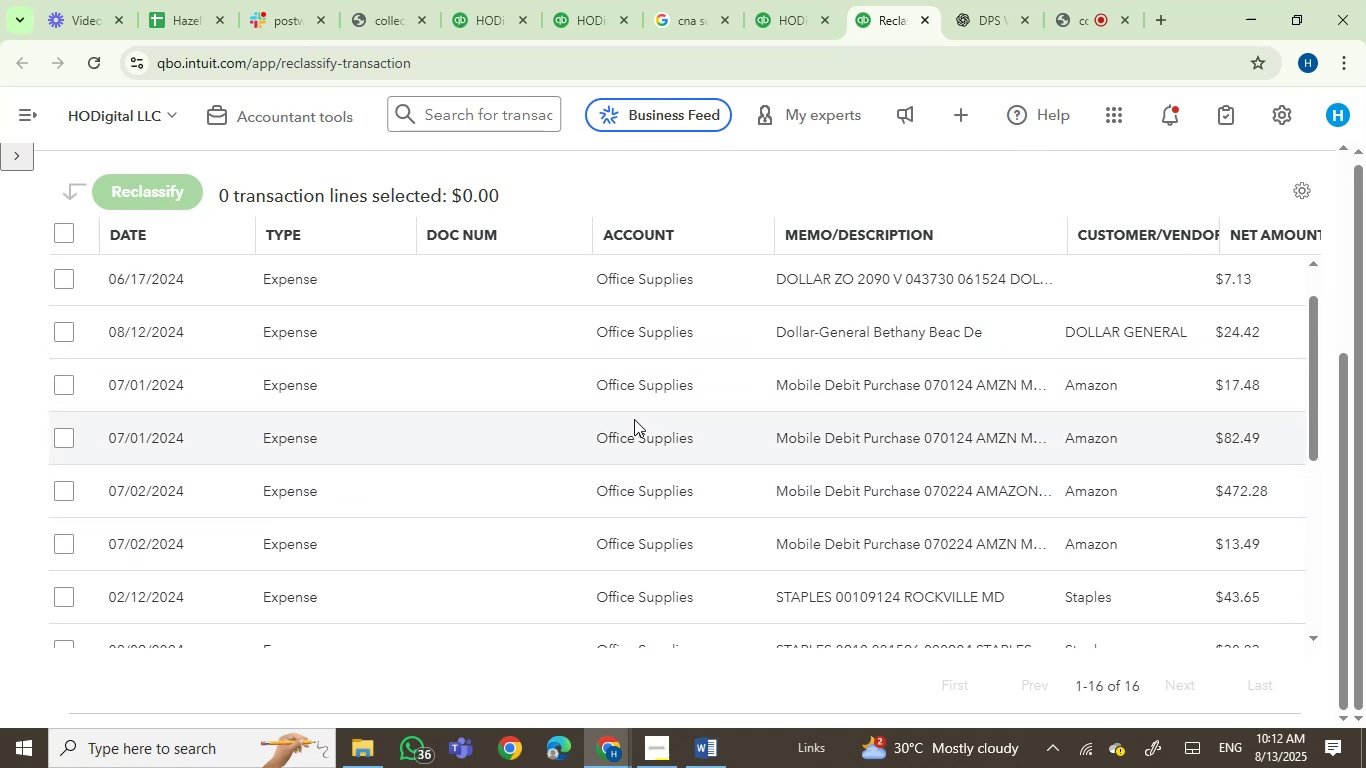 
wait(5.31)
 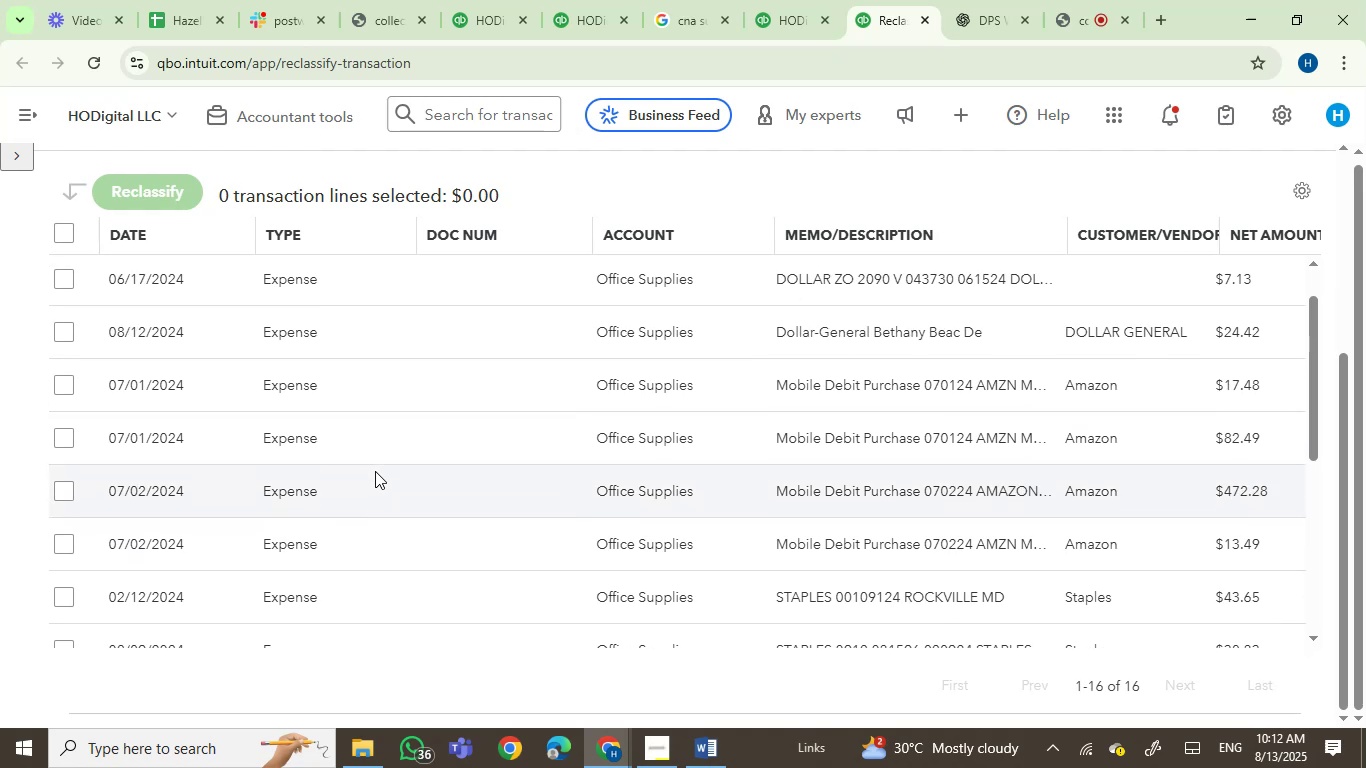 
scroll: coordinate [623, 419], scroll_direction: up, amount: 4.0
 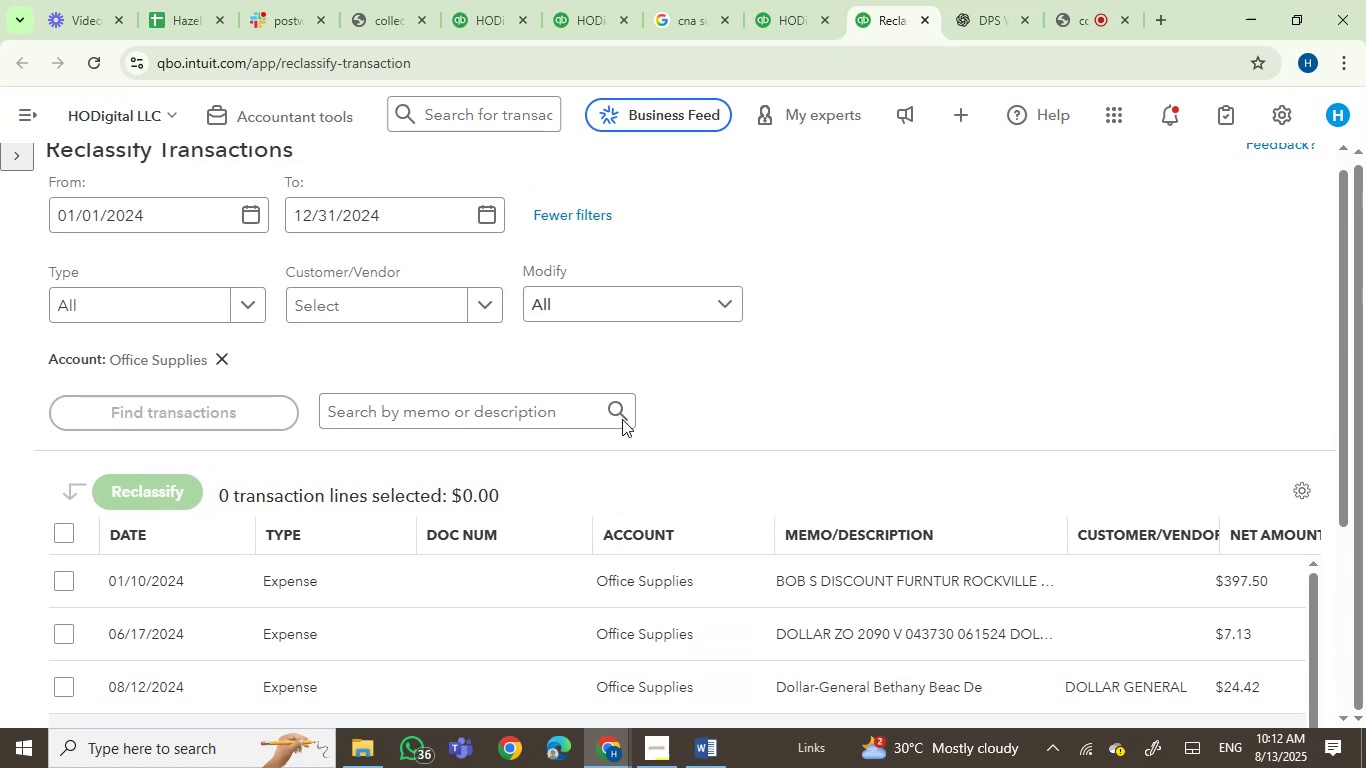 
scroll: coordinate [957, 424], scroll_direction: down, amount: 5.0
 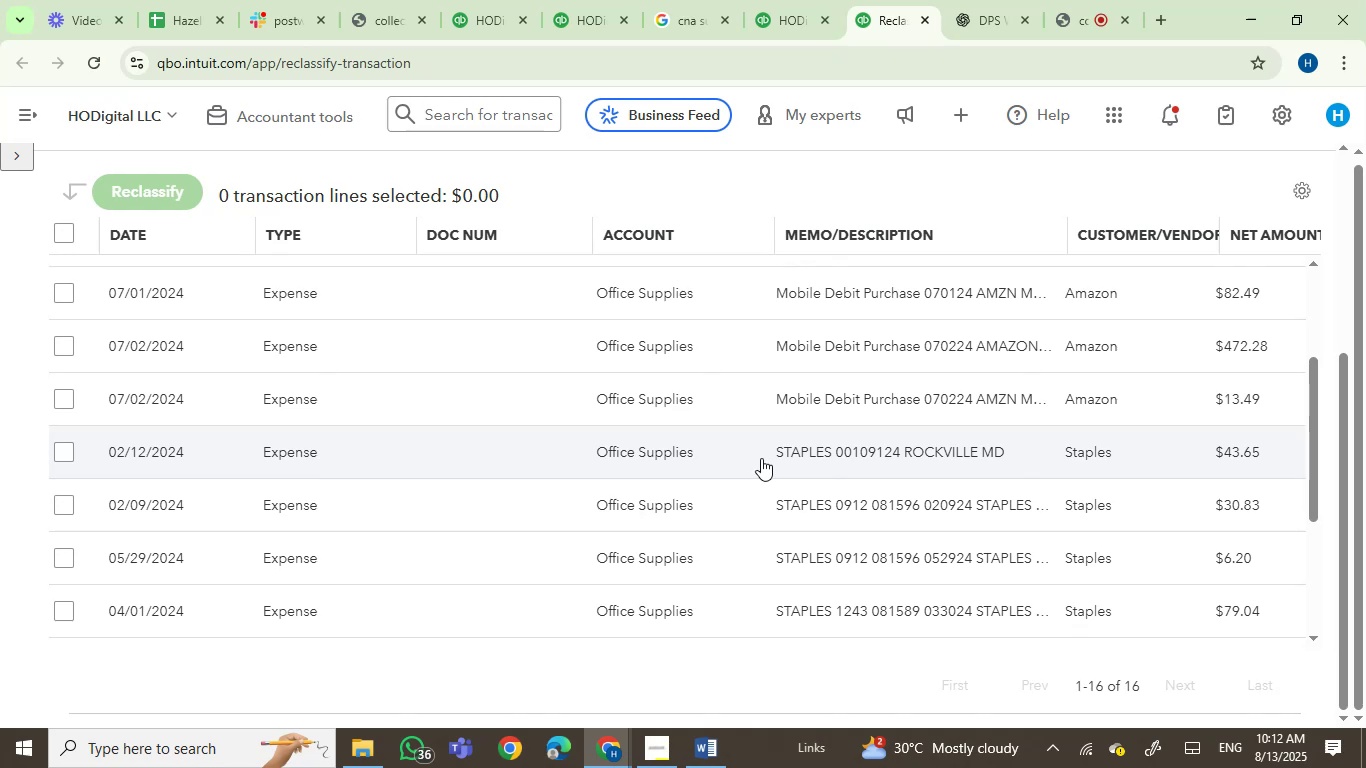 
wait(12.66)
 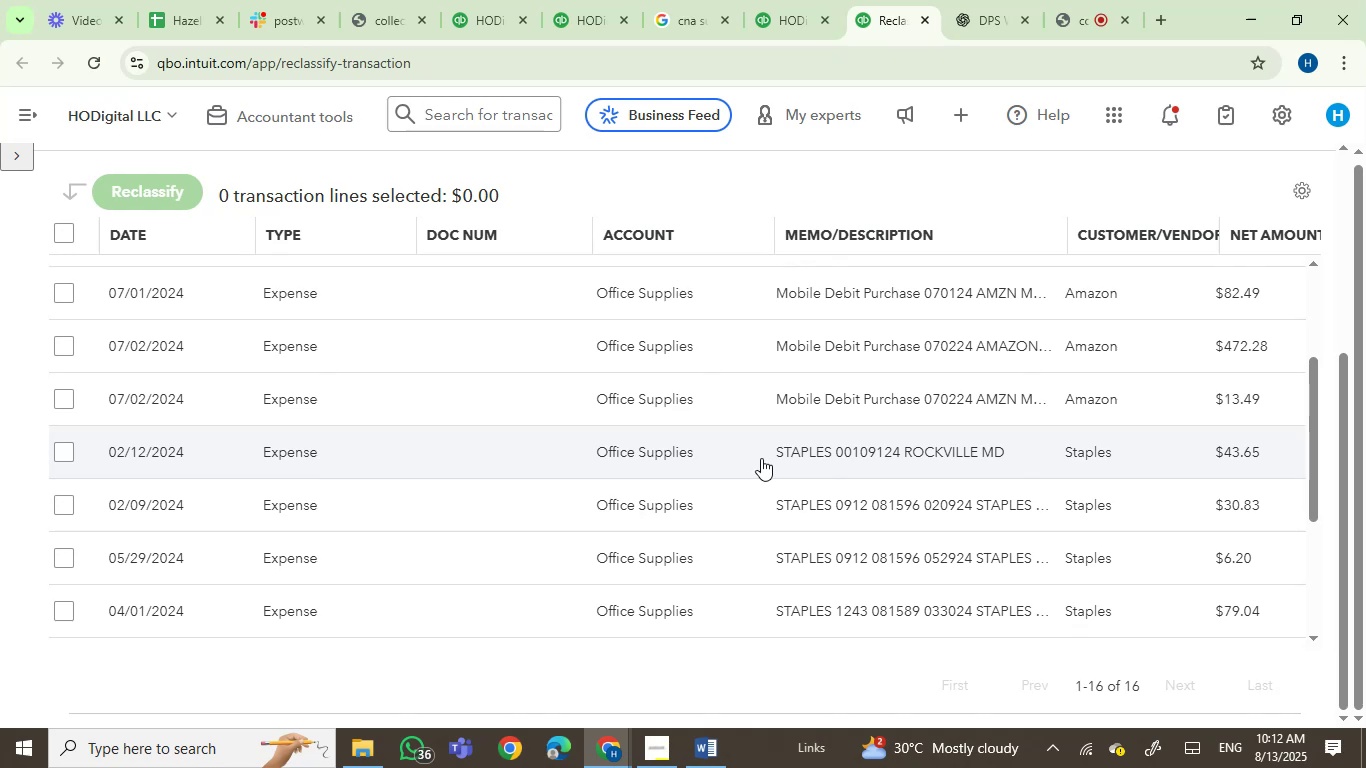 
scroll: coordinate [323, 447], scroll_direction: up, amount: 5.0
 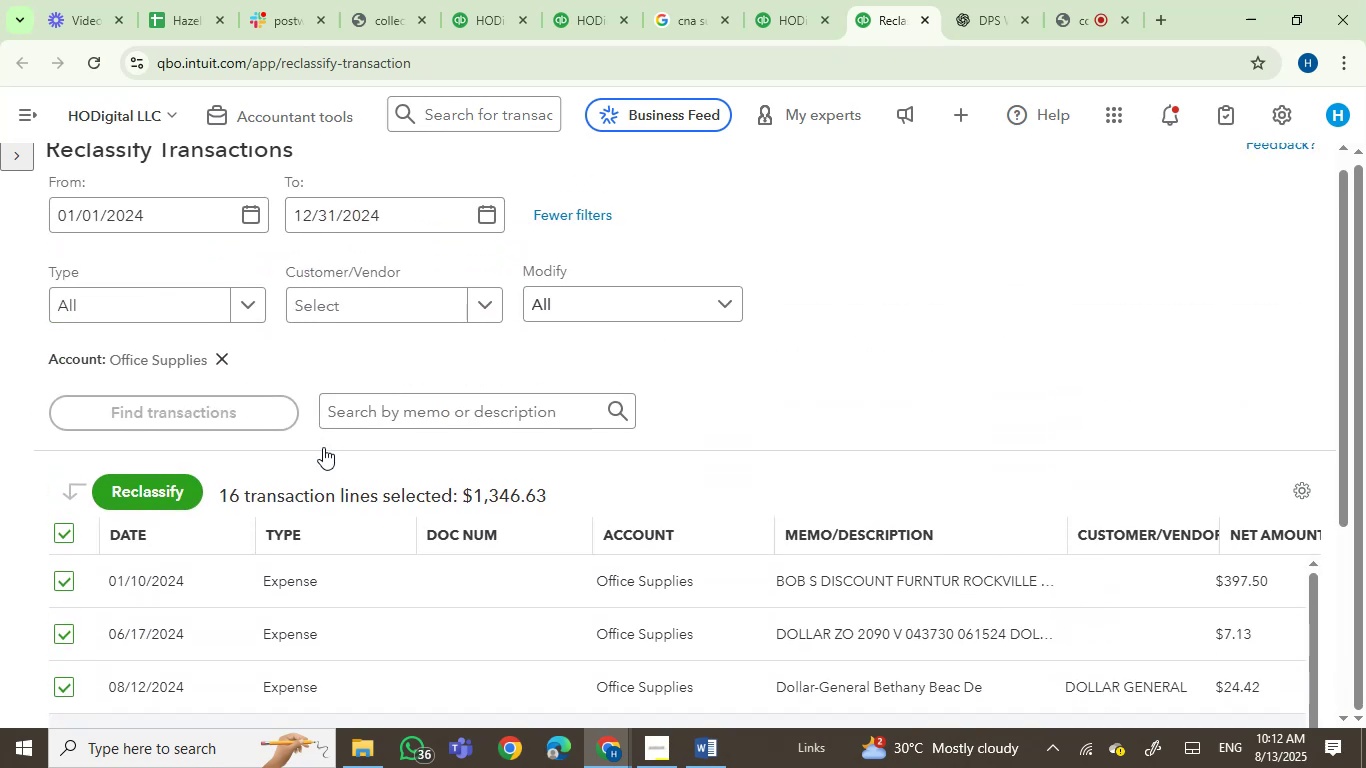 
scroll: coordinate [384, 351], scroll_direction: down, amount: 2.0
 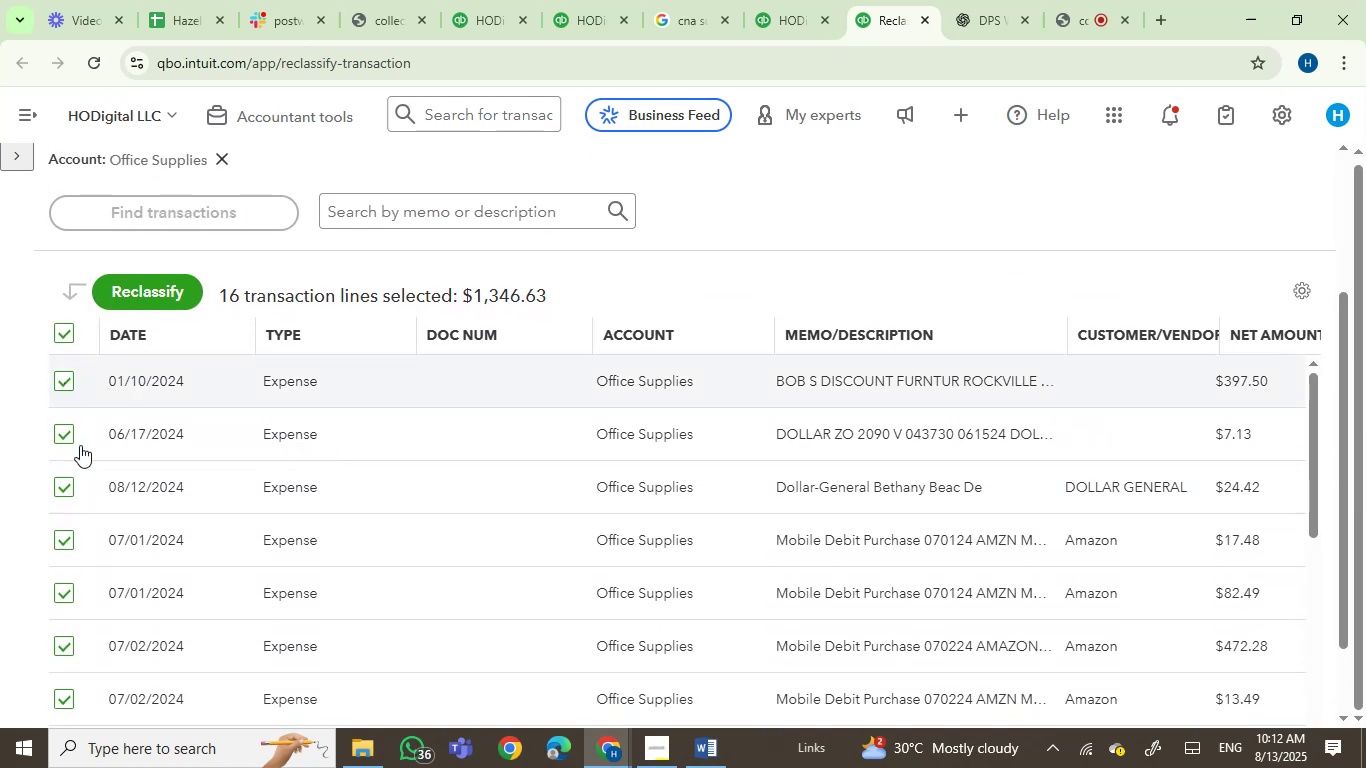 
left_click([66, 433])
 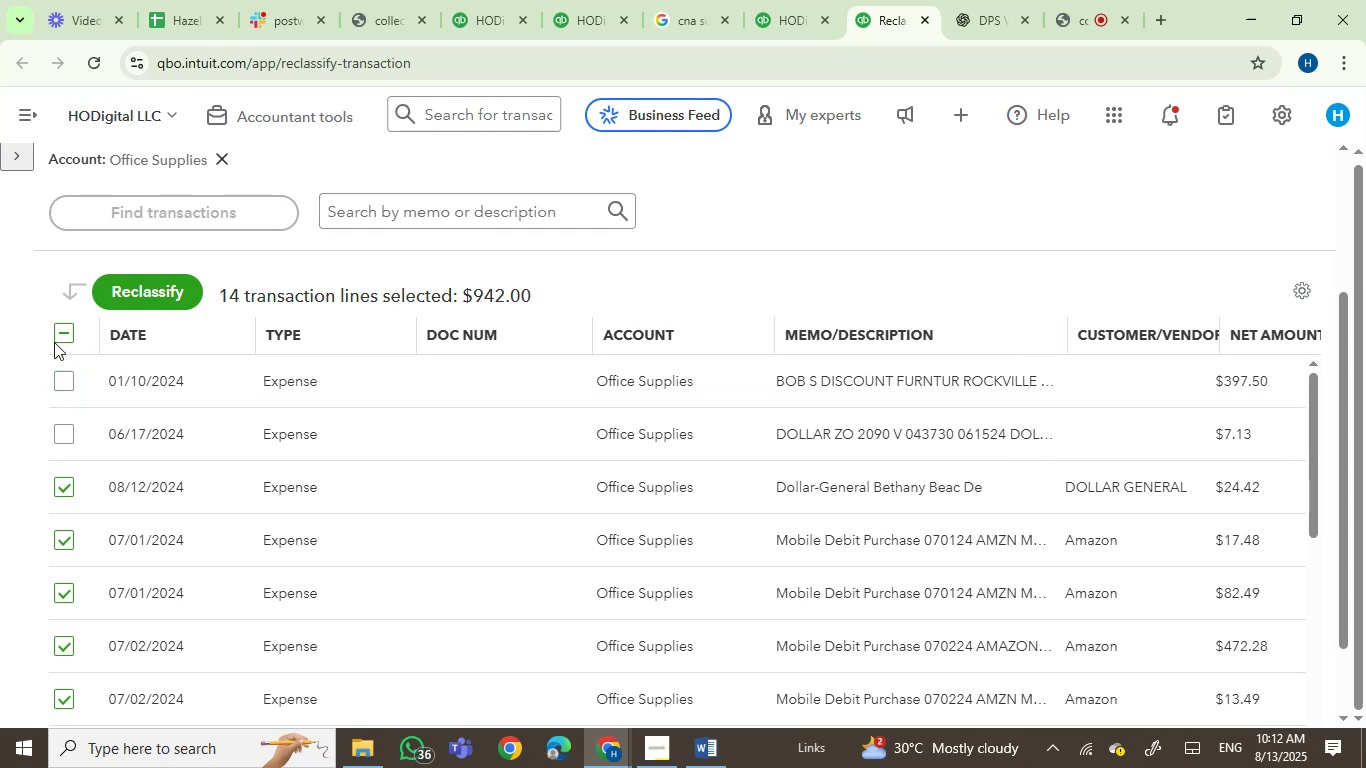 
left_click([62, 335])
 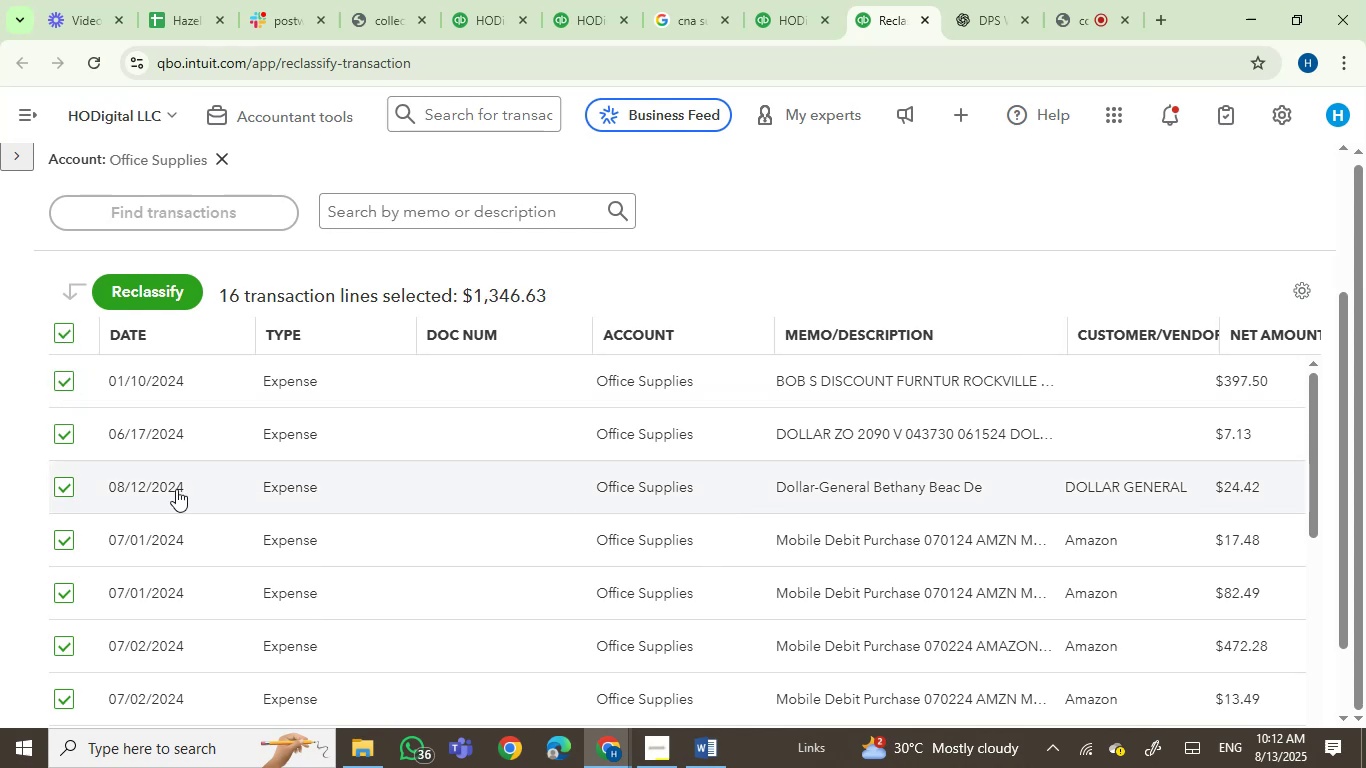 
scroll: coordinate [612, 499], scroll_direction: down, amount: 16.0
 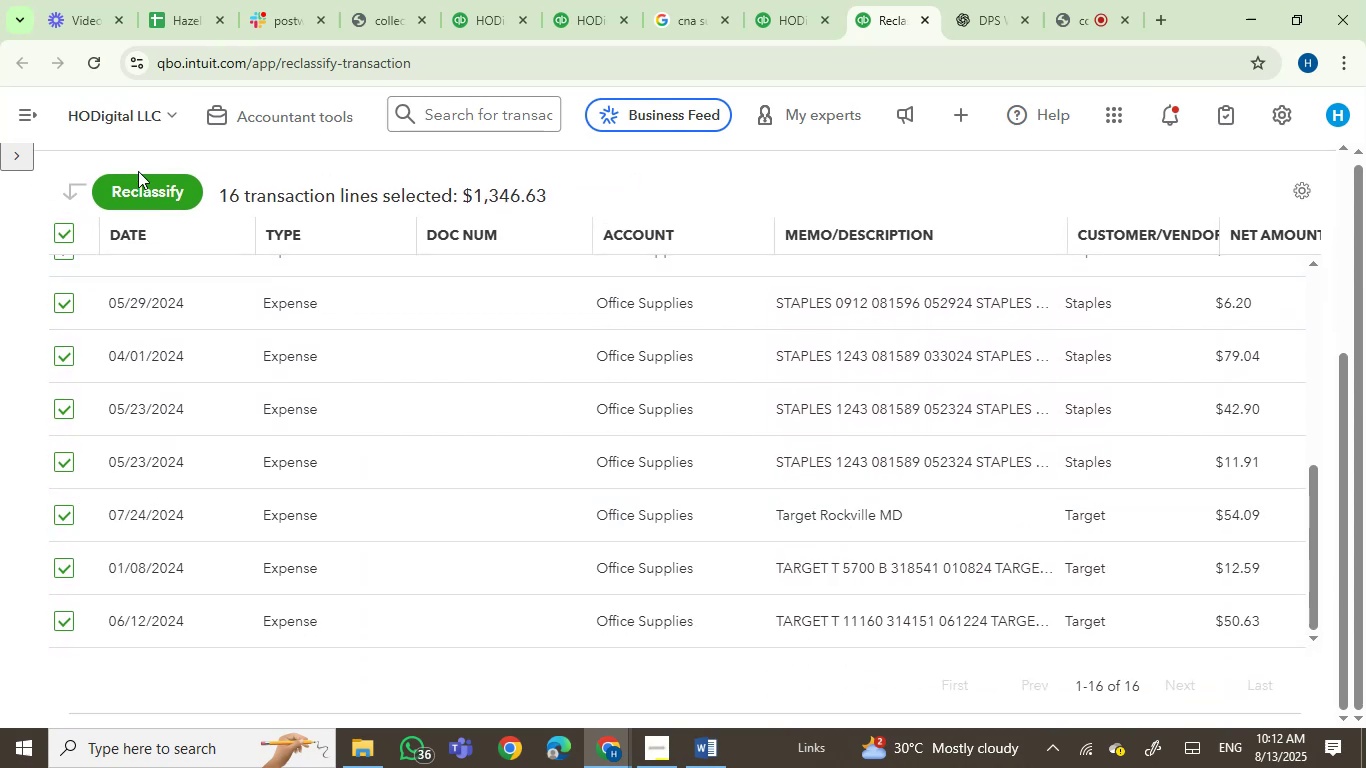 
left_click([140, 192])
 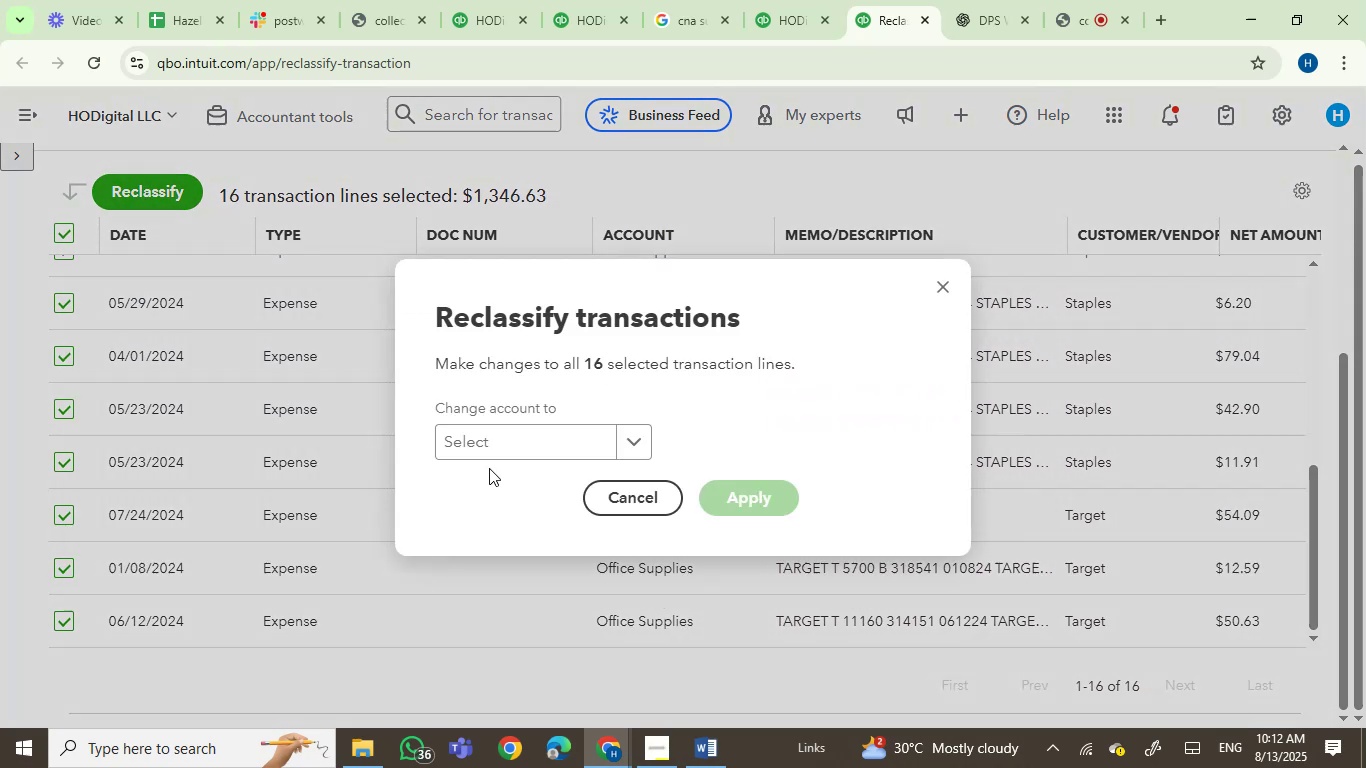 
left_click([486, 442])
 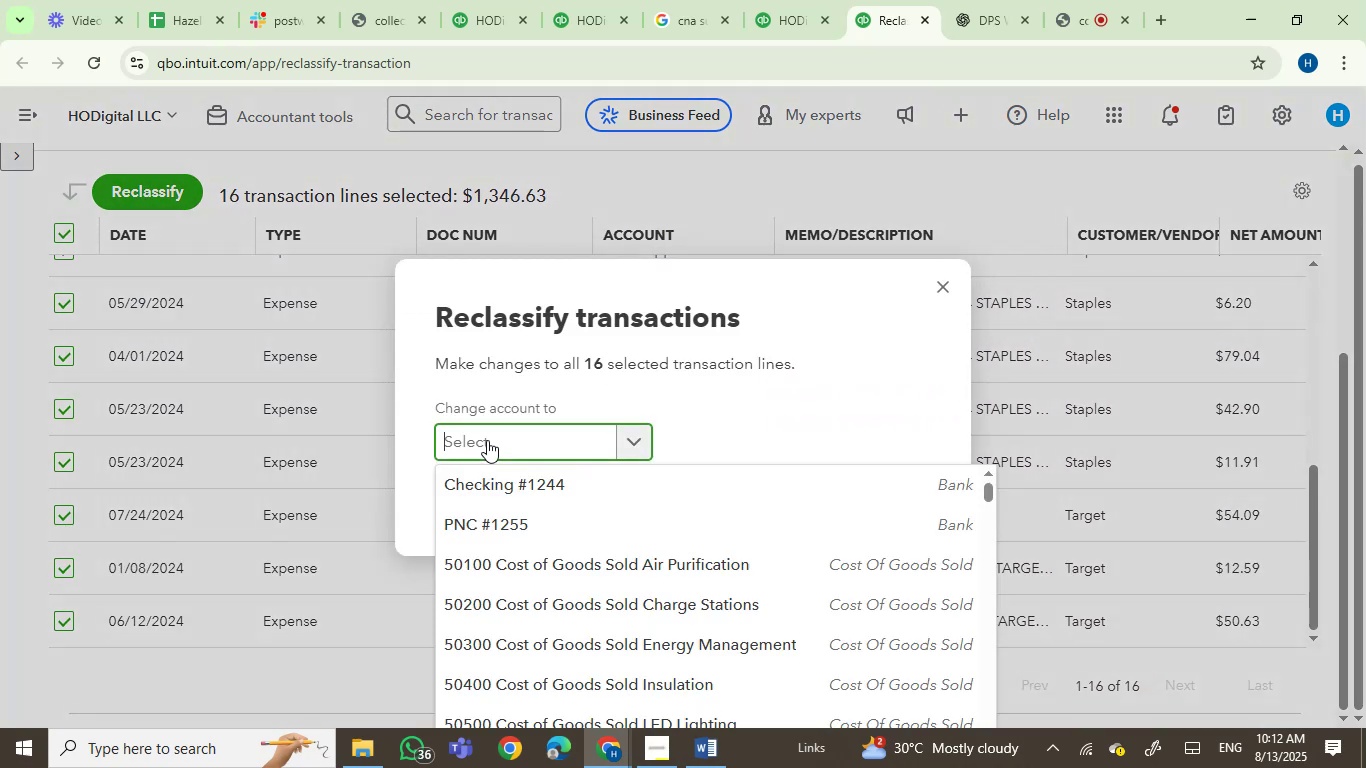 
type(JOB)
 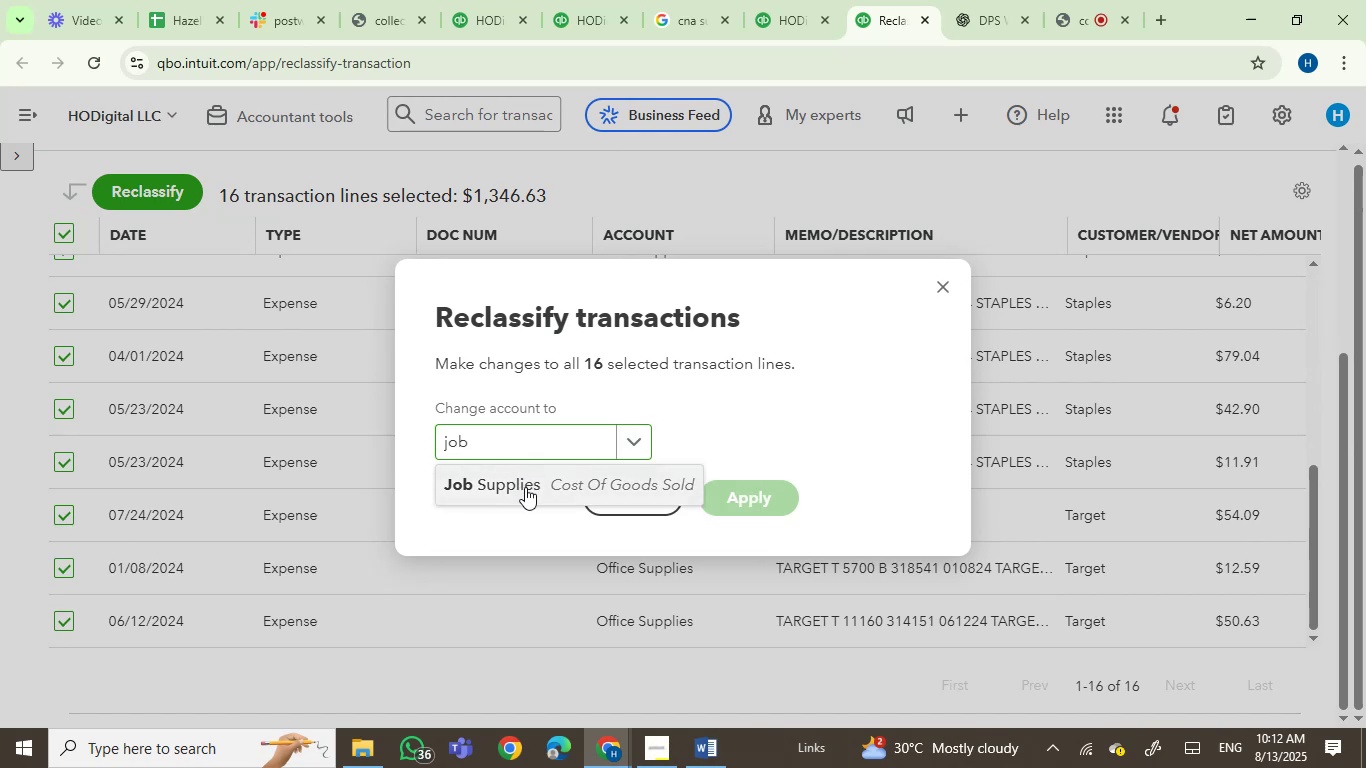 
left_click([757, 499])
 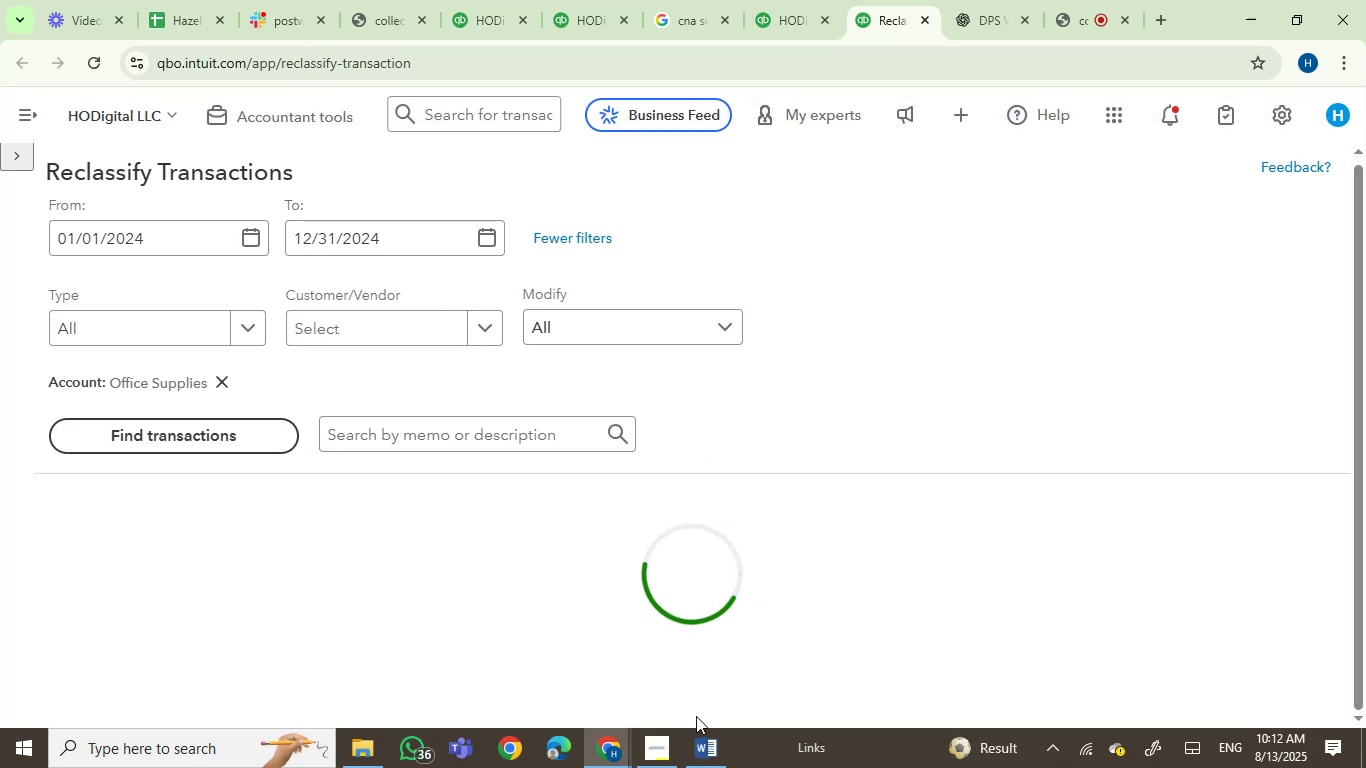 
left_click([700, 767])
 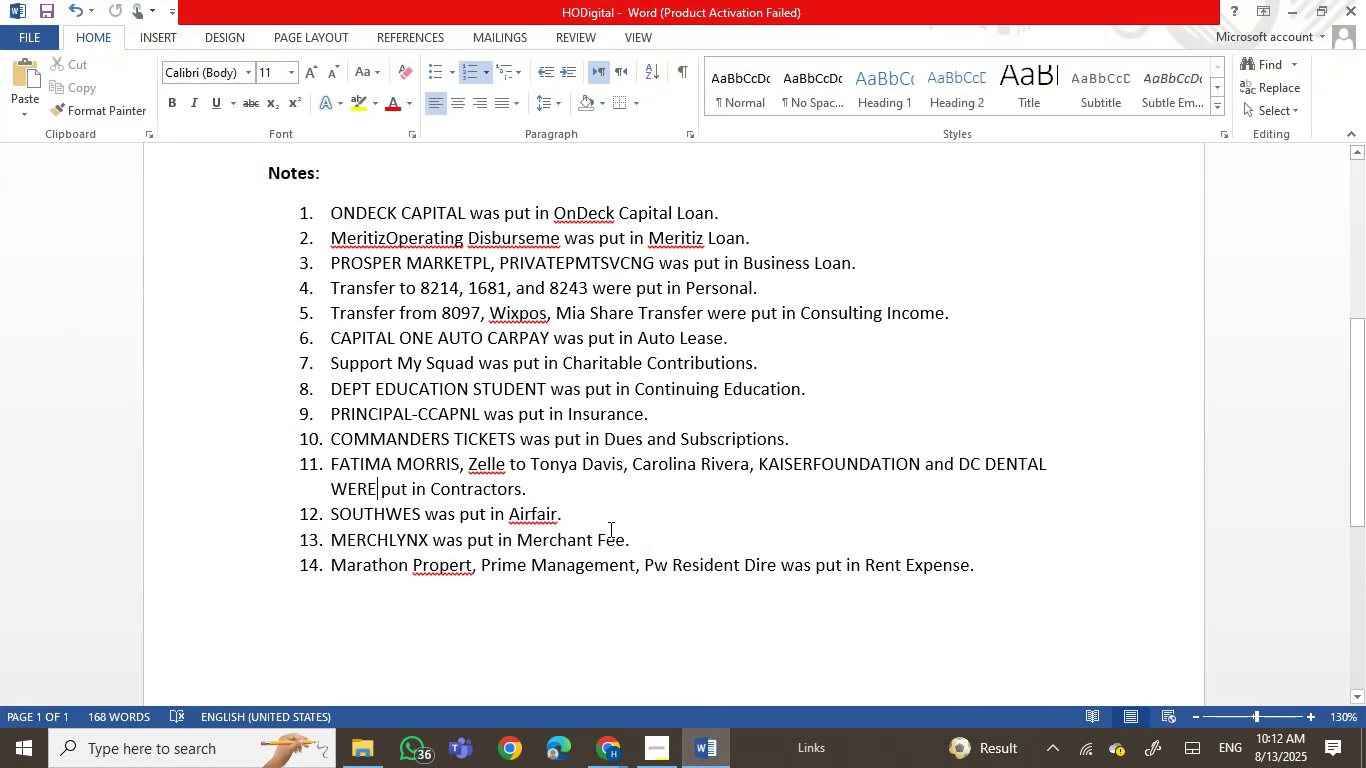 
wait(10.07)
 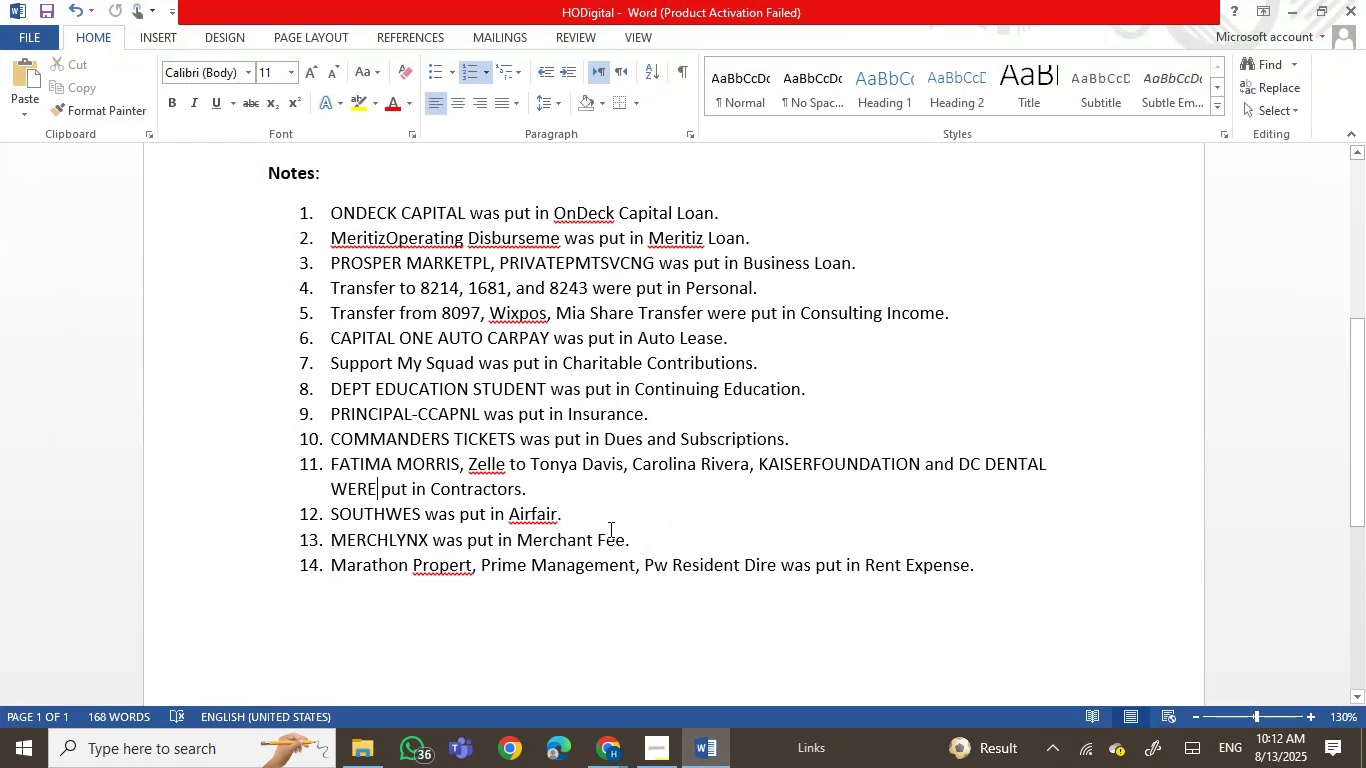 
left_click([785, 20])
 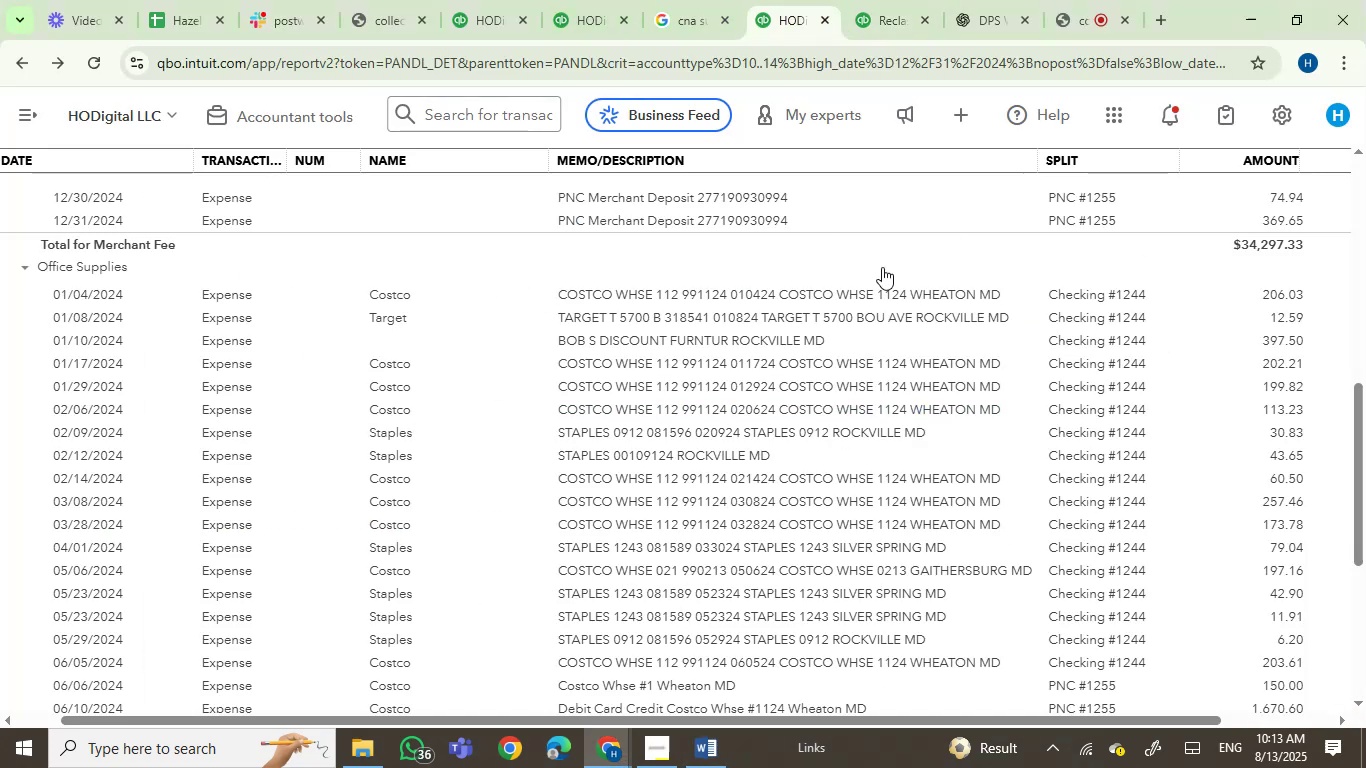 
left_click([859, 0])
 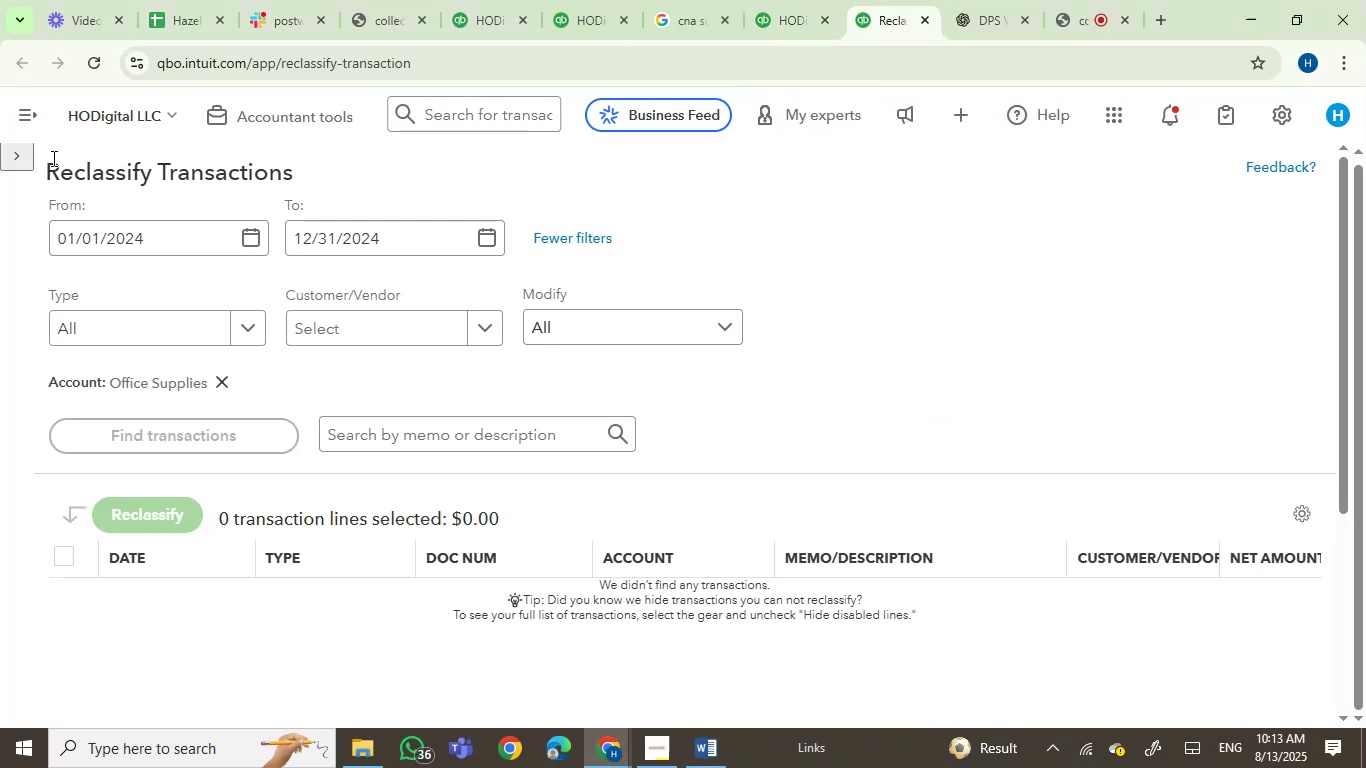 
left_click([27, 163])
 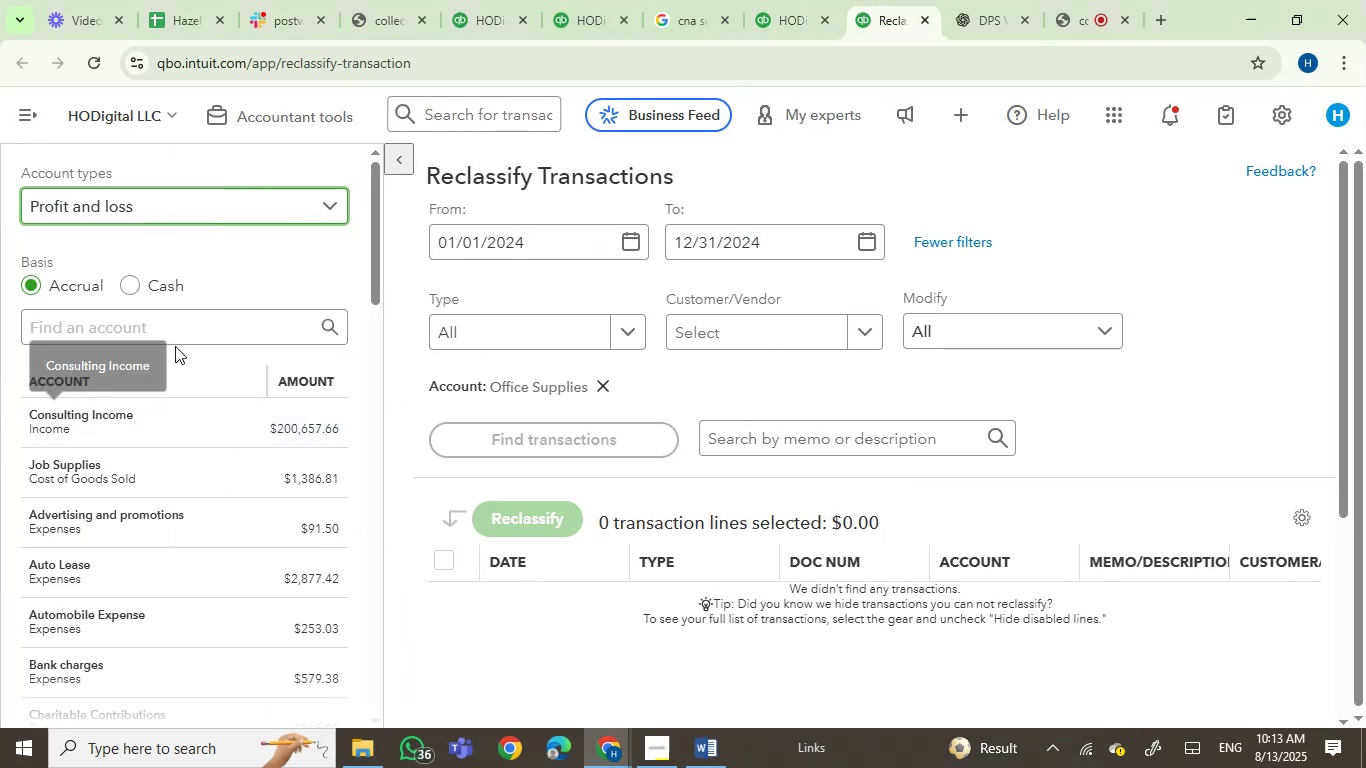 
scroll: coordinate [217, 501], scroll_direction: down, amount: 8.0
 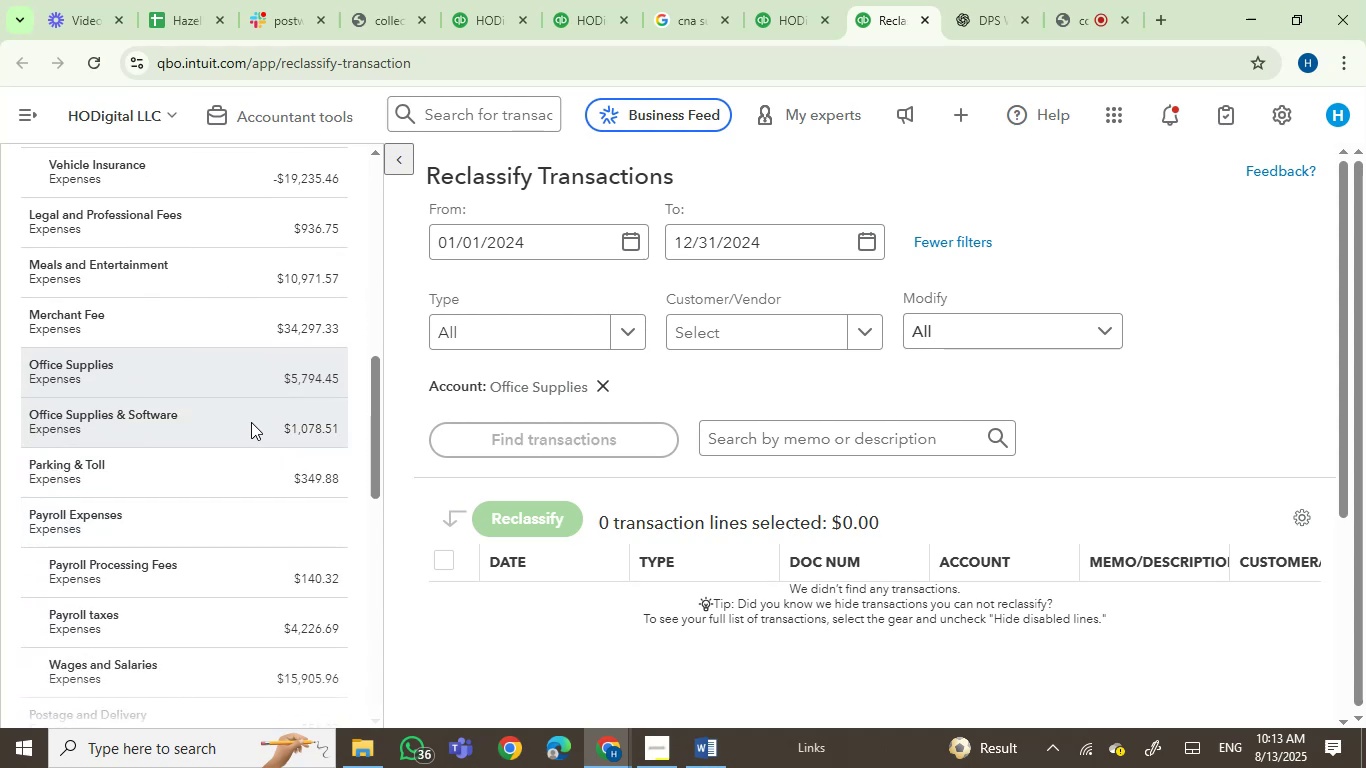 
left_click([260, 422])
 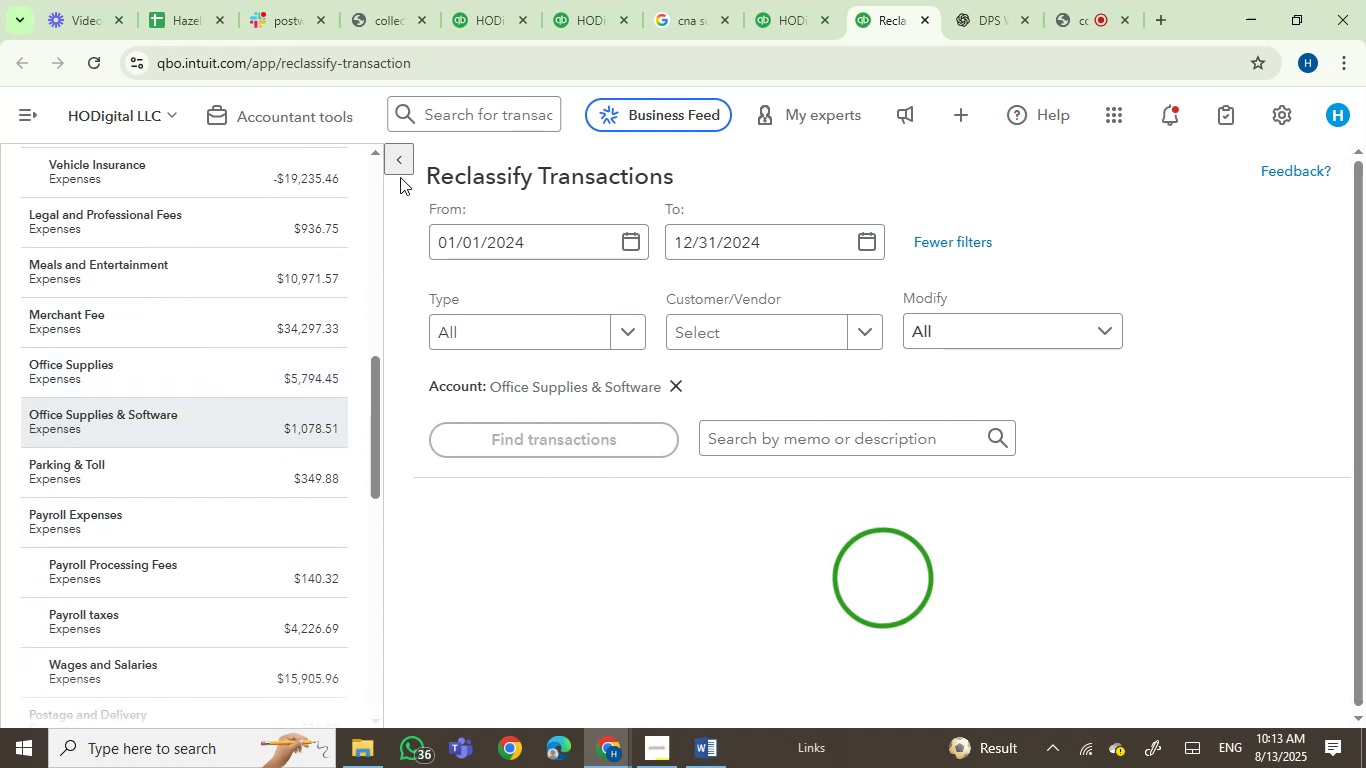 
scroll: coordinate [643, 287], scroll_direction: down, amount: 2.0
 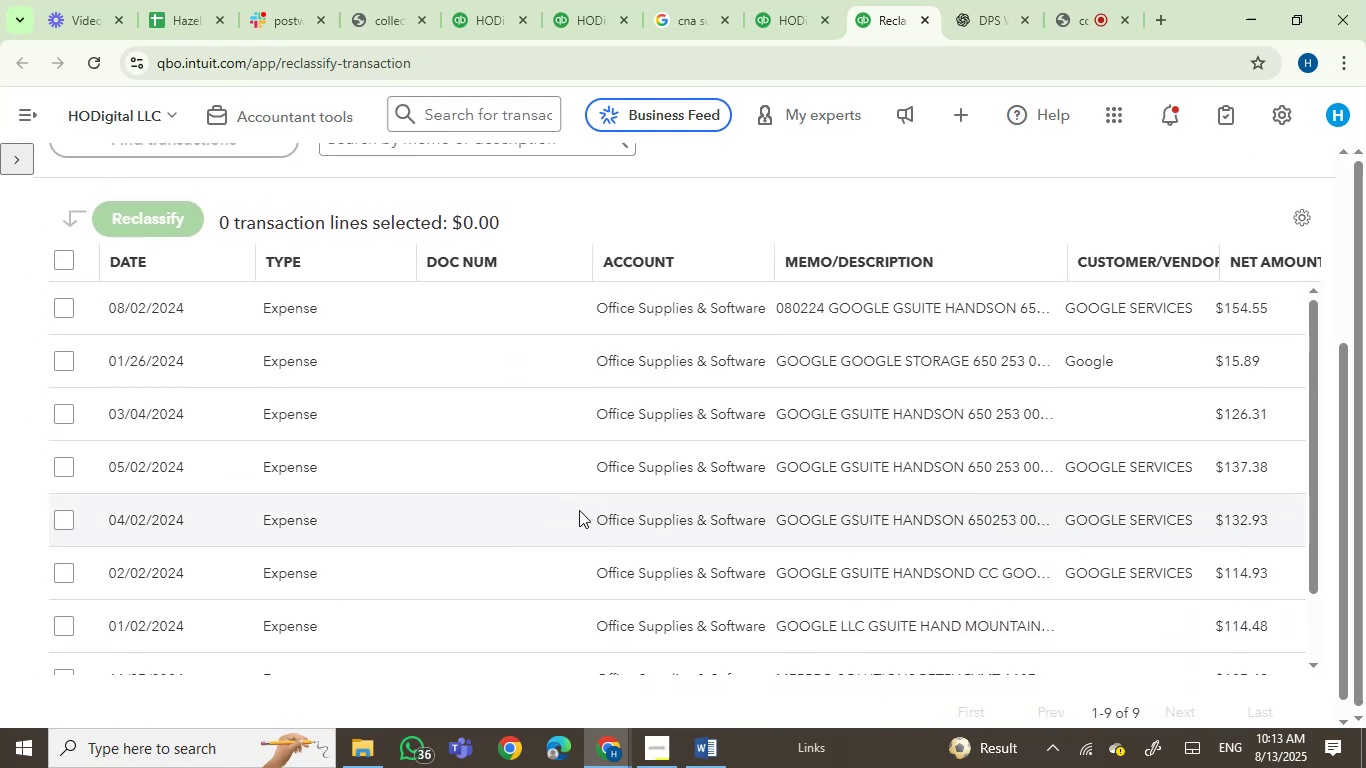 
mouse_move([820, 620])
 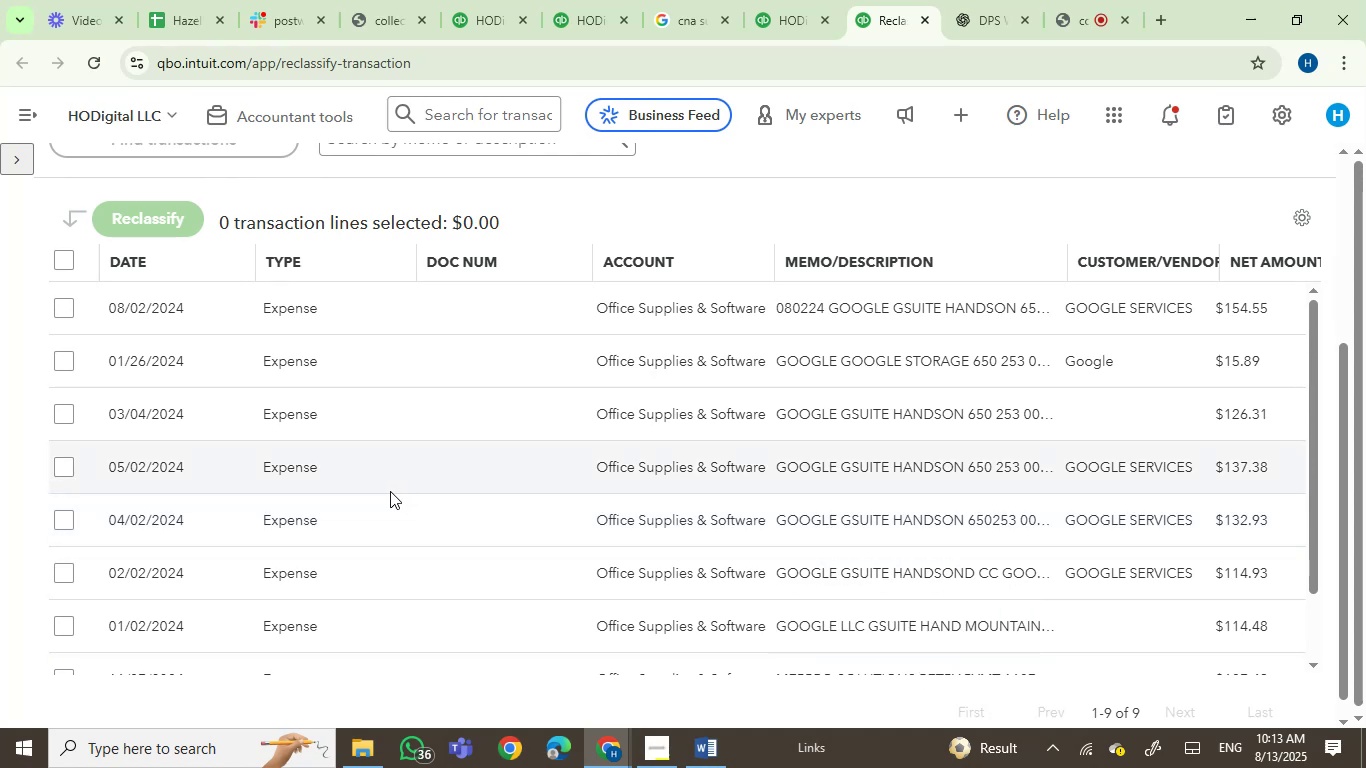 
scroll: coordinate [389, 491], scroll_direction: down, amount: 3.0
 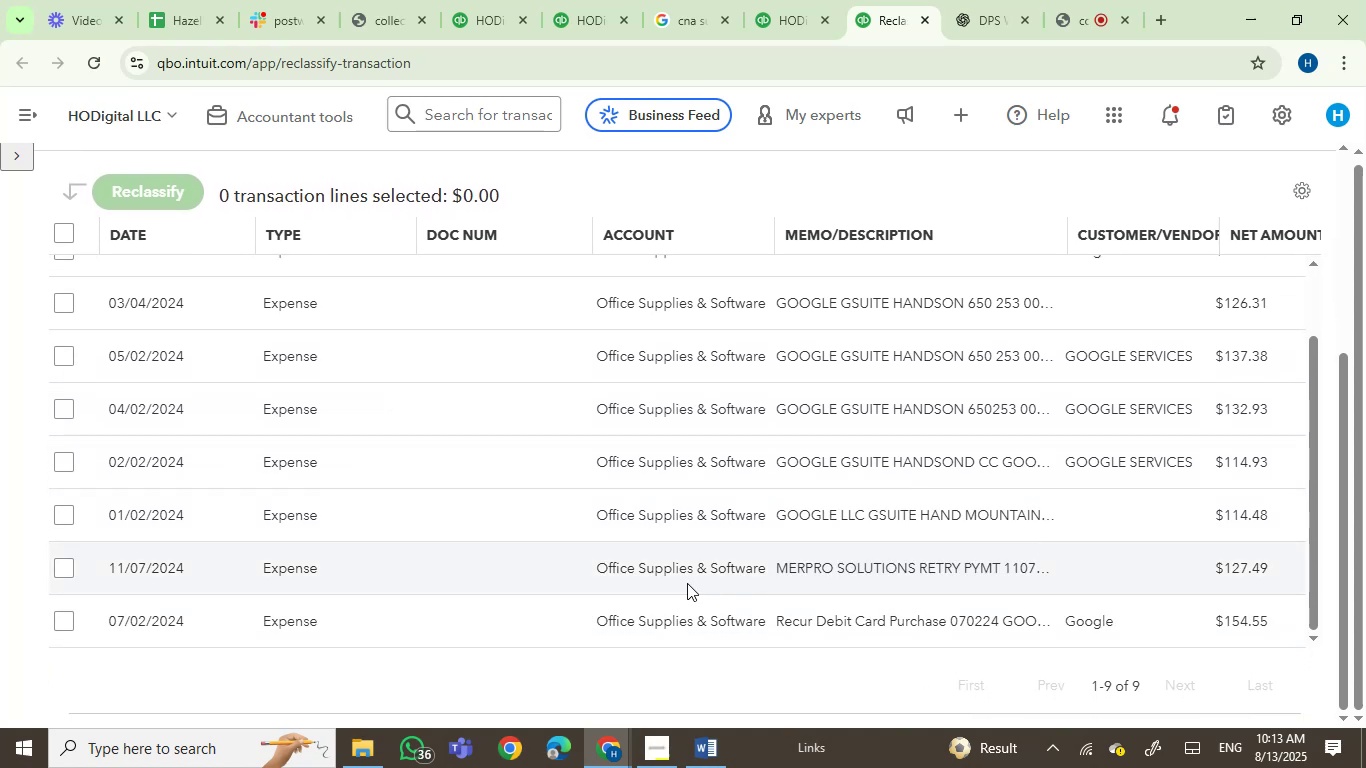 
mouse_move([781, 588])
 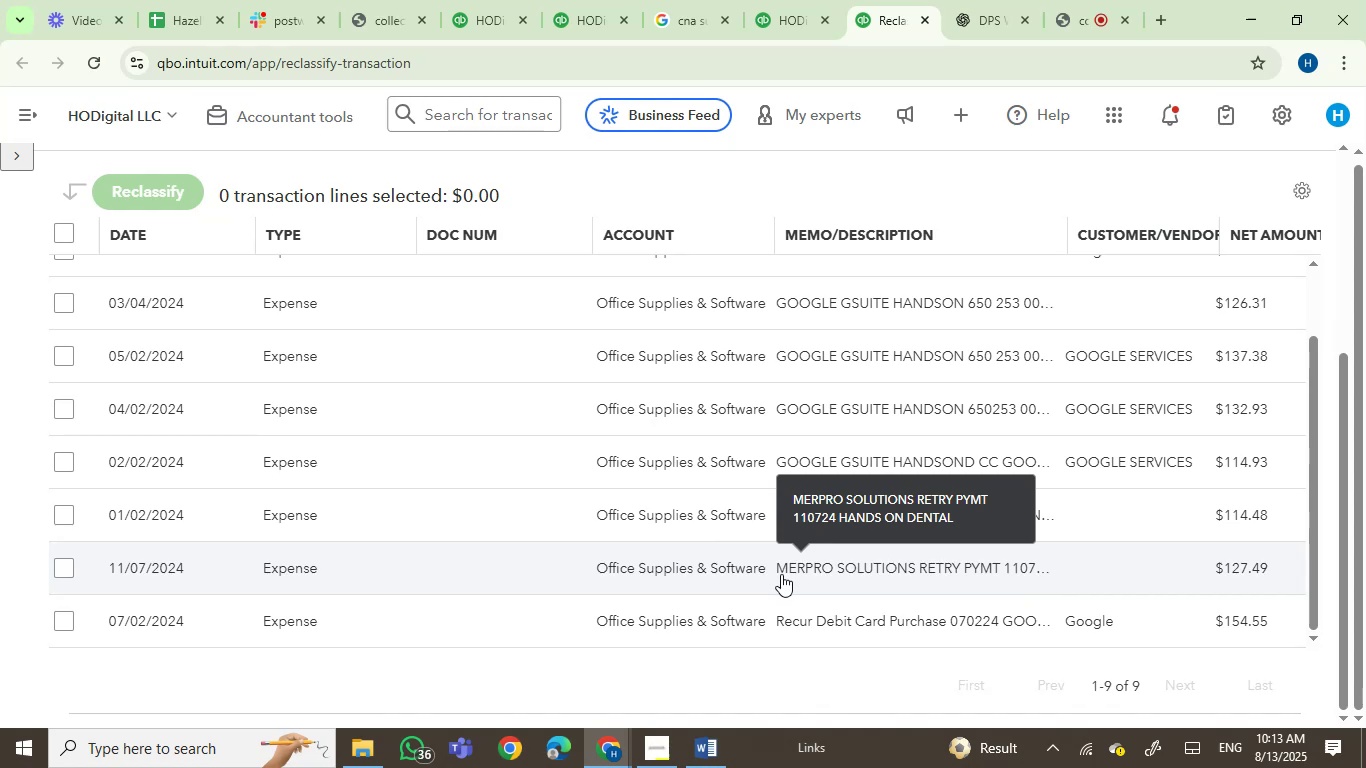 
mouse_move([793, 588])
 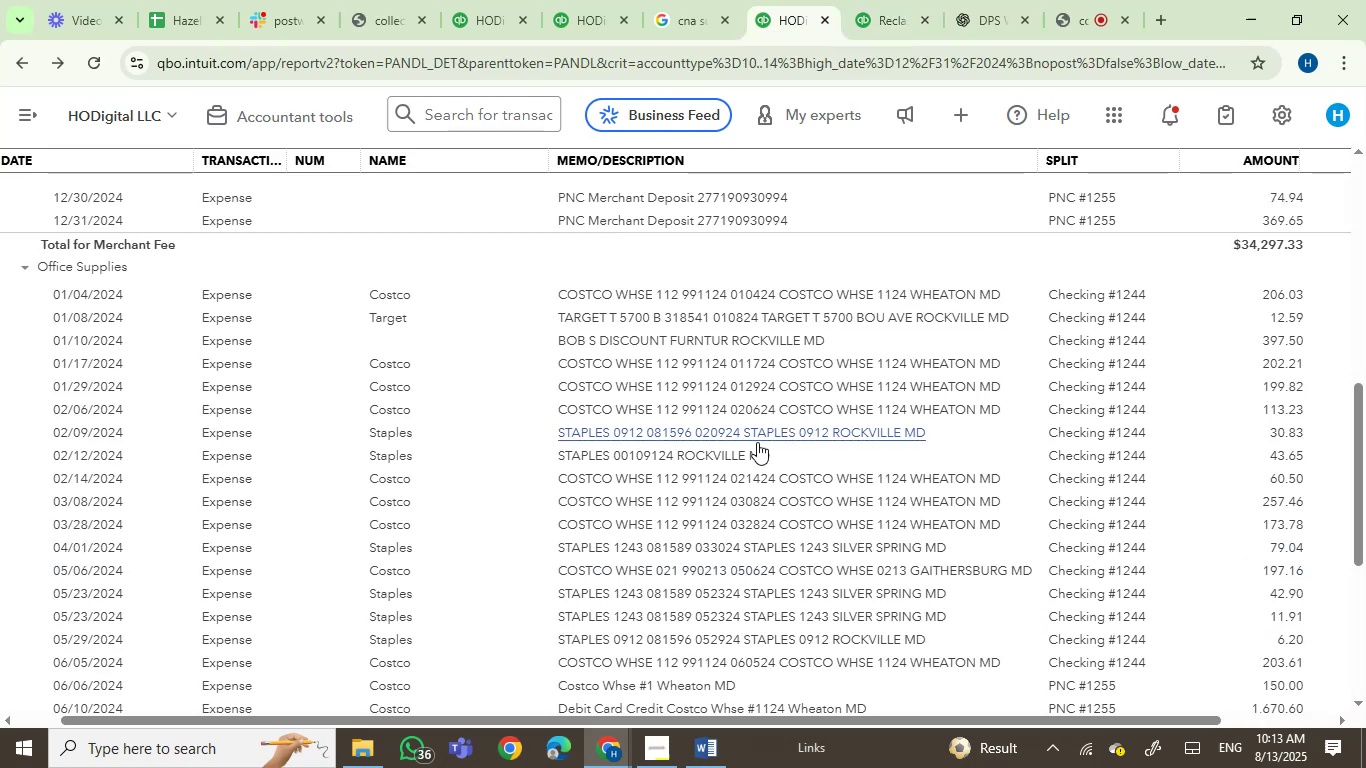 
scroll: coordinate [760, 446], scroll_direction: down, amount: 9.0
 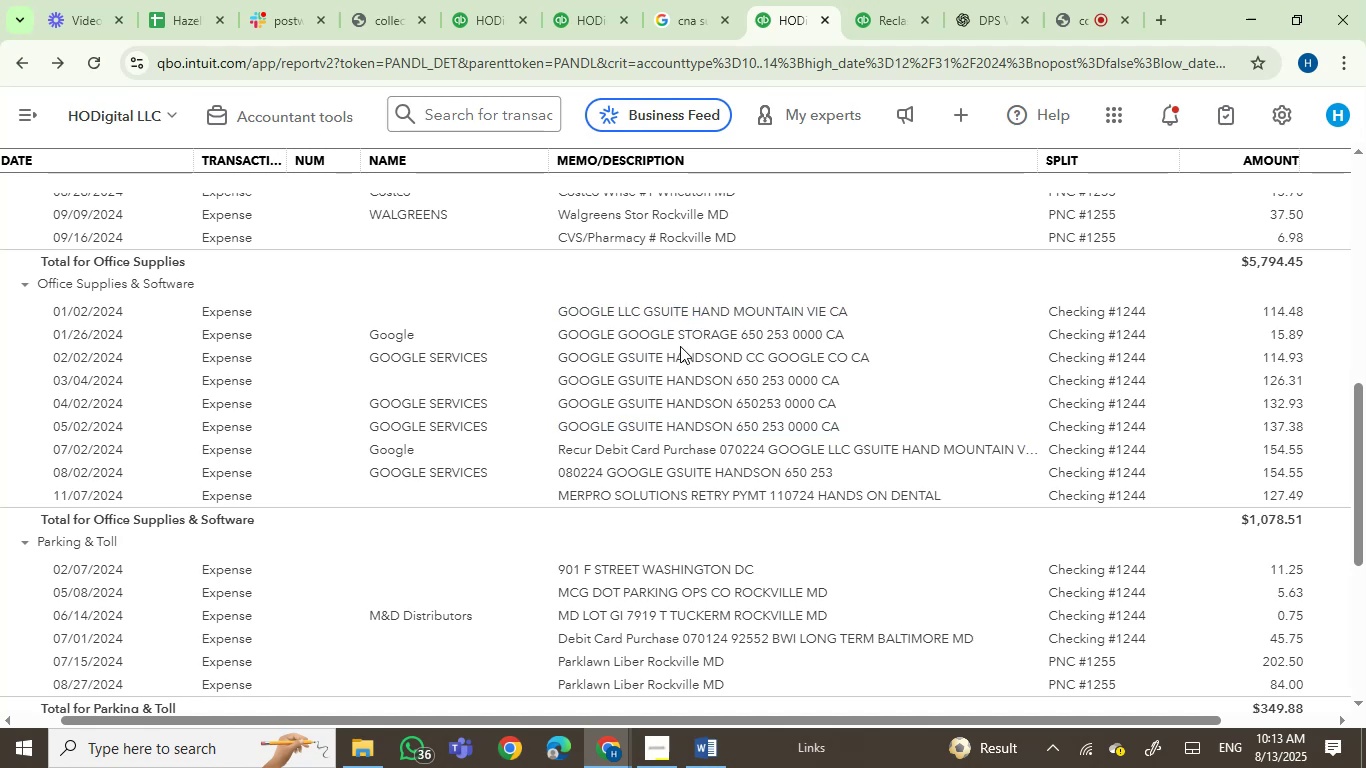 
wait(8.94)
 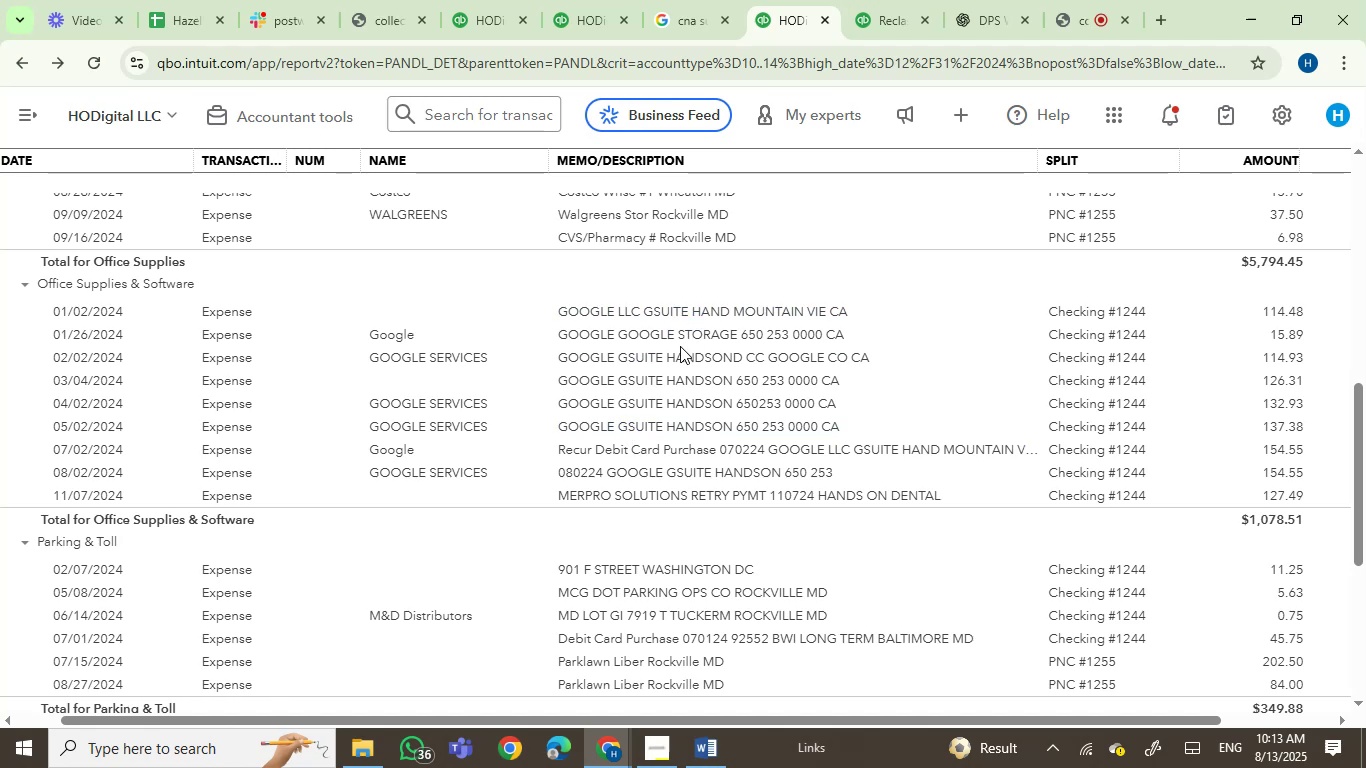 
left_click_drag(start_coordinate=[540, 493], to_coordinate=[692, 499])
 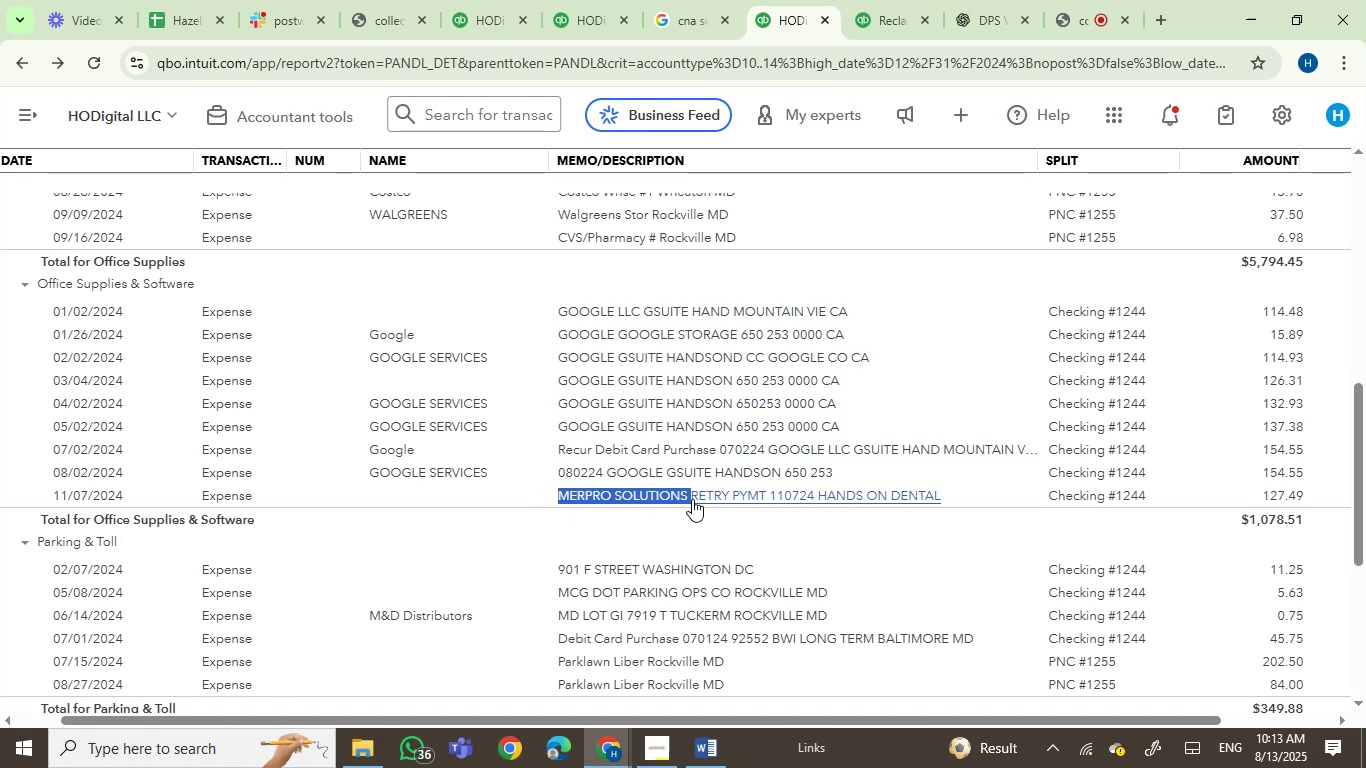 
key(Control+C)
 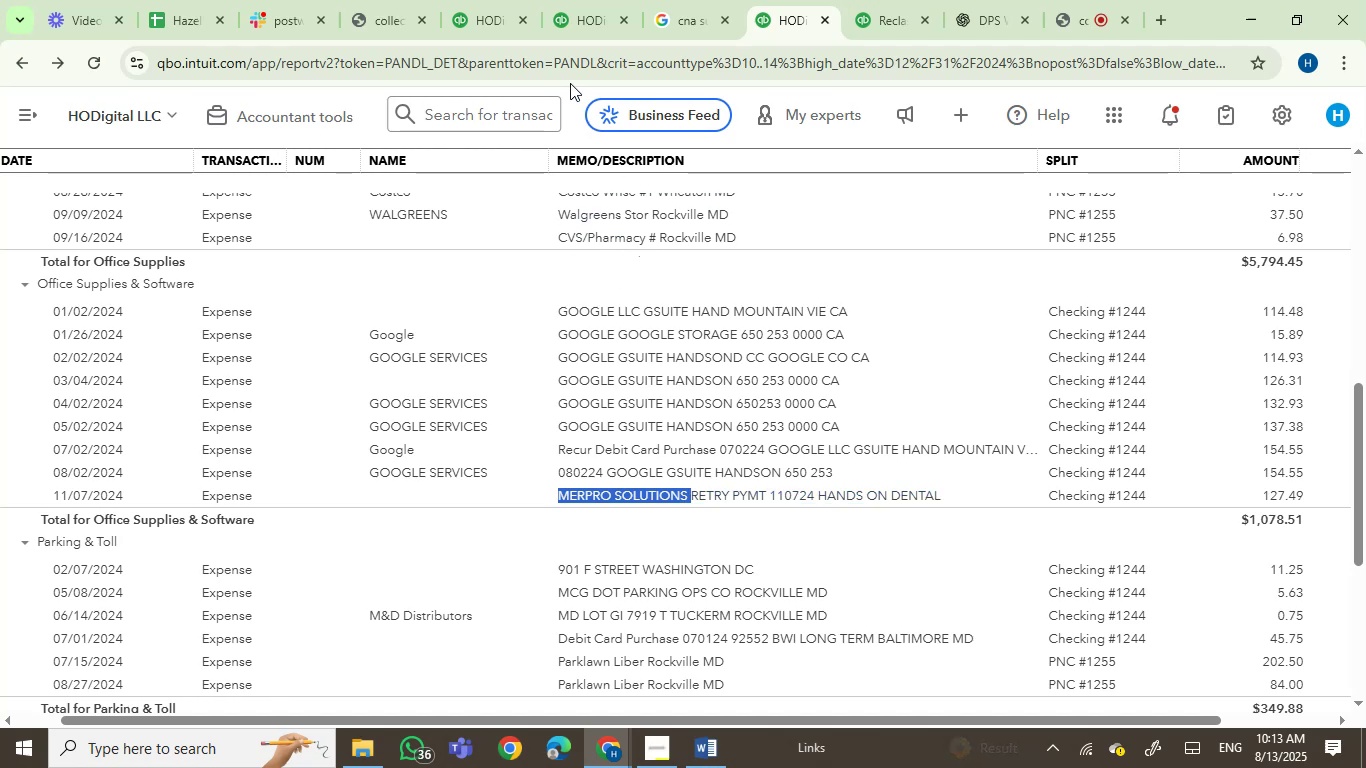 
left_click([685, 17])
 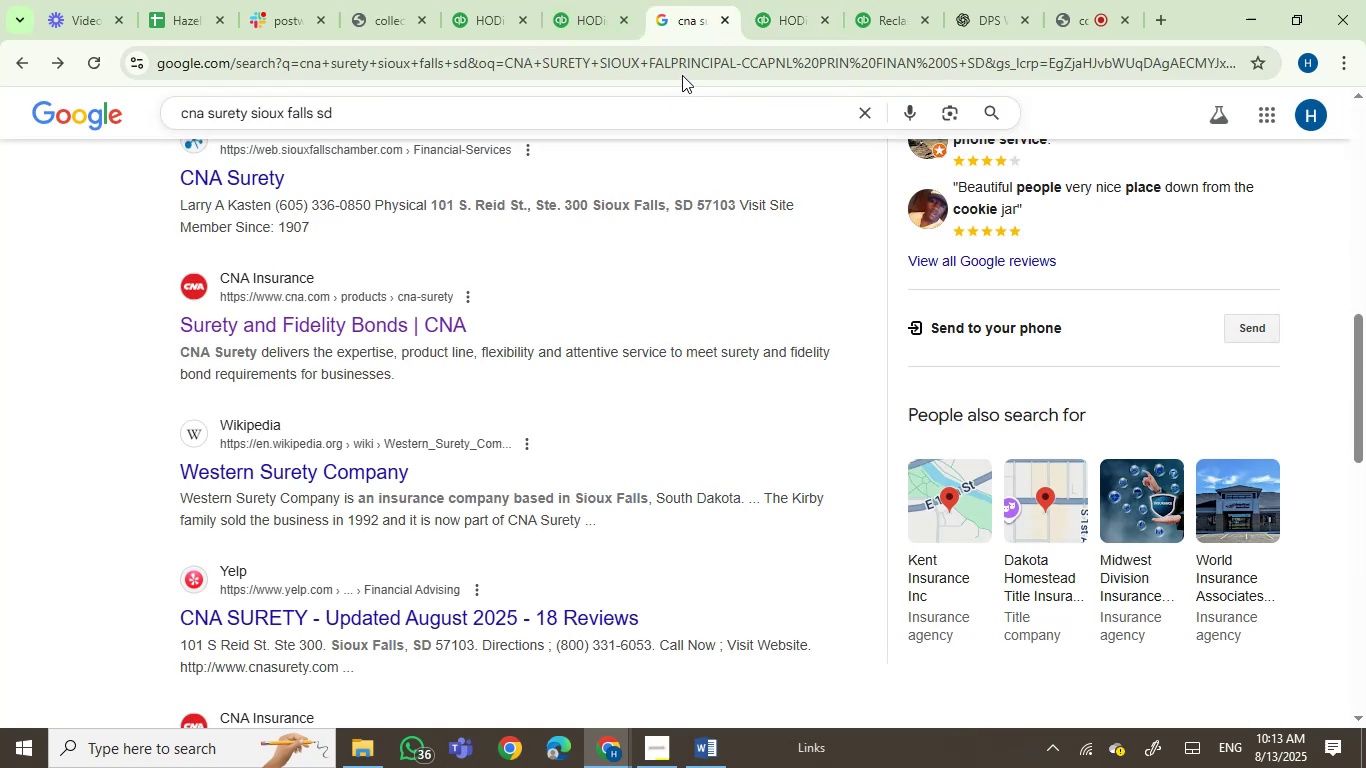 
left_click([691, 55])
 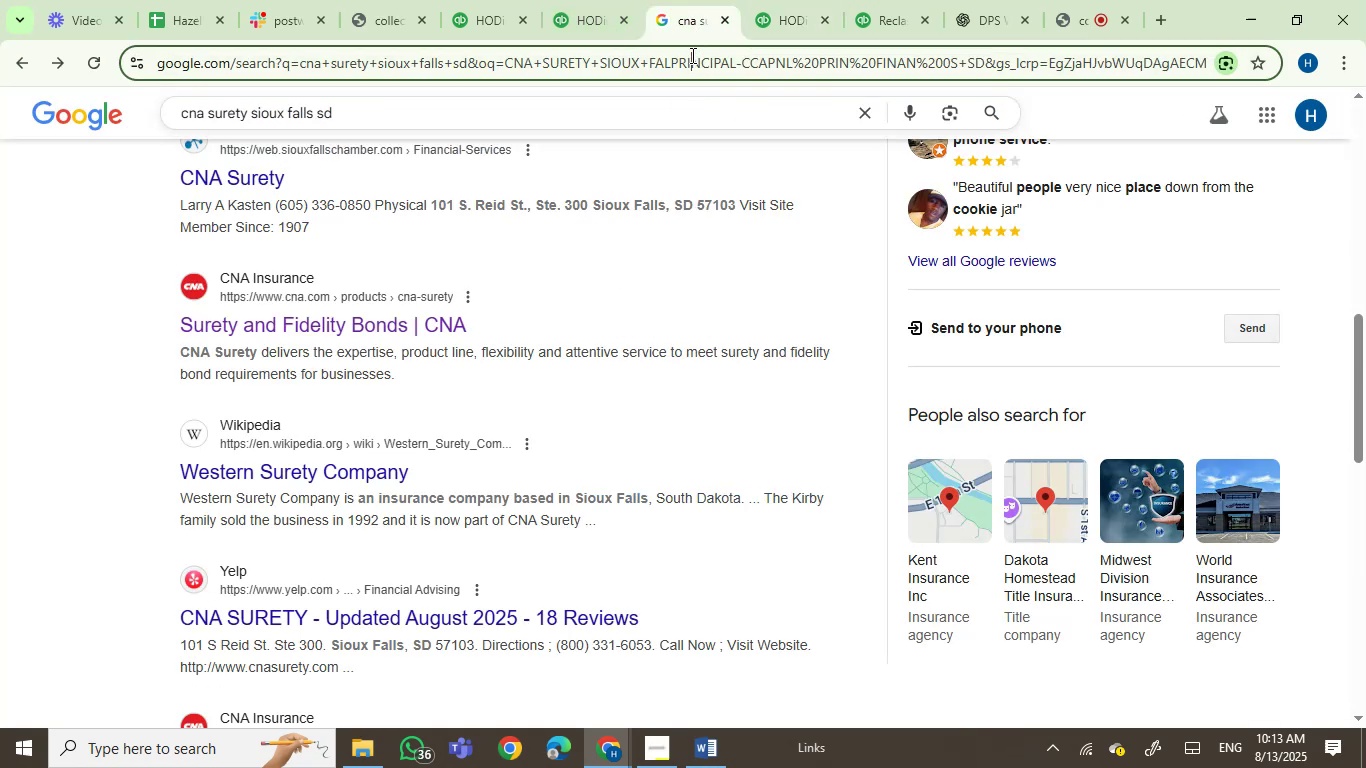 
key(Control+V)
 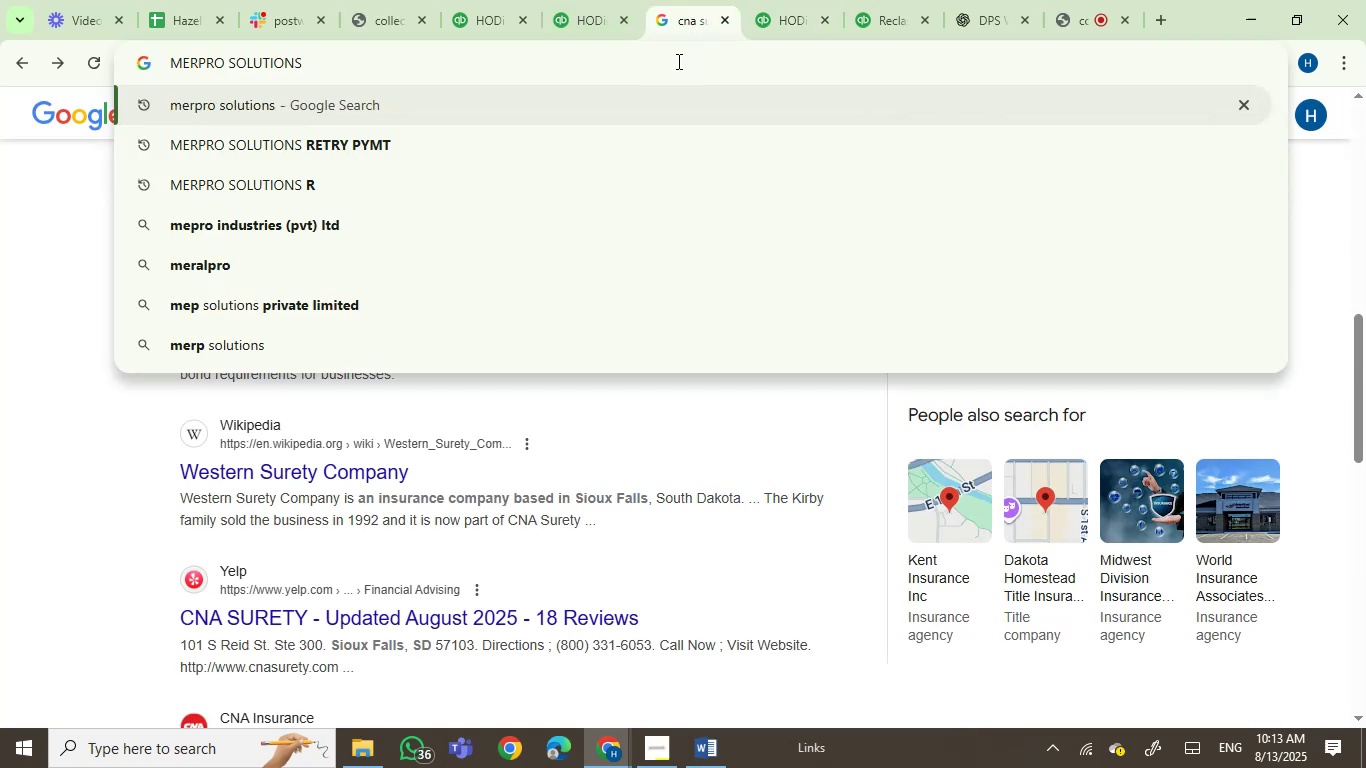 
key(Enter)
 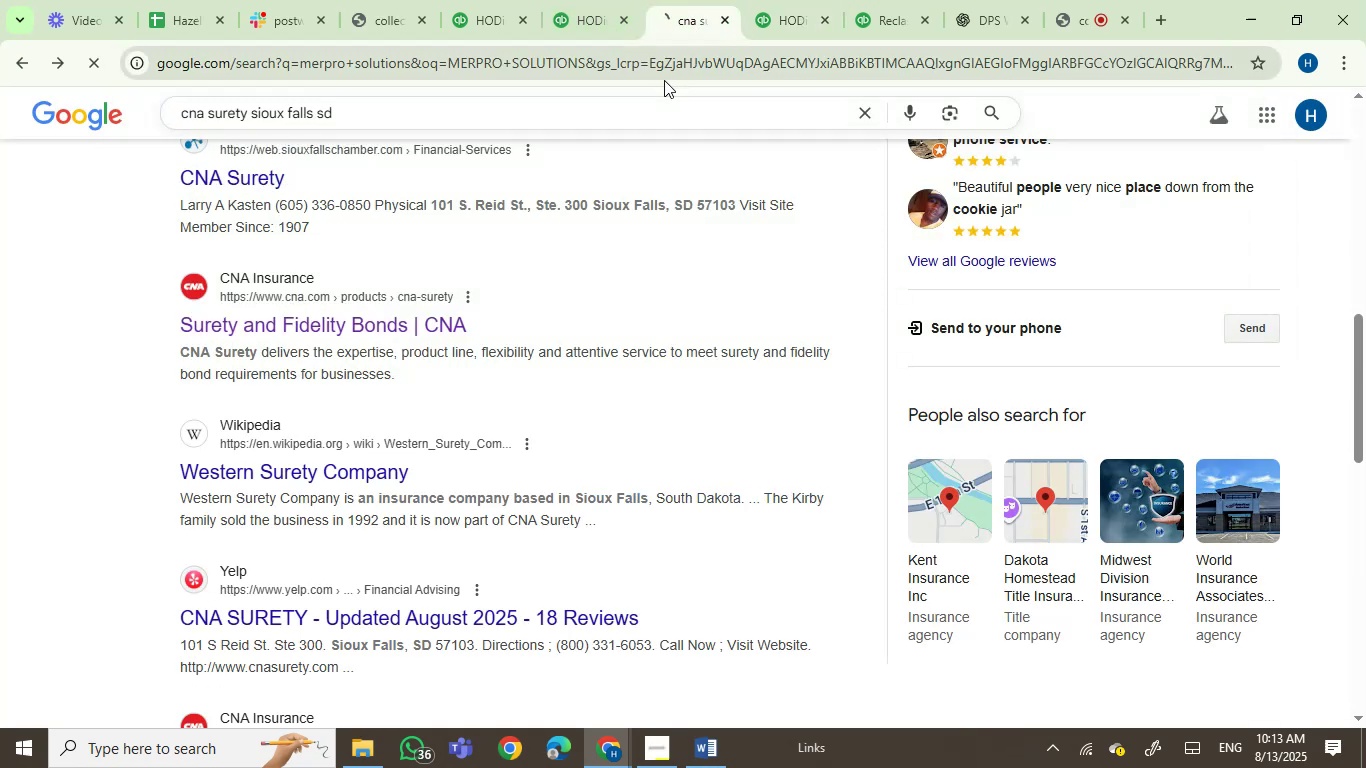 
mouse_move([657, 119])
 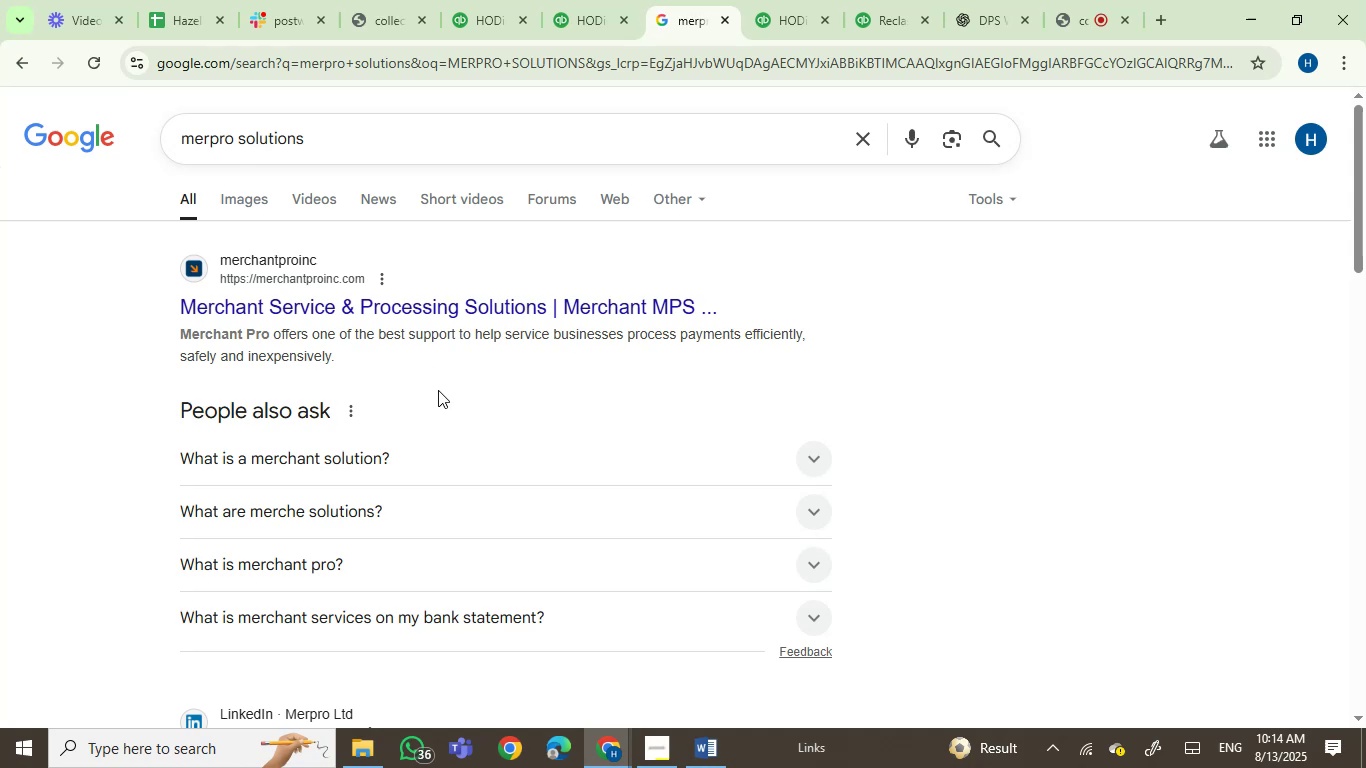 
wait(12.32)
 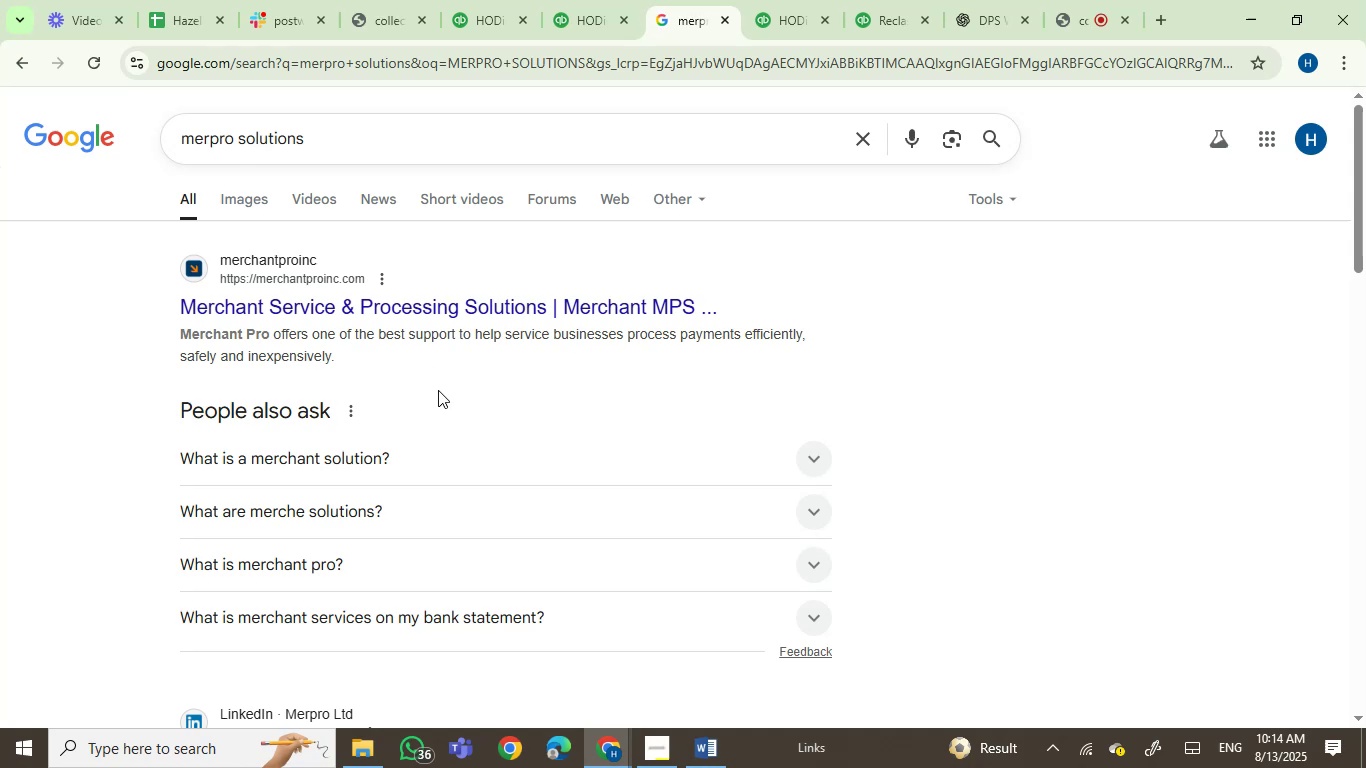 
scroll: coordinate [678, 392], scroll_direction: down, amount: 2.0
 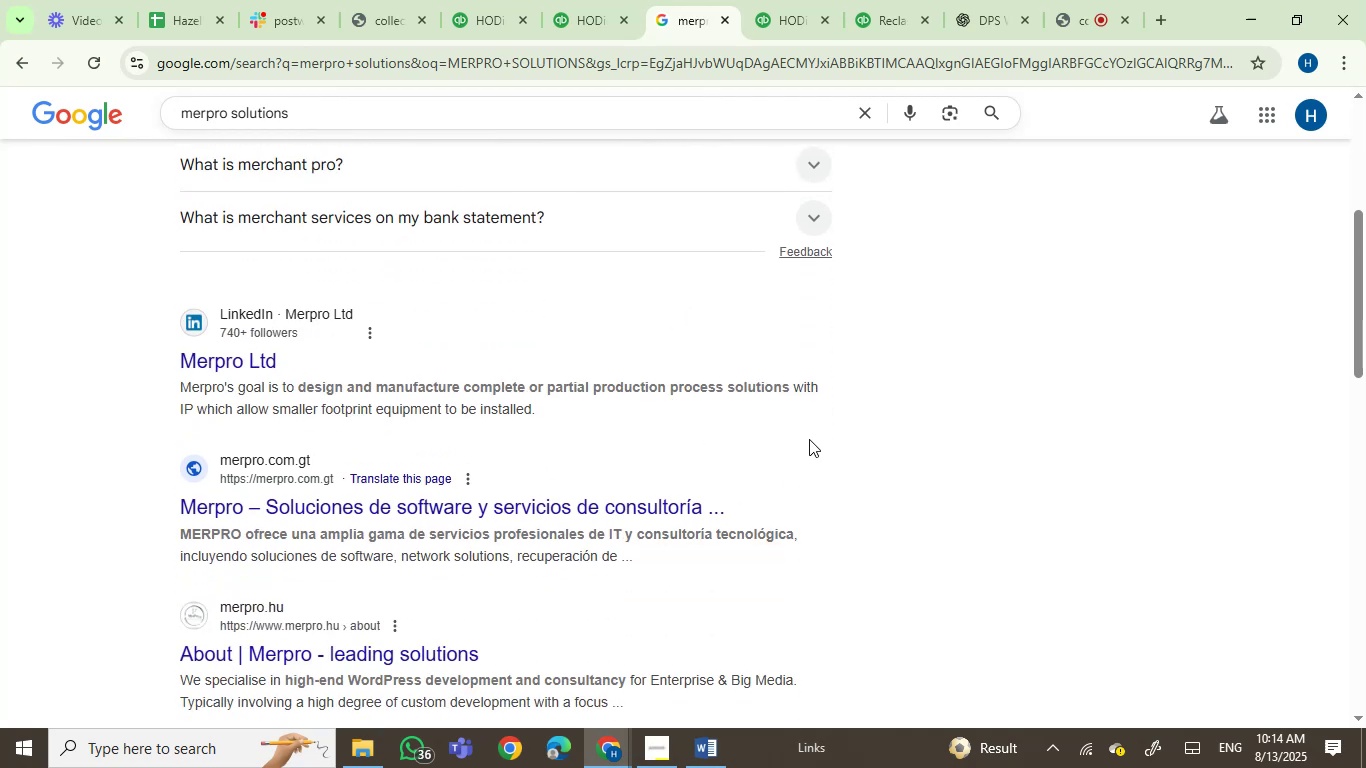 
wait(8.34)
 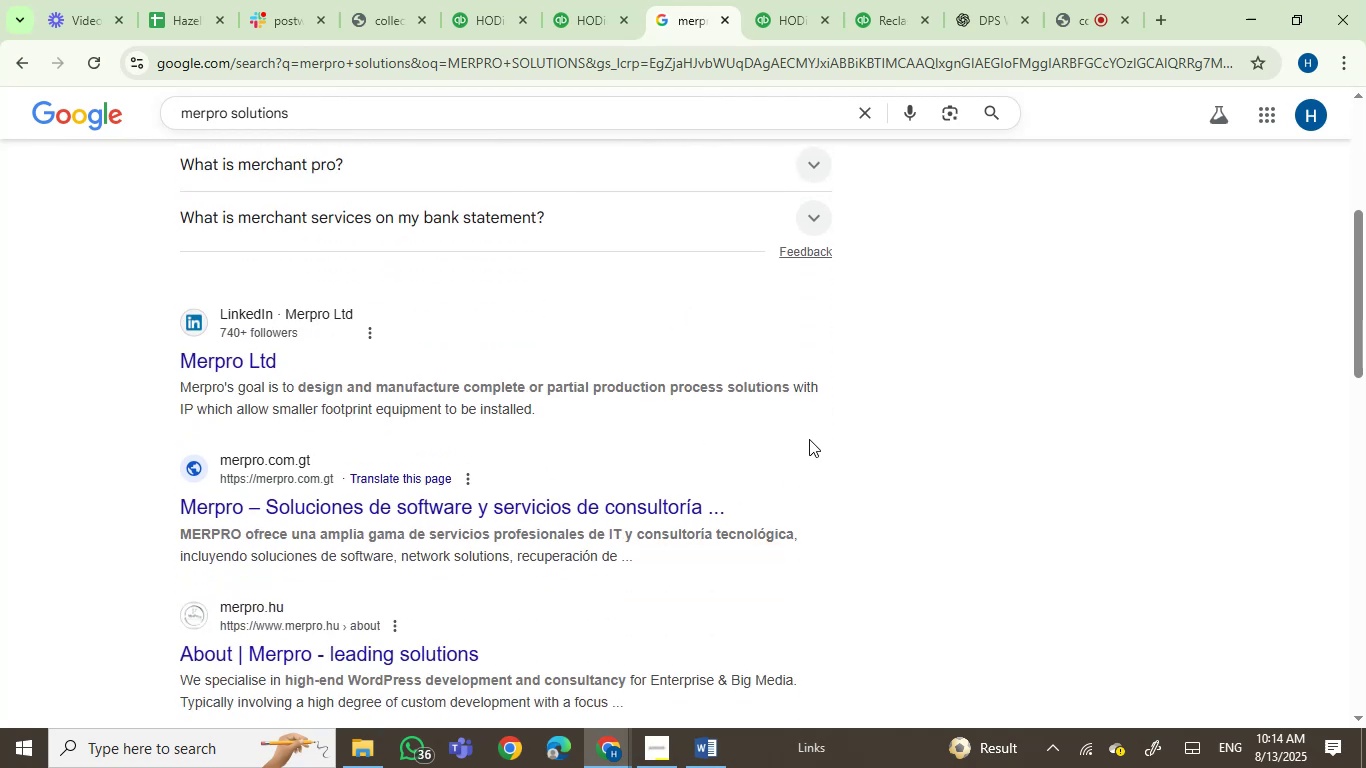 
left_click([773, 0])
 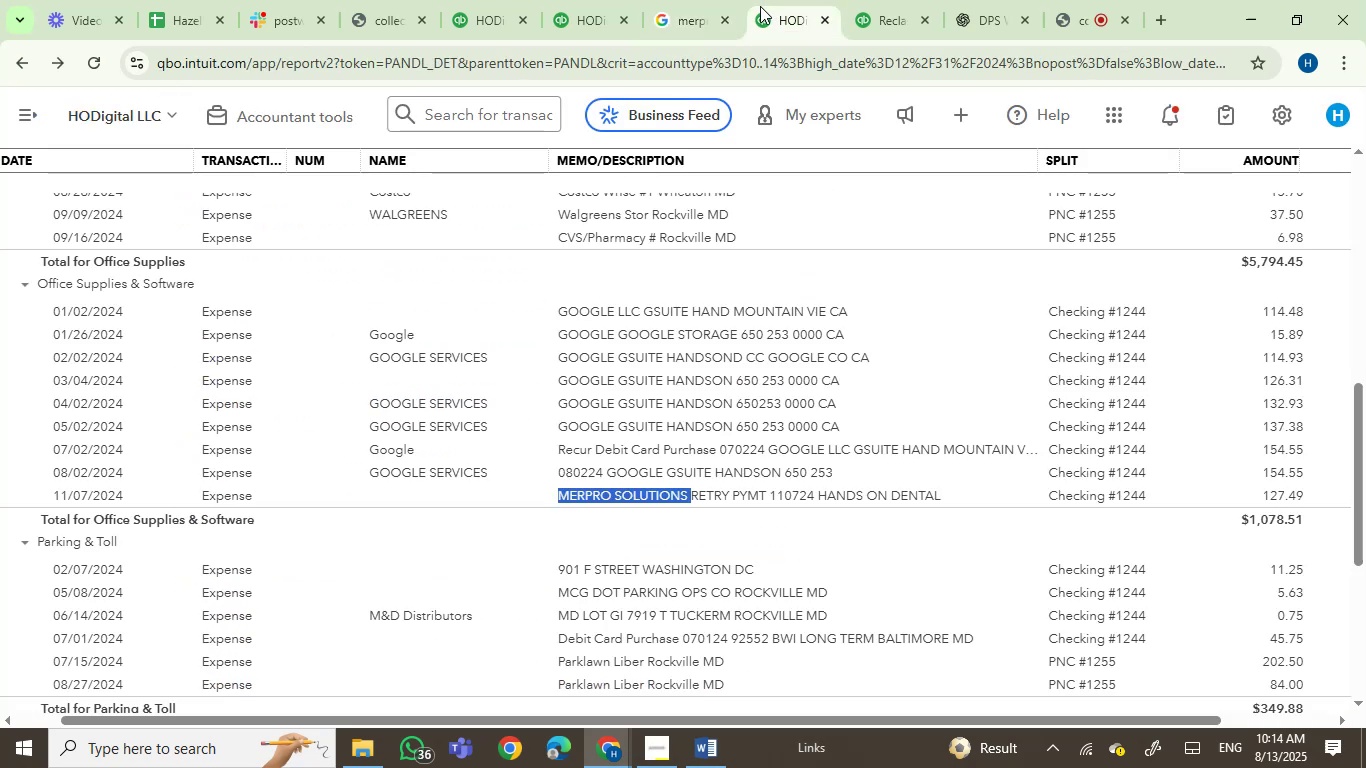 
scroll: coordinate [904, 380], scroll_direction: down, amount: 3.0
 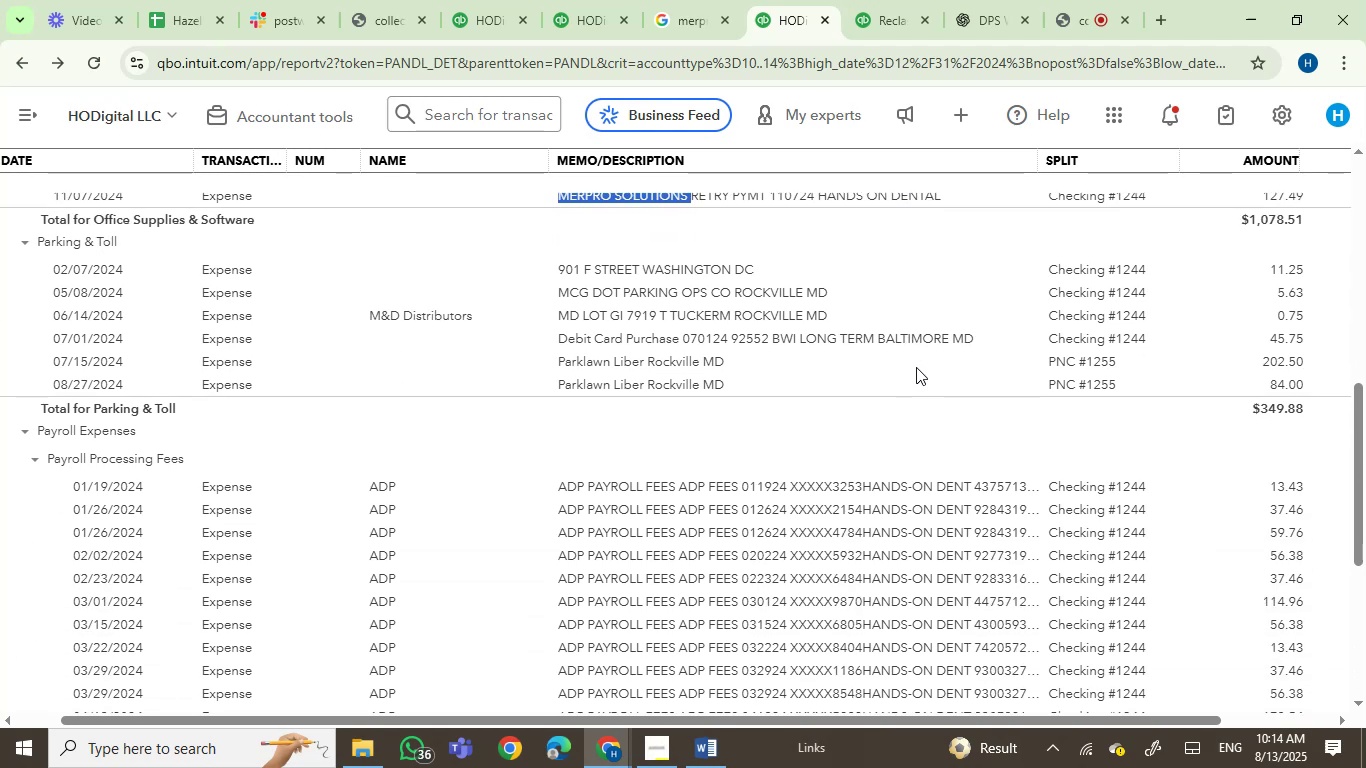 
scroll: coordinate [916, 367], scroll_direction: up, amount: 1.0
 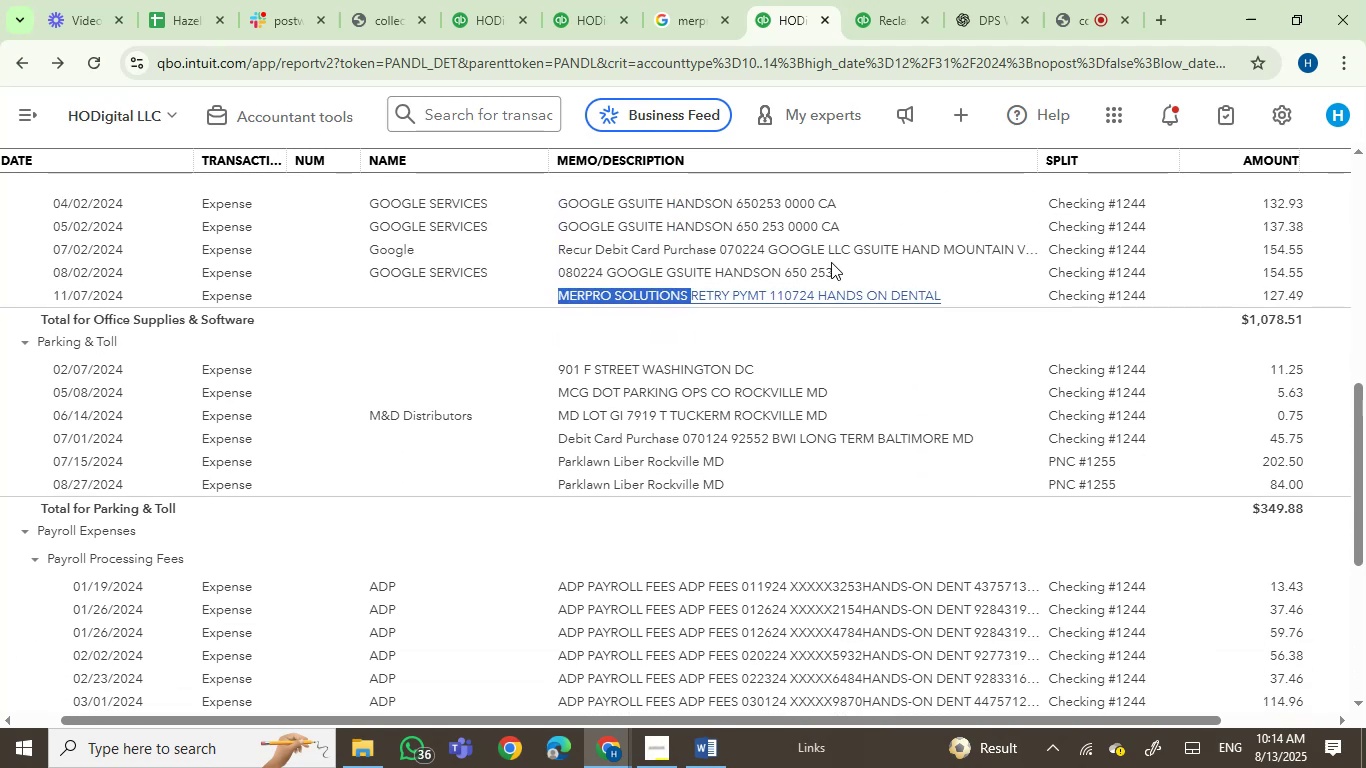 
scroll: coordinate [890, 370], scroll_direction: down, amount: 1.0
 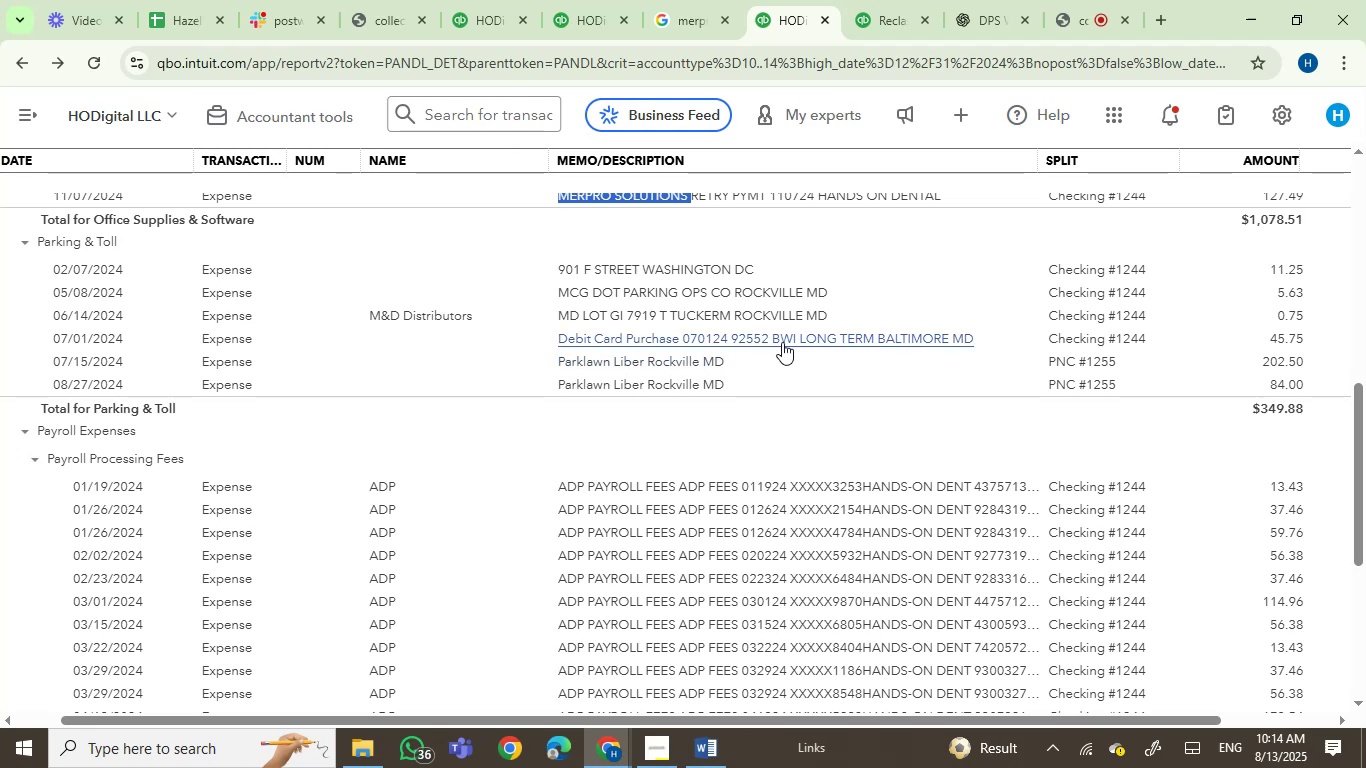 
wait(10.37)
 